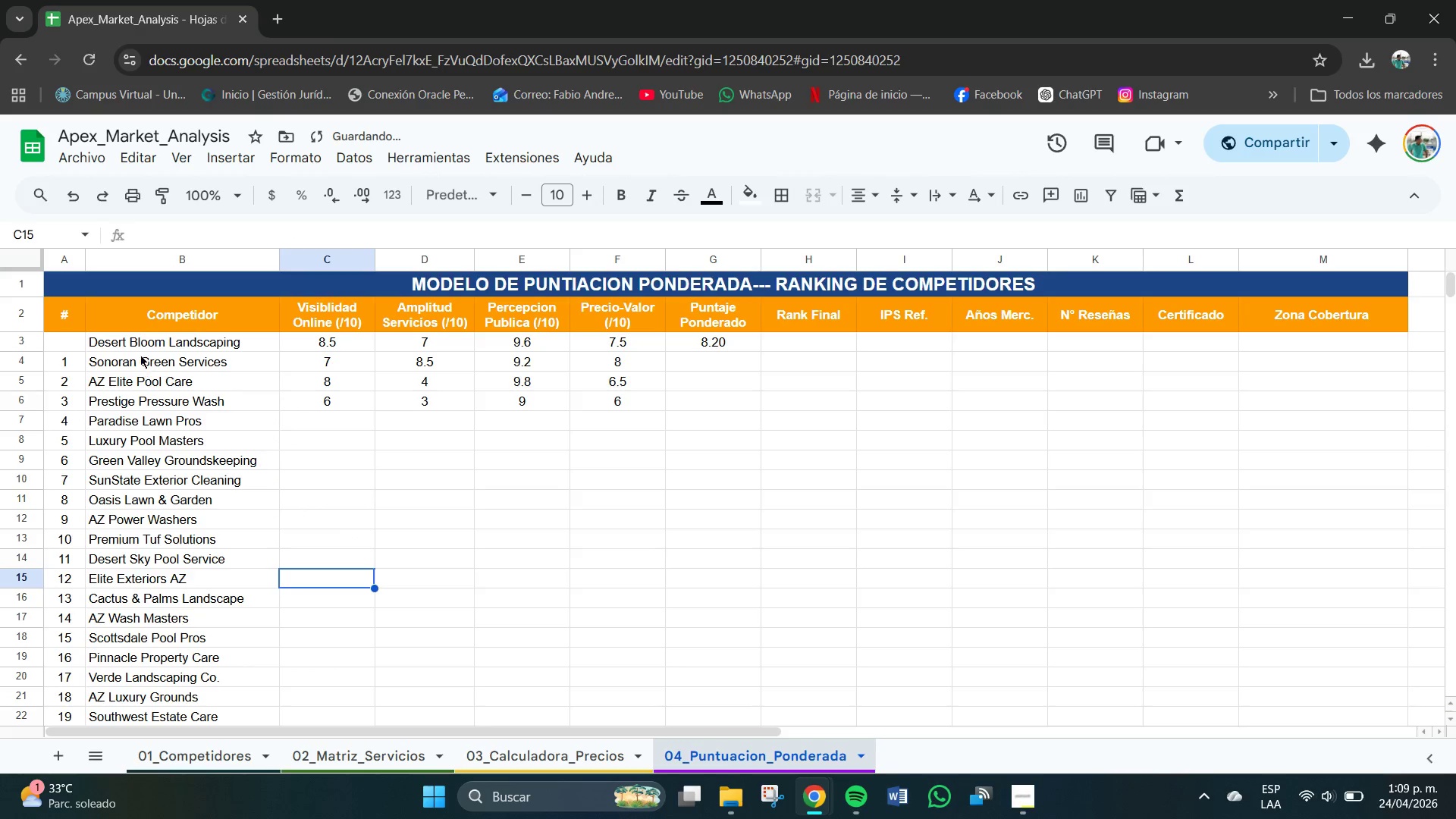 
left_click_drag(start_coordinate=[145, 339], to_coordinate=[202, 664])
 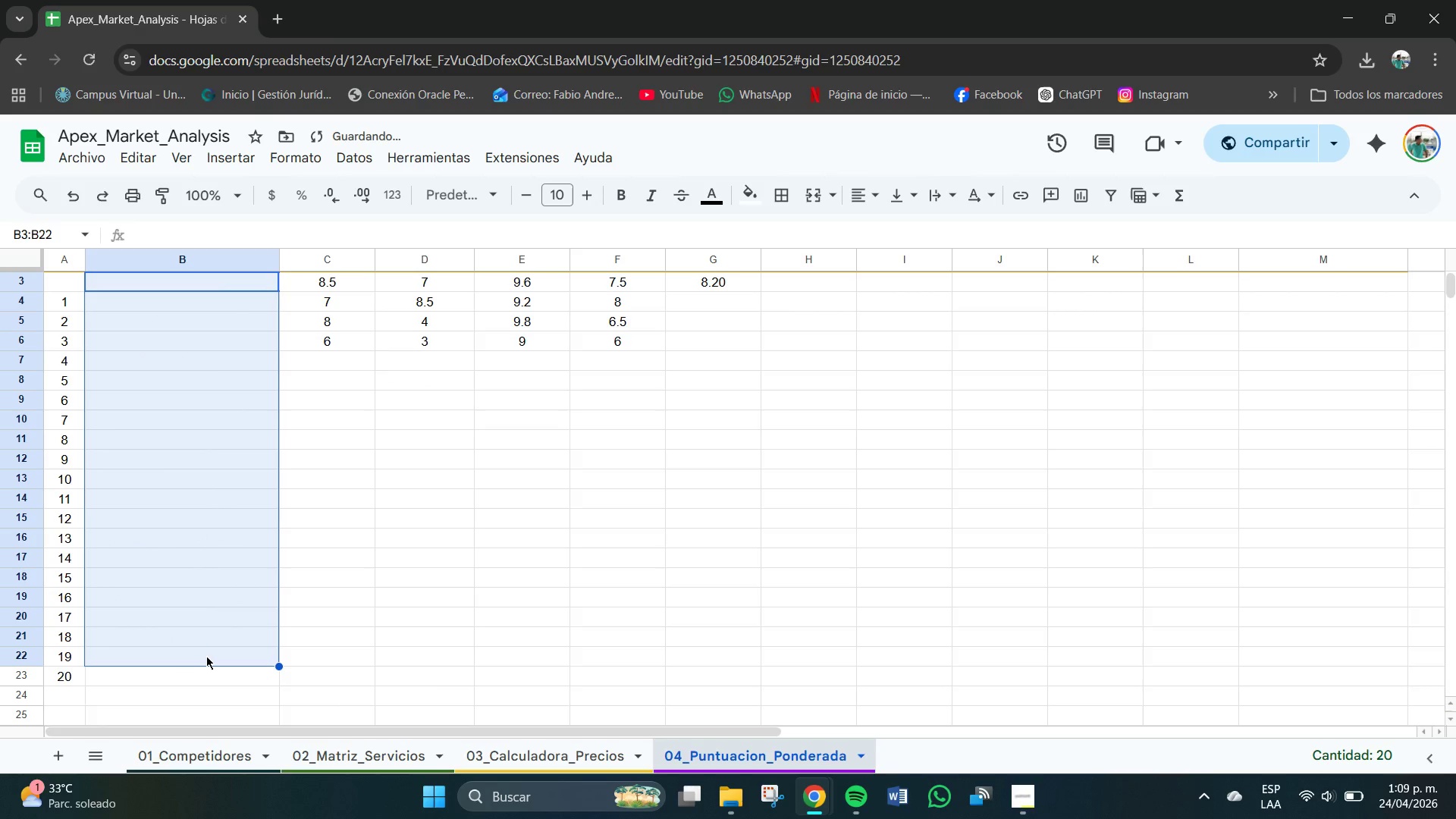 
key(Backspace)
 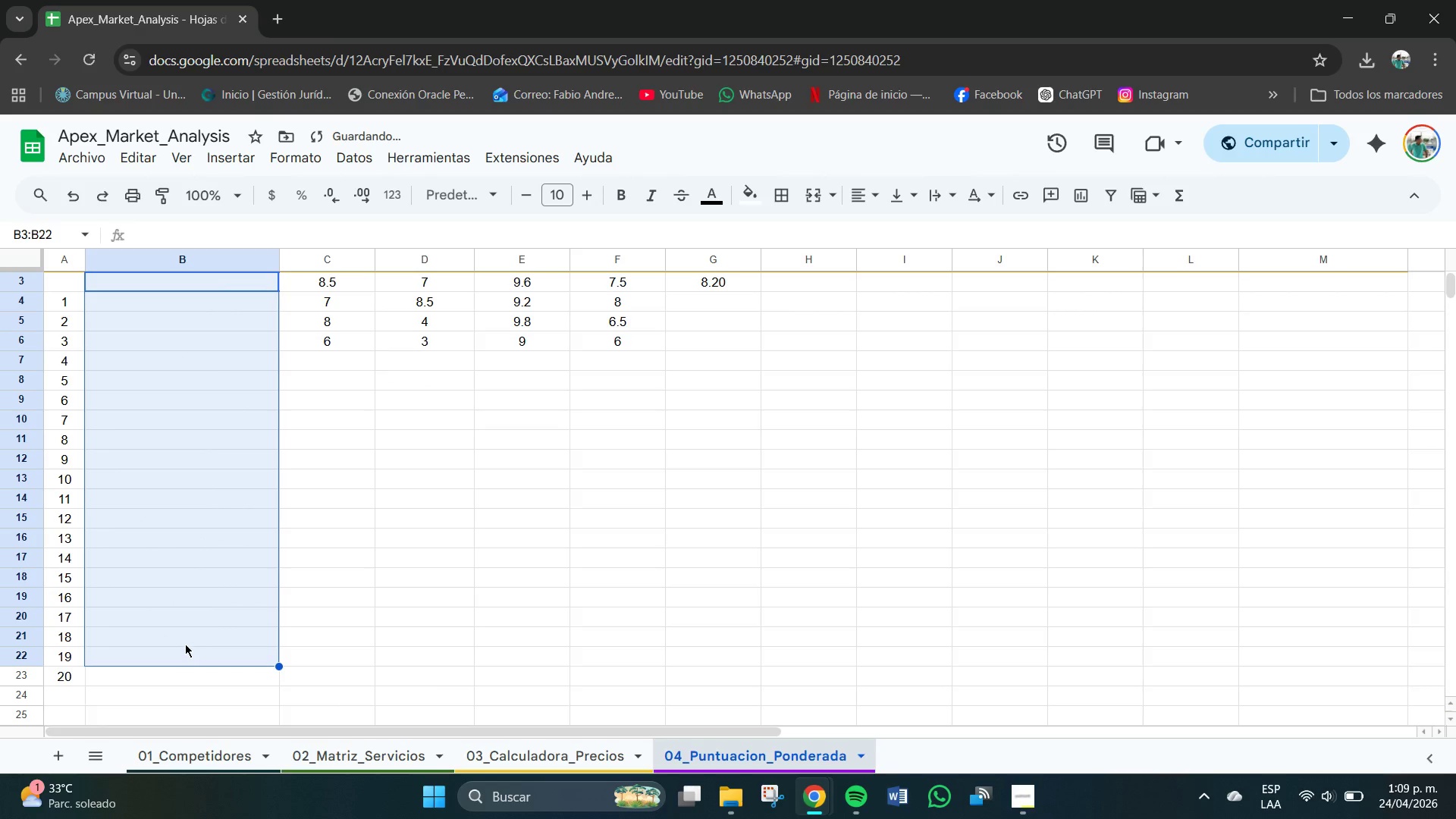 
left_click([610, 709])
 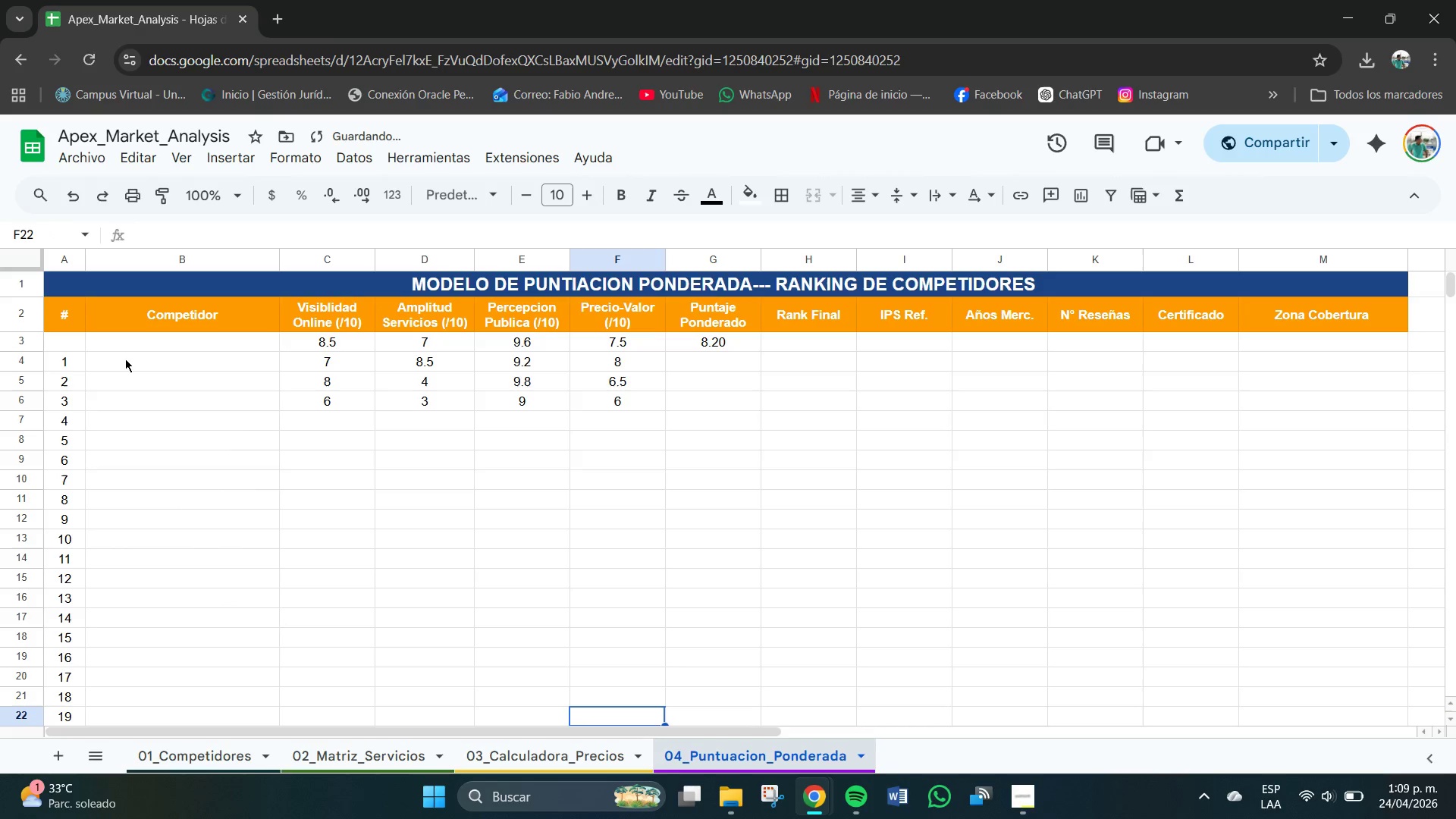 
scroll: coordinate [185, 644], scroll_direction: up, amount: 1.0
 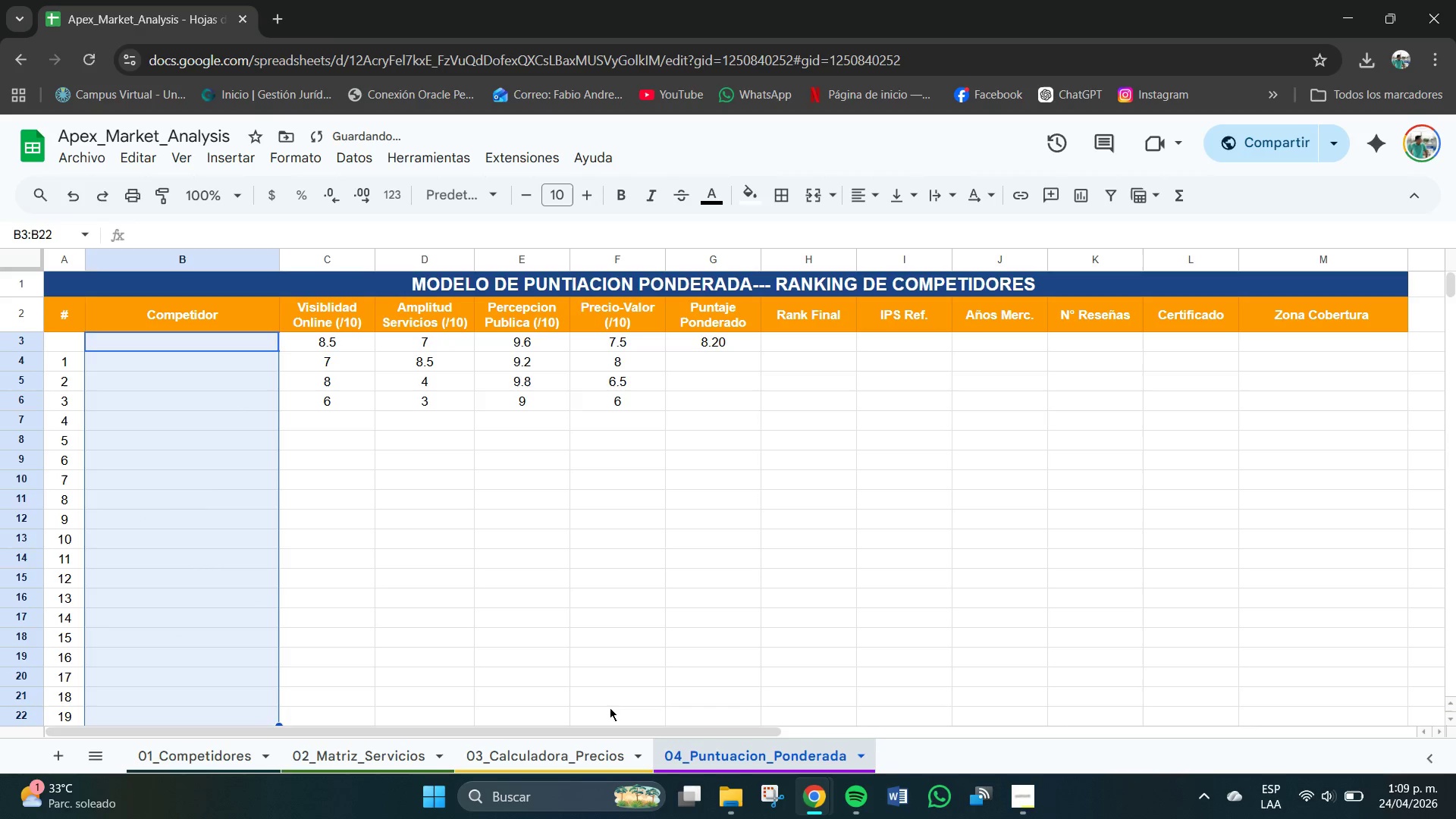 
left_click([125, 363])
 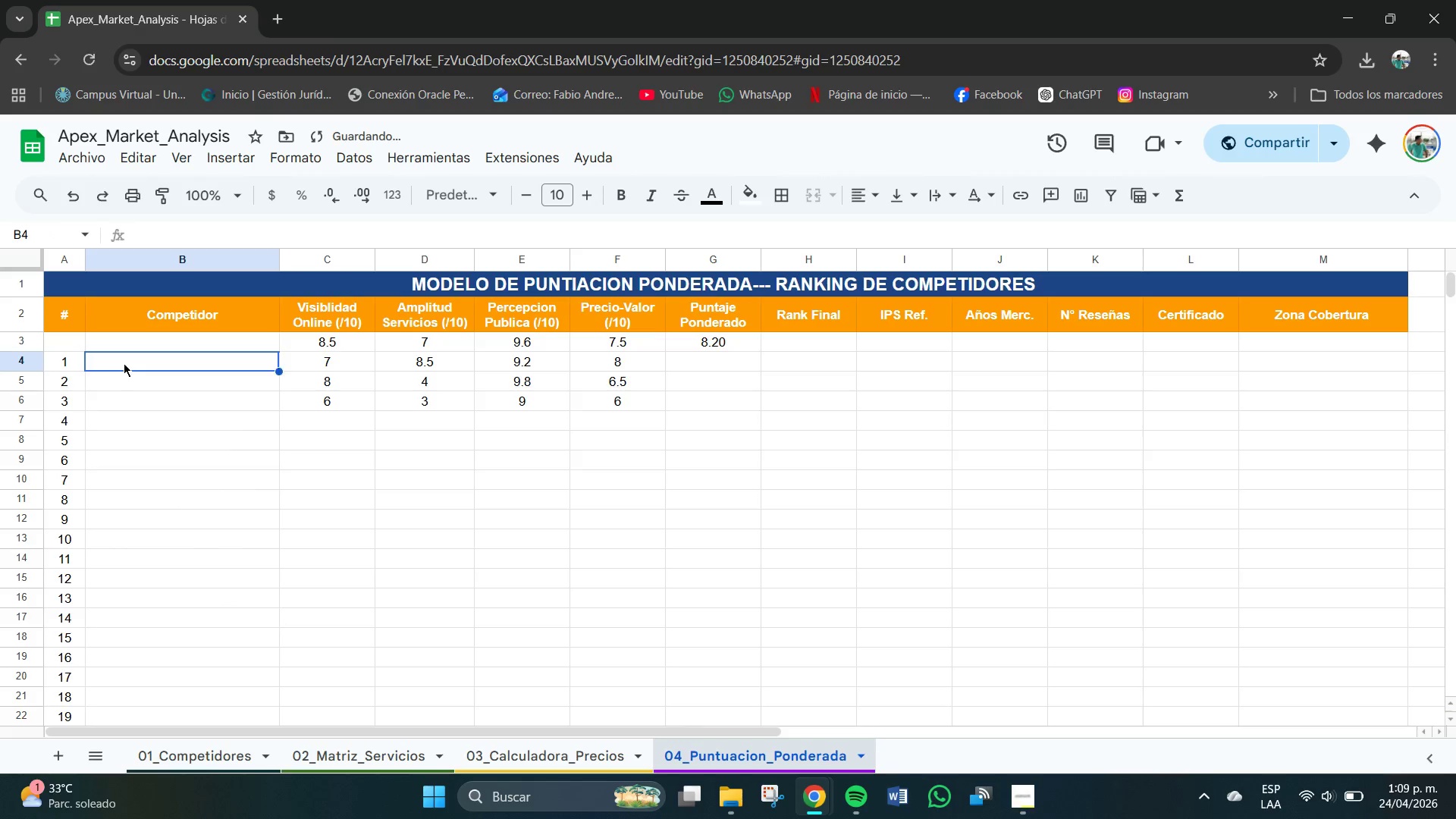 
key(Control+V)
 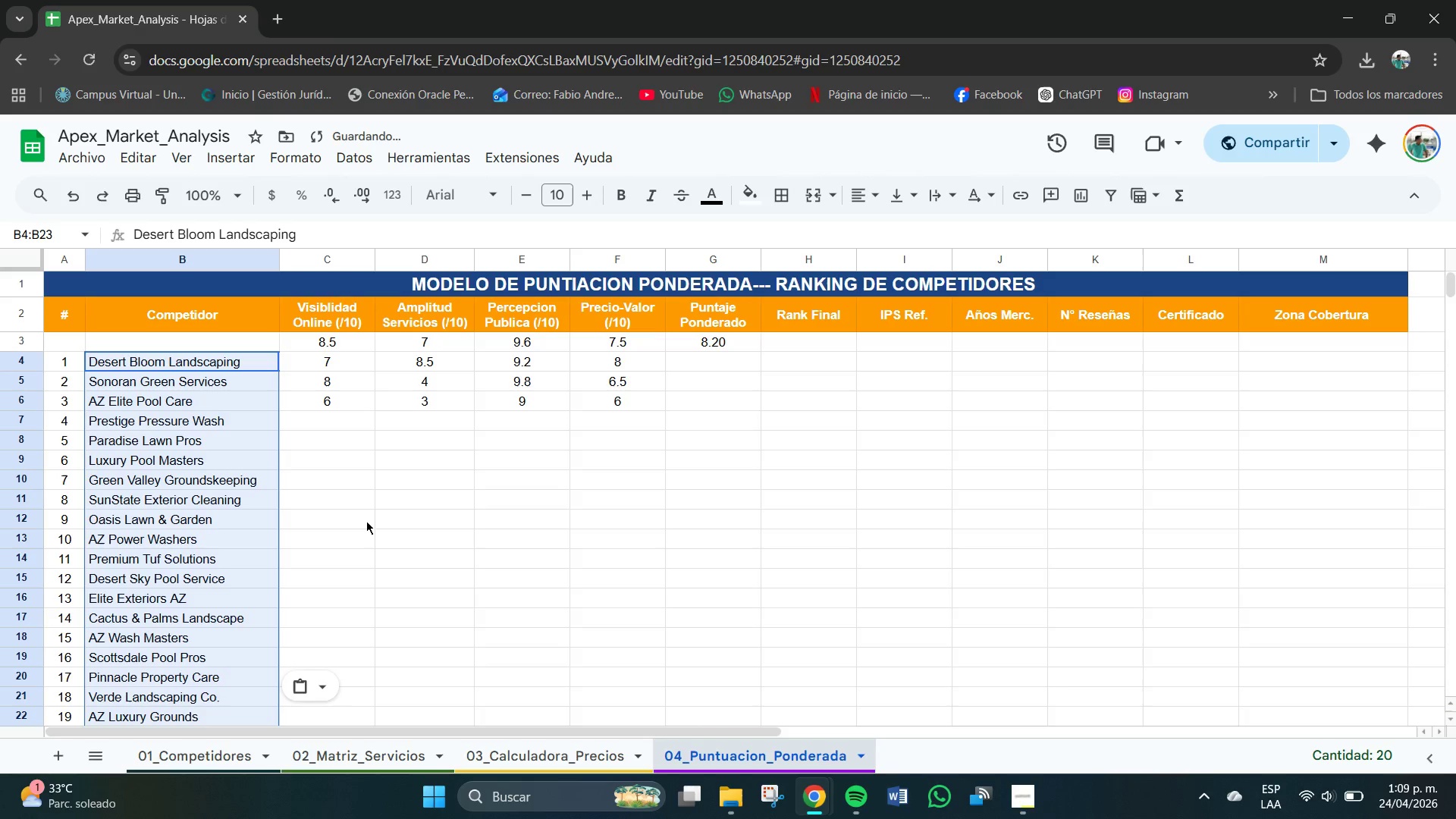 
left_click([387, 536])
 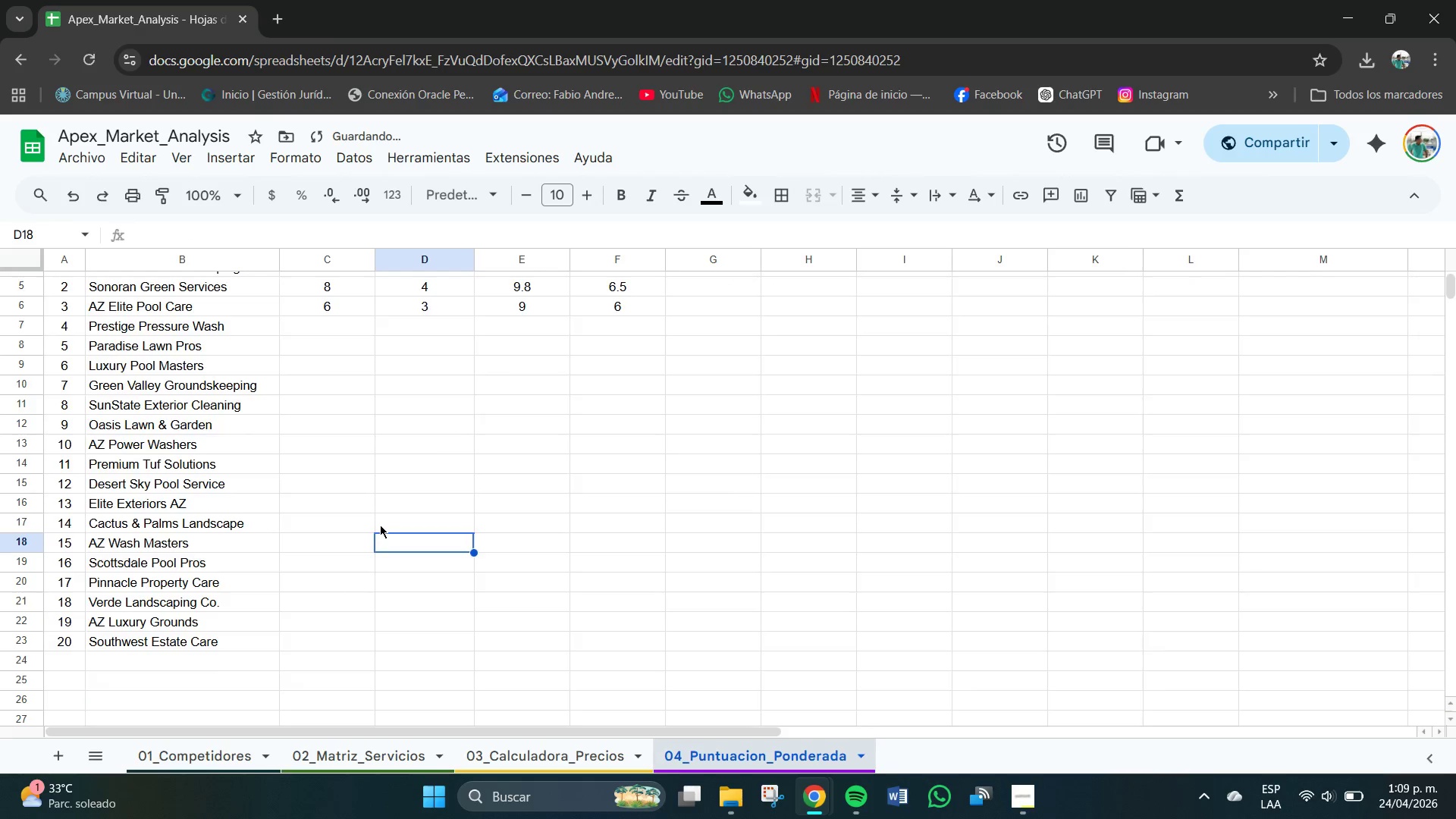 
scroll: coordinate [387, 536], scroll_direction: down, amount: 1.0
 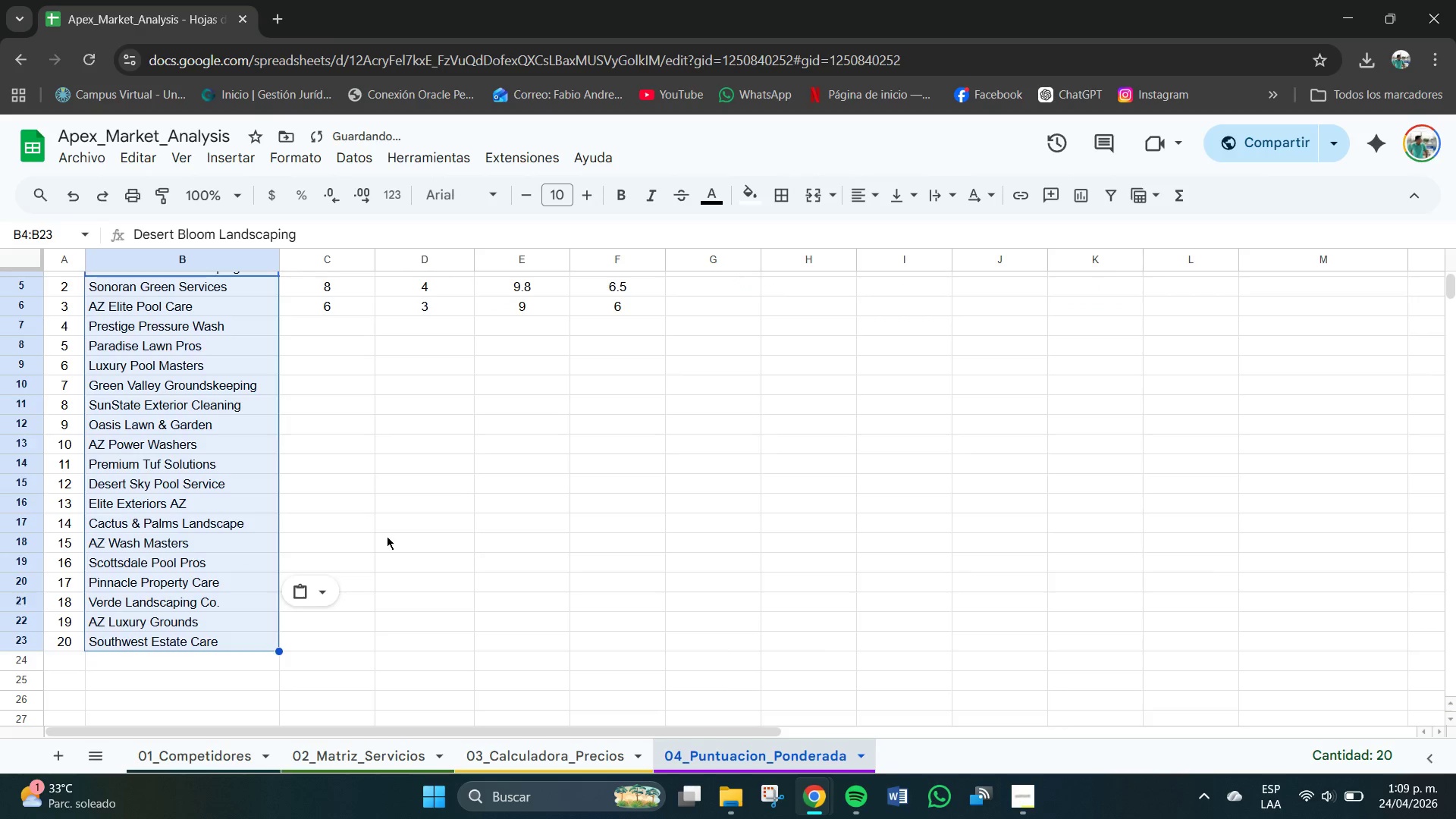 
scroll: coordinate [380, 525], scroll_direction: up, amount: 1.0
 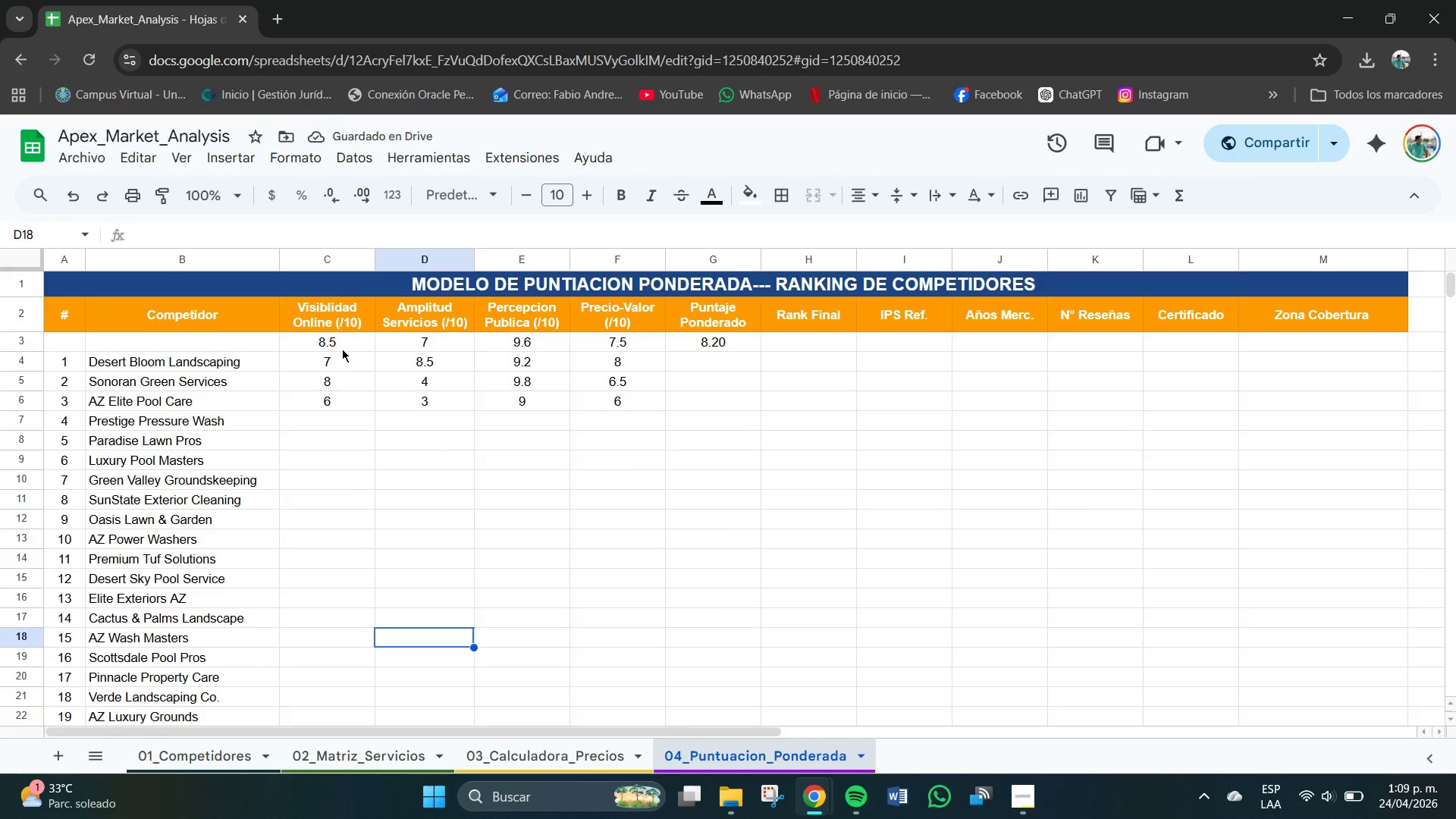 
left_click_drag(start_coordinate=[336, 342], to_coordinate=[347, 397])
 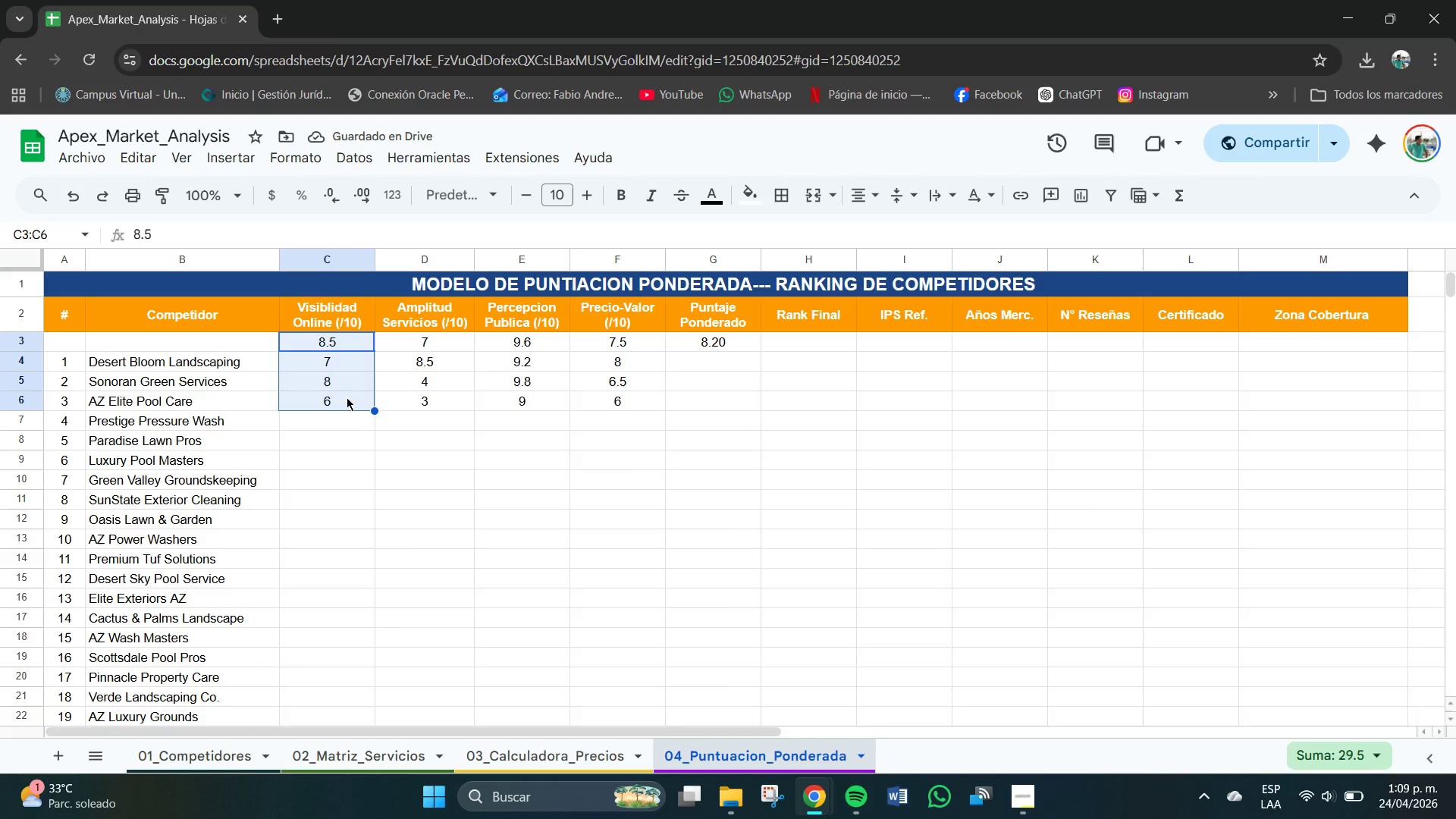 
key(Control+C)
 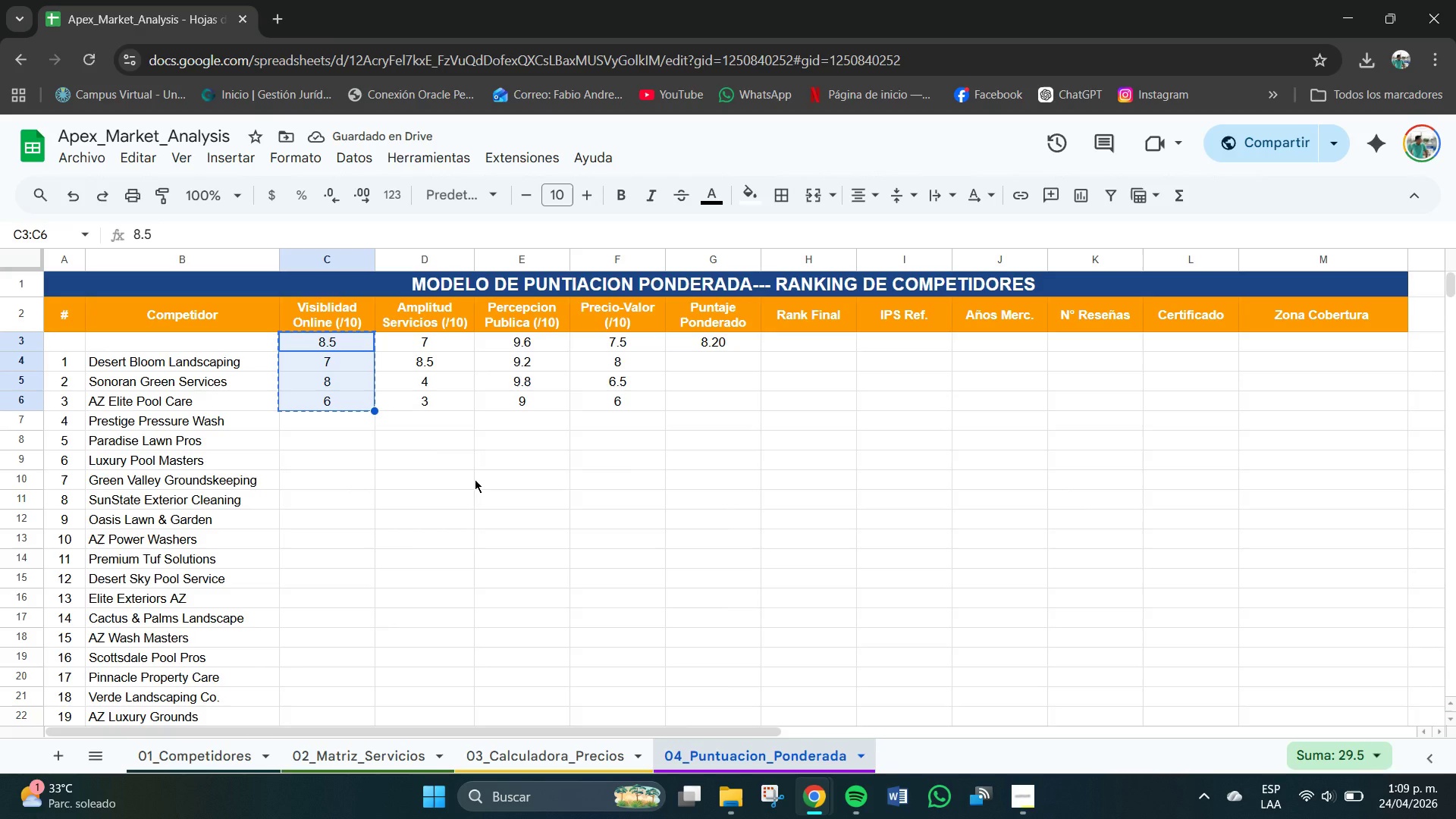 
key(Backspace)
 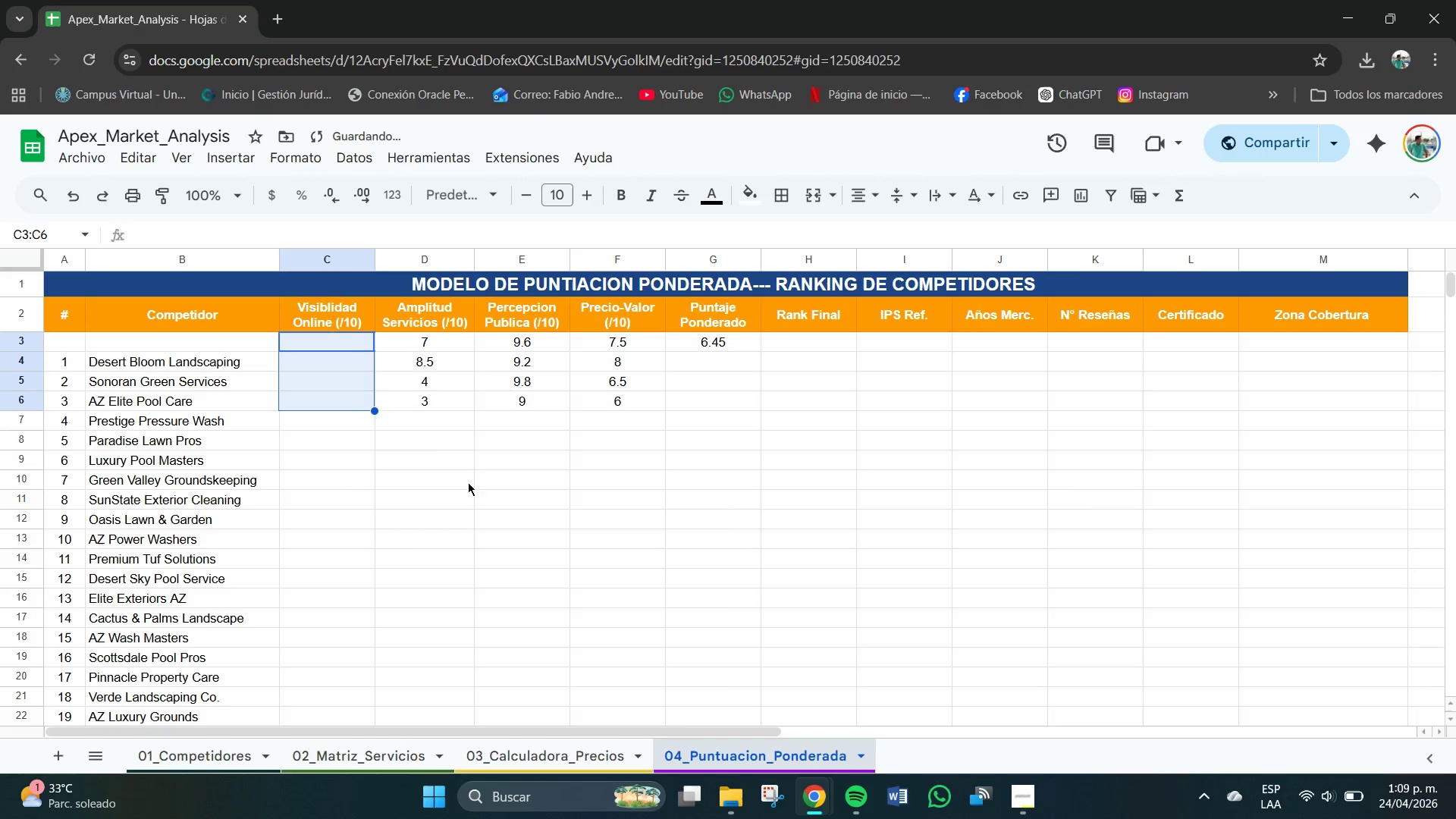 
left_click_drag(start_coordinate=[463, 489], to_coordinate=[460, 488])
 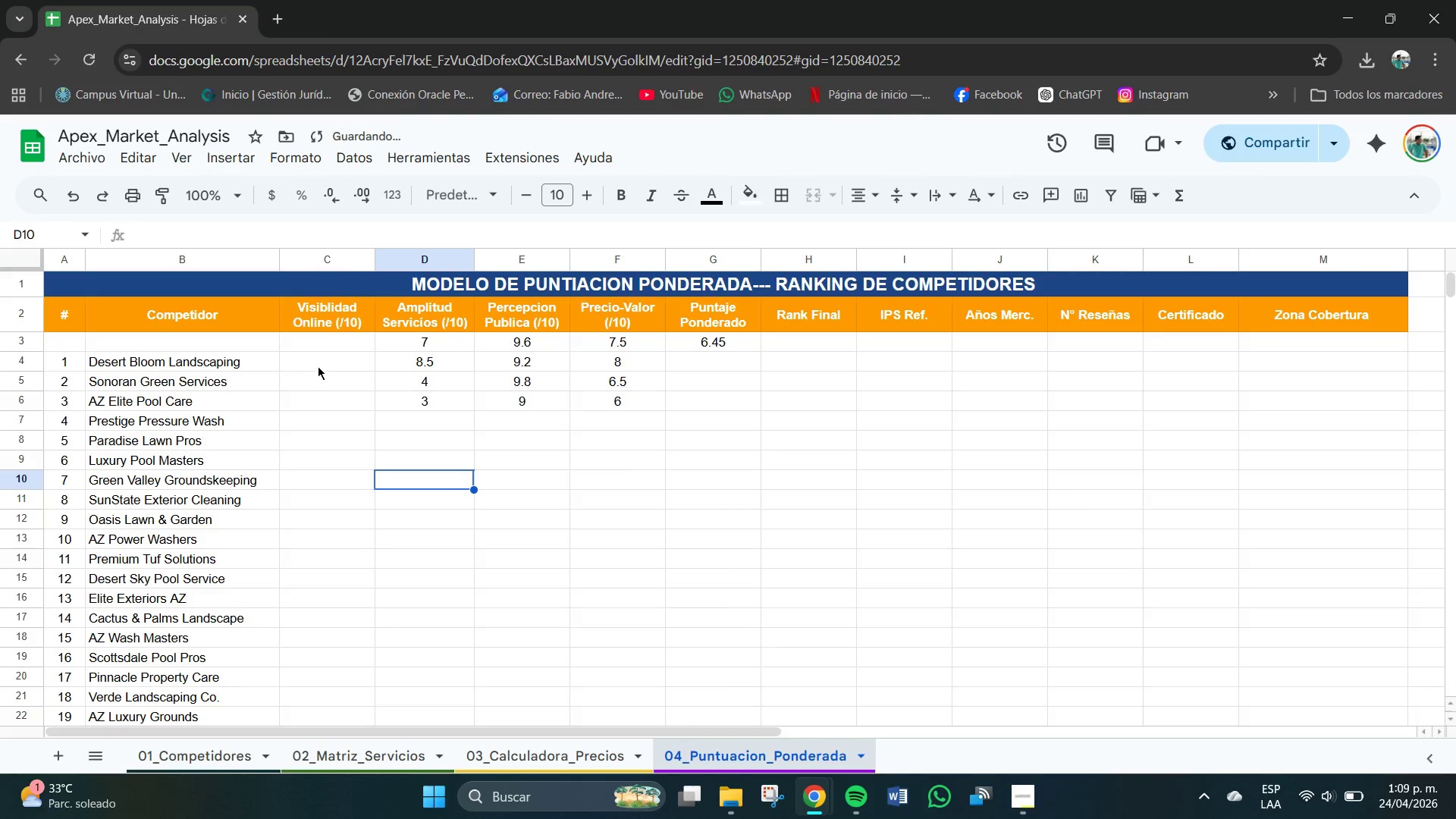 
left_click_drag(start_coordinate=[318, 365], to_coordinate=[331, 415])
 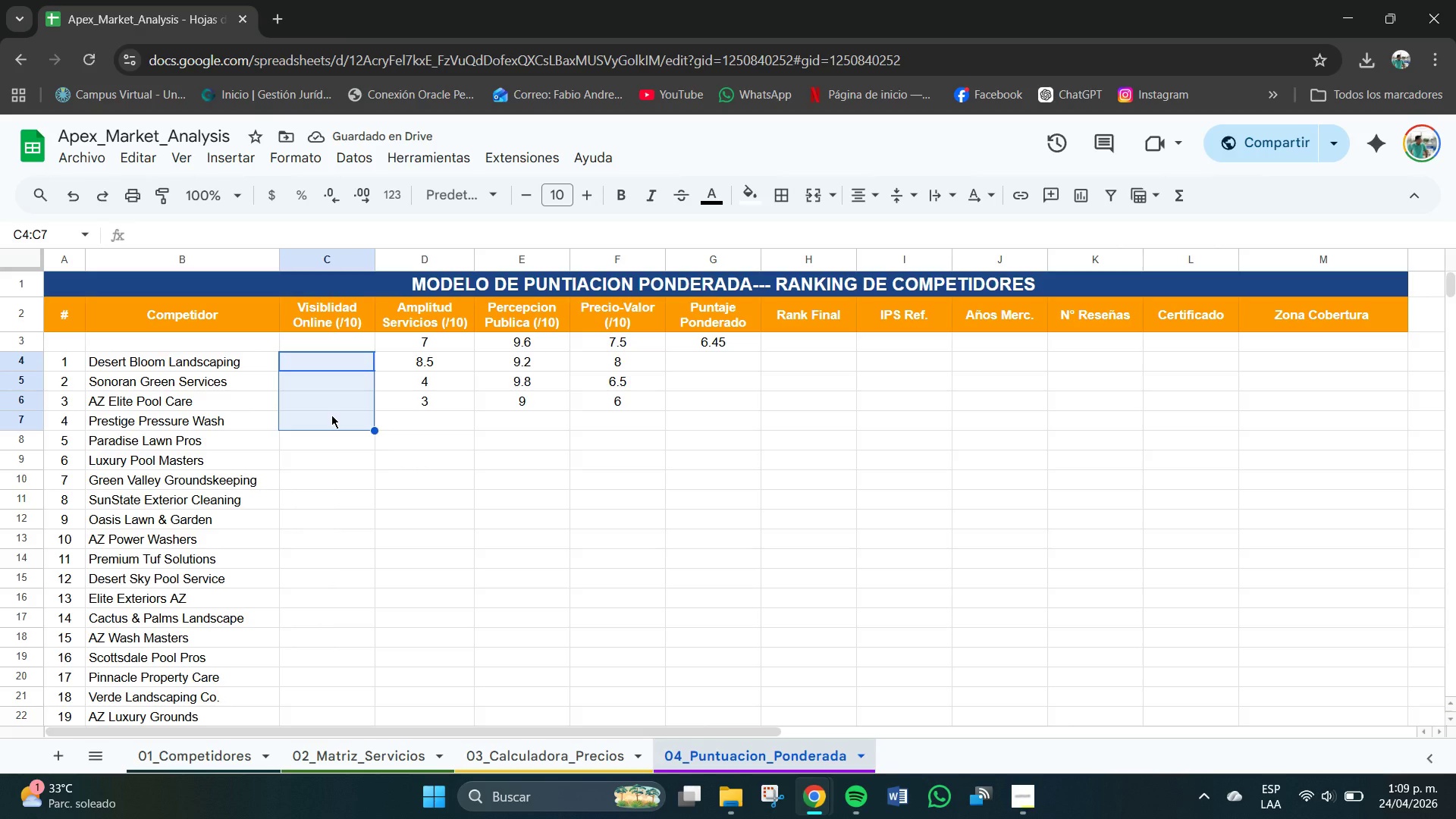 
key(Control+V)
 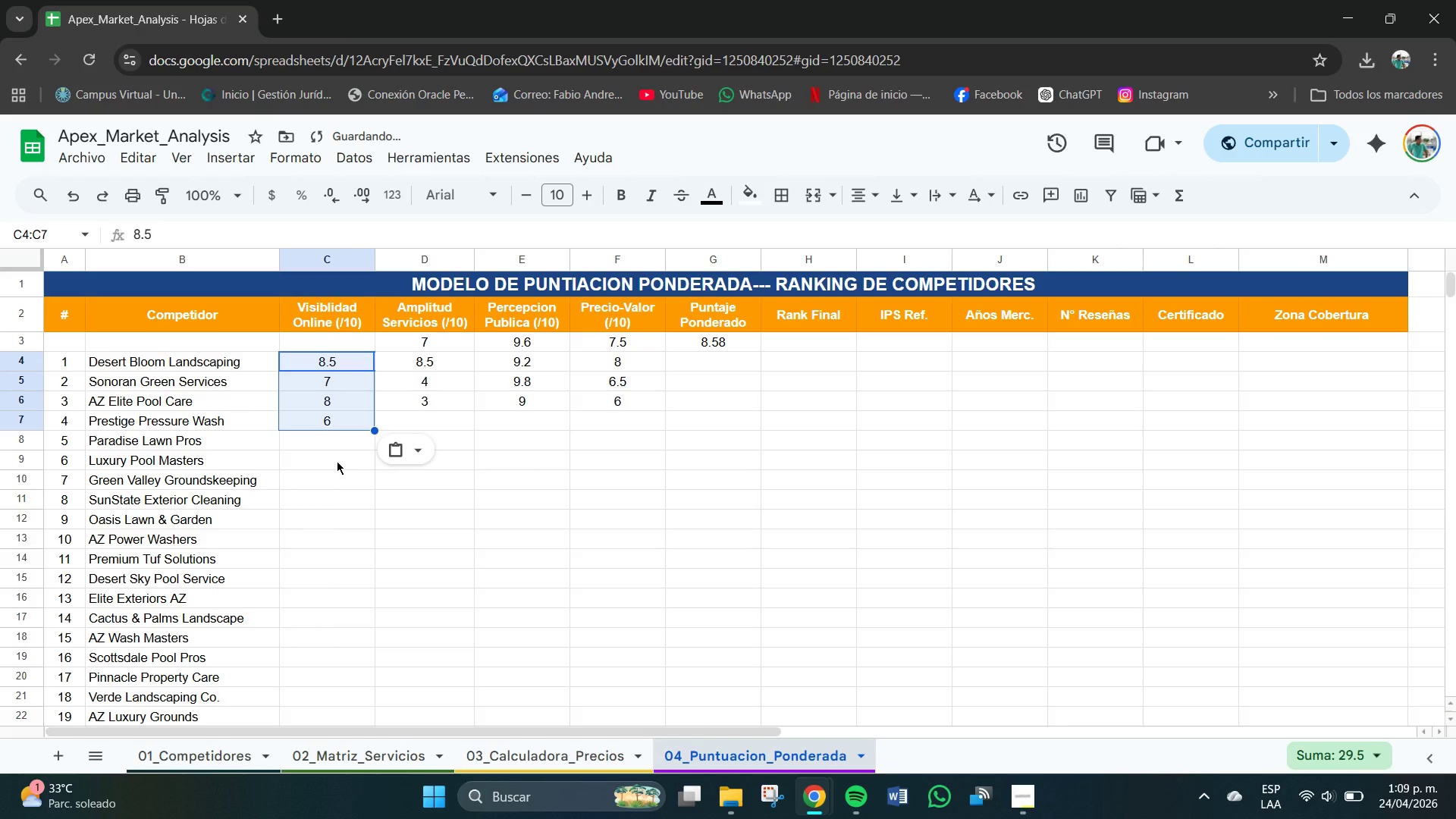 
left_click([337, 461])
 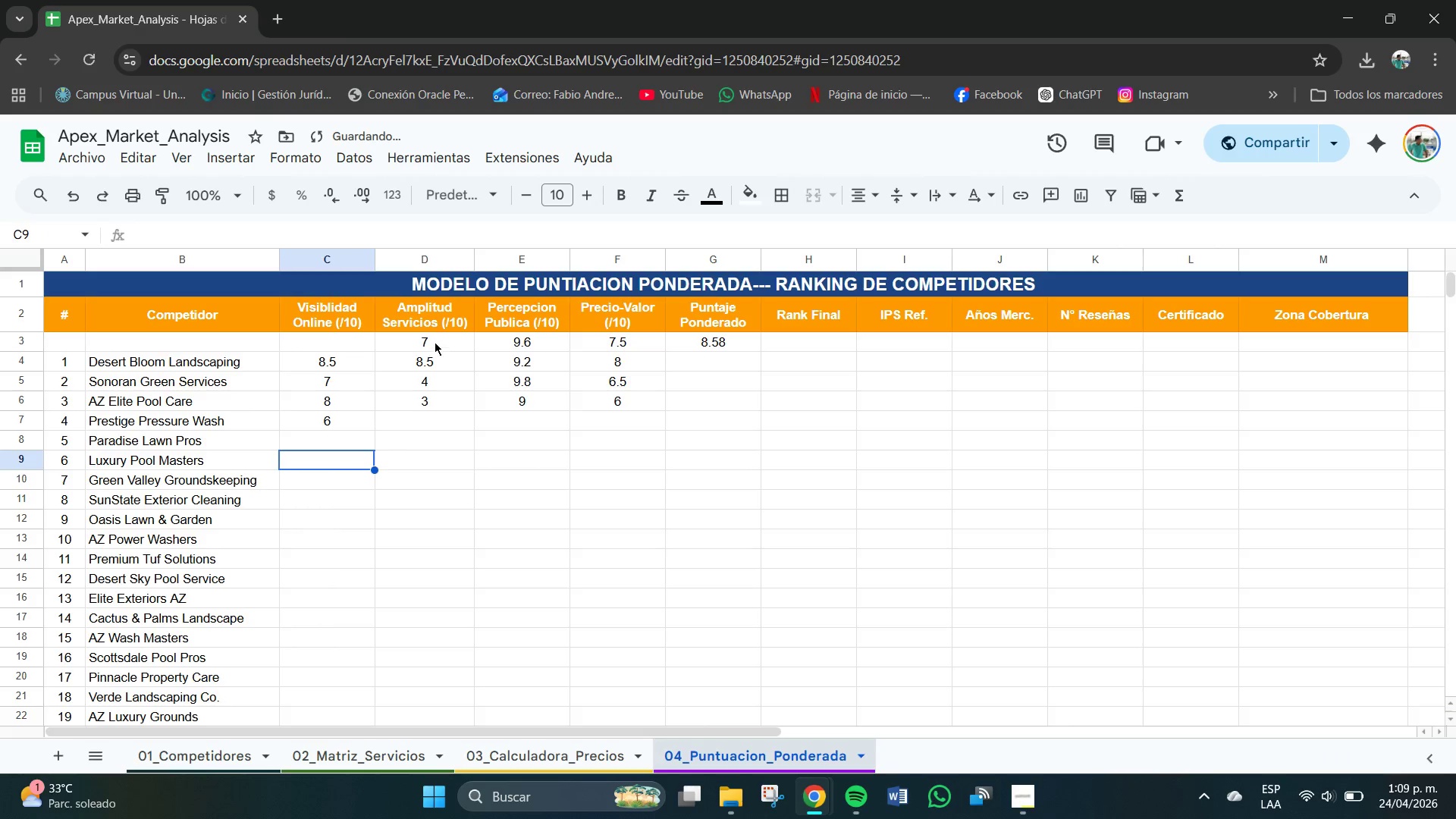 
left_click_drag(start_coordinate=[435, 341], to_coordinate=[451, 403])
 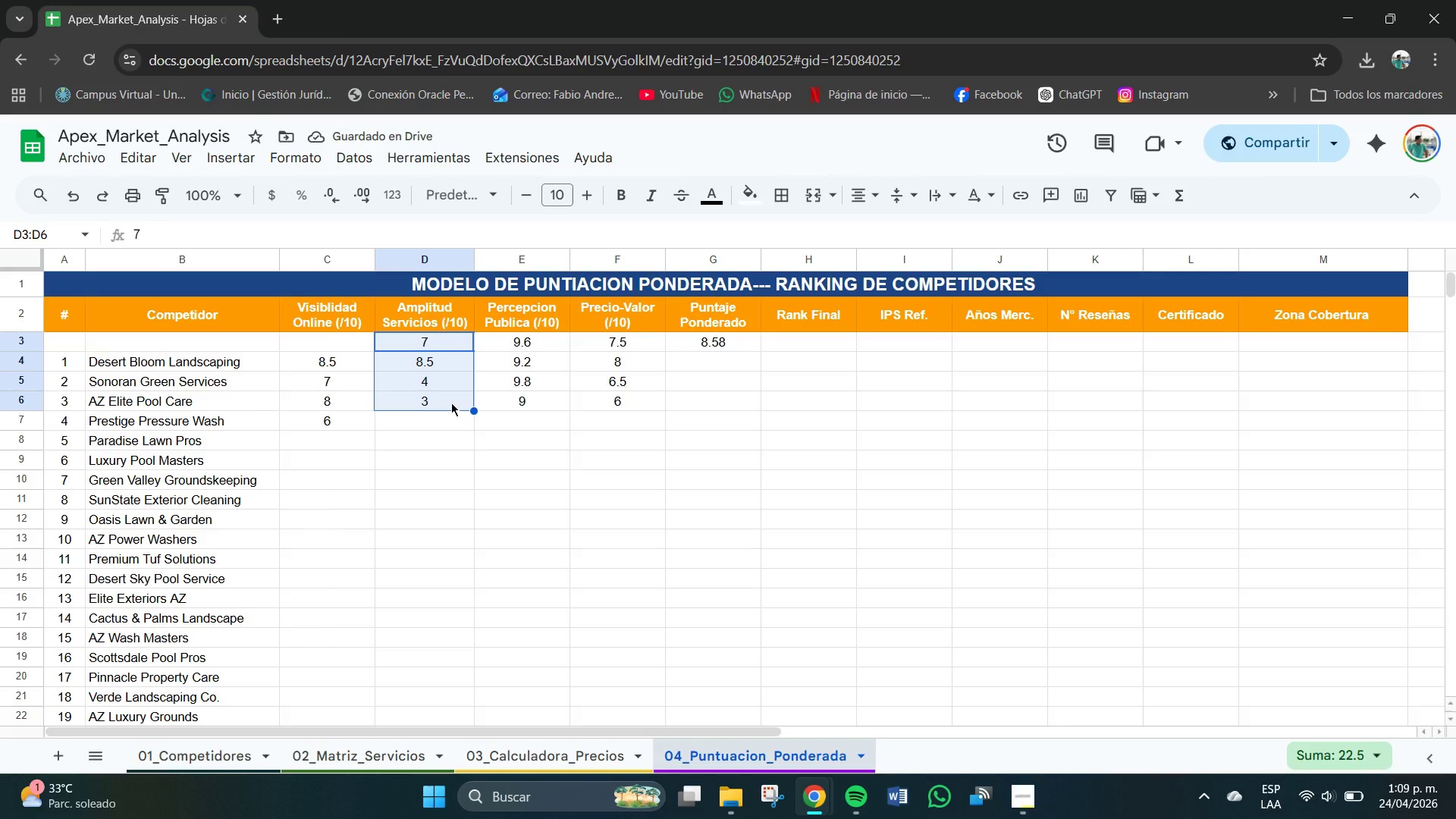 
key(Control+C)
 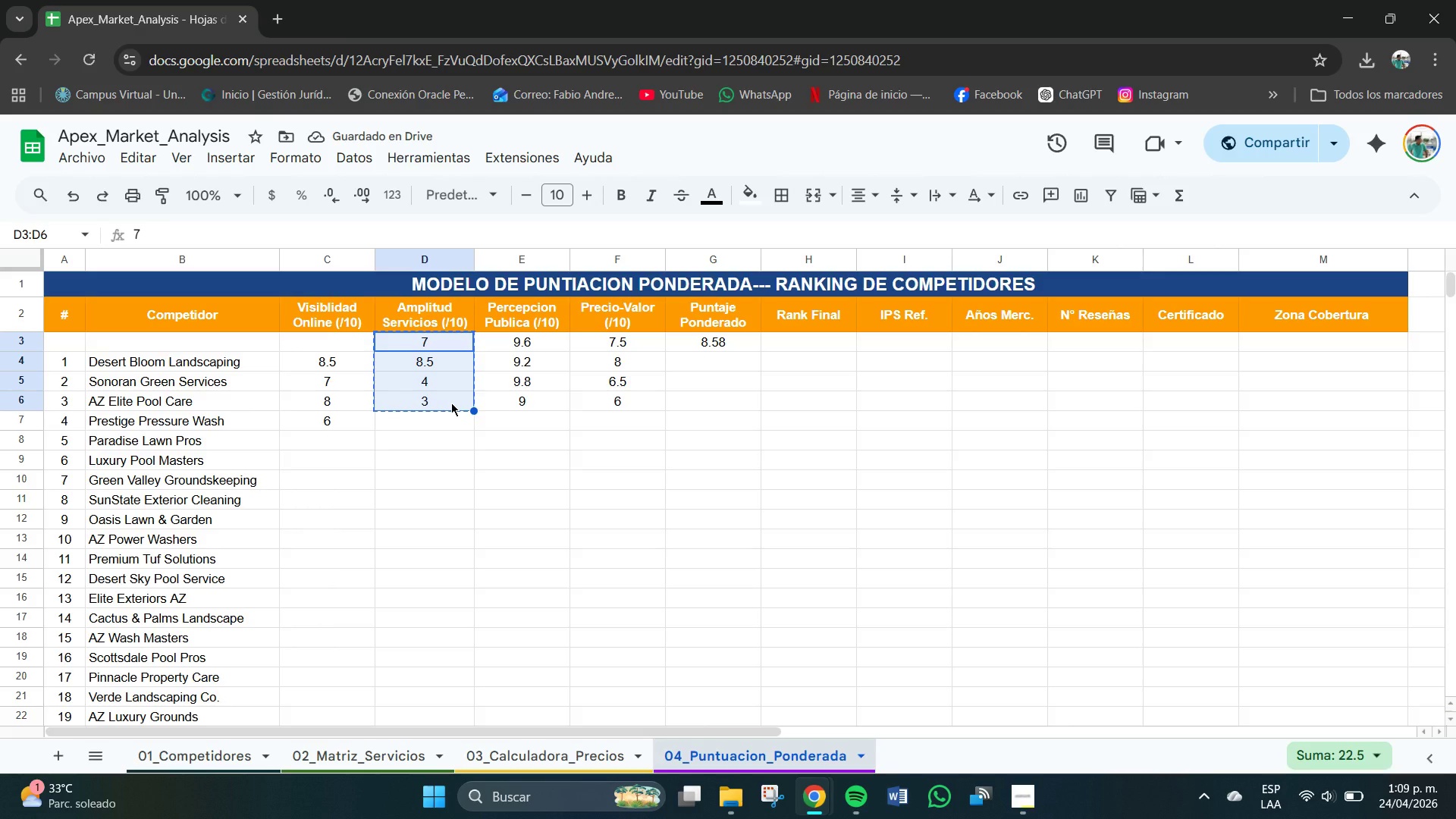 
key(Backspace)
 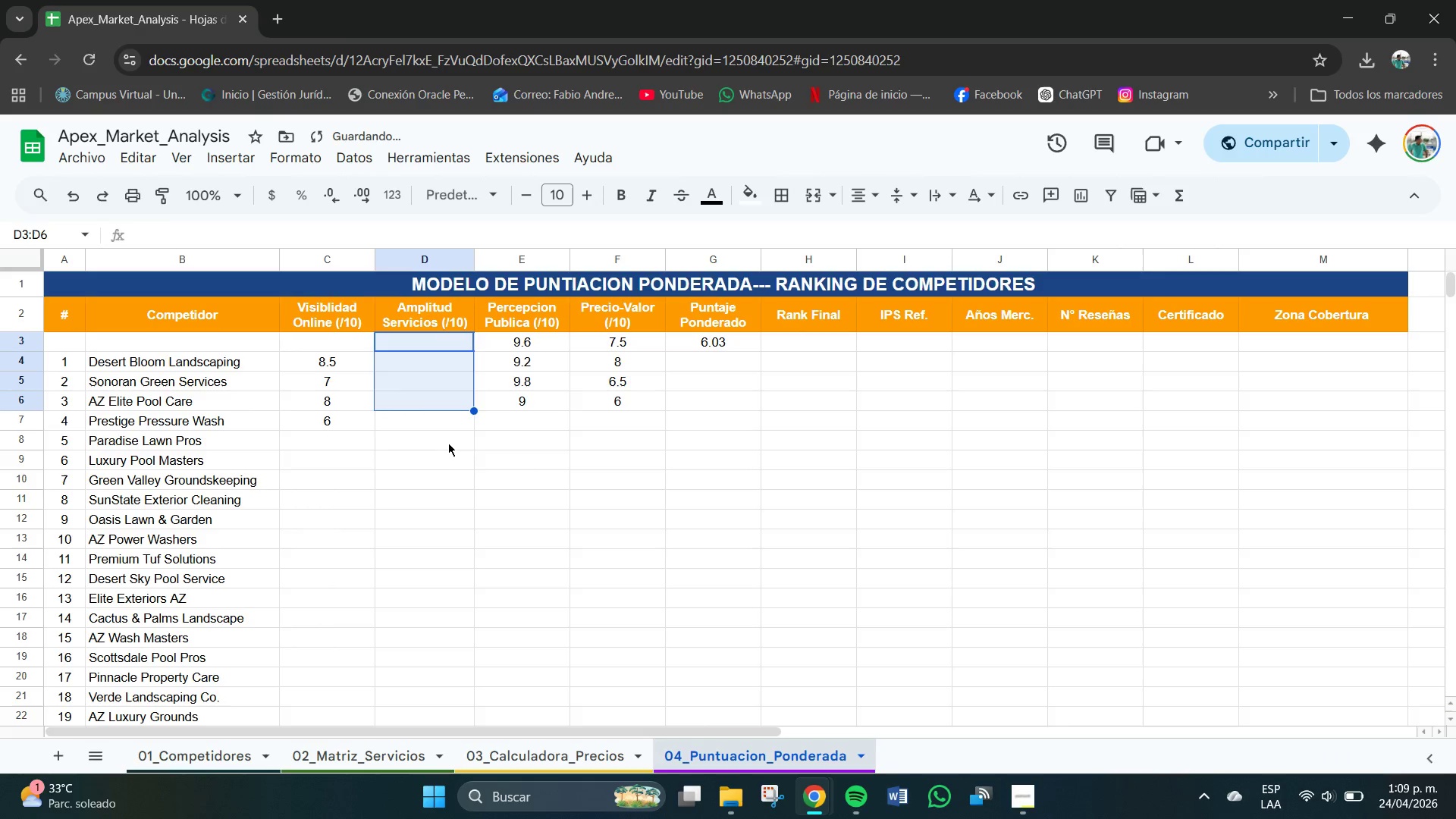 
left_click([448, 444])
 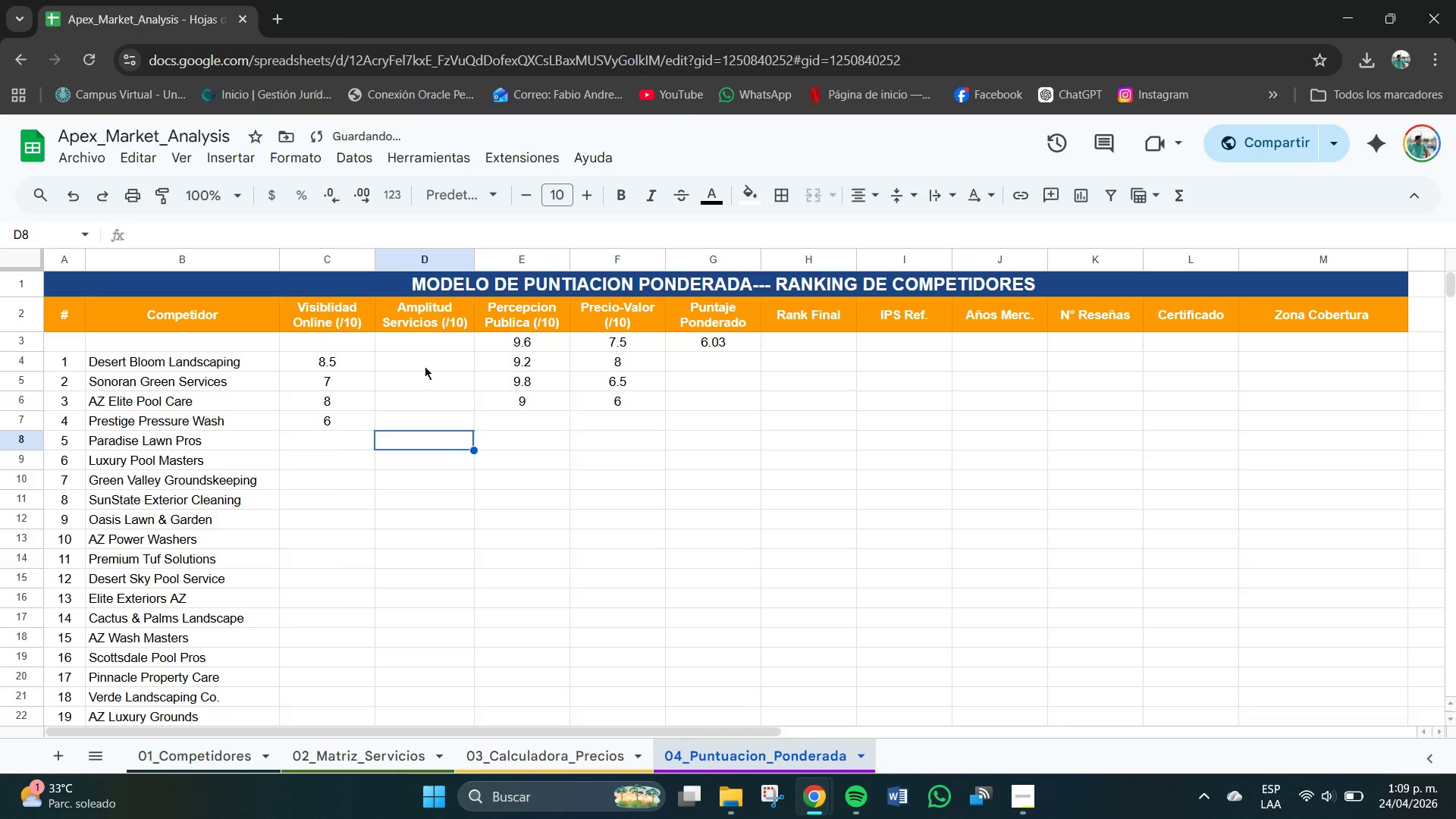 
left_click_drag(start_coordinate=[425, 366], to_coordinate=[432, 431])
 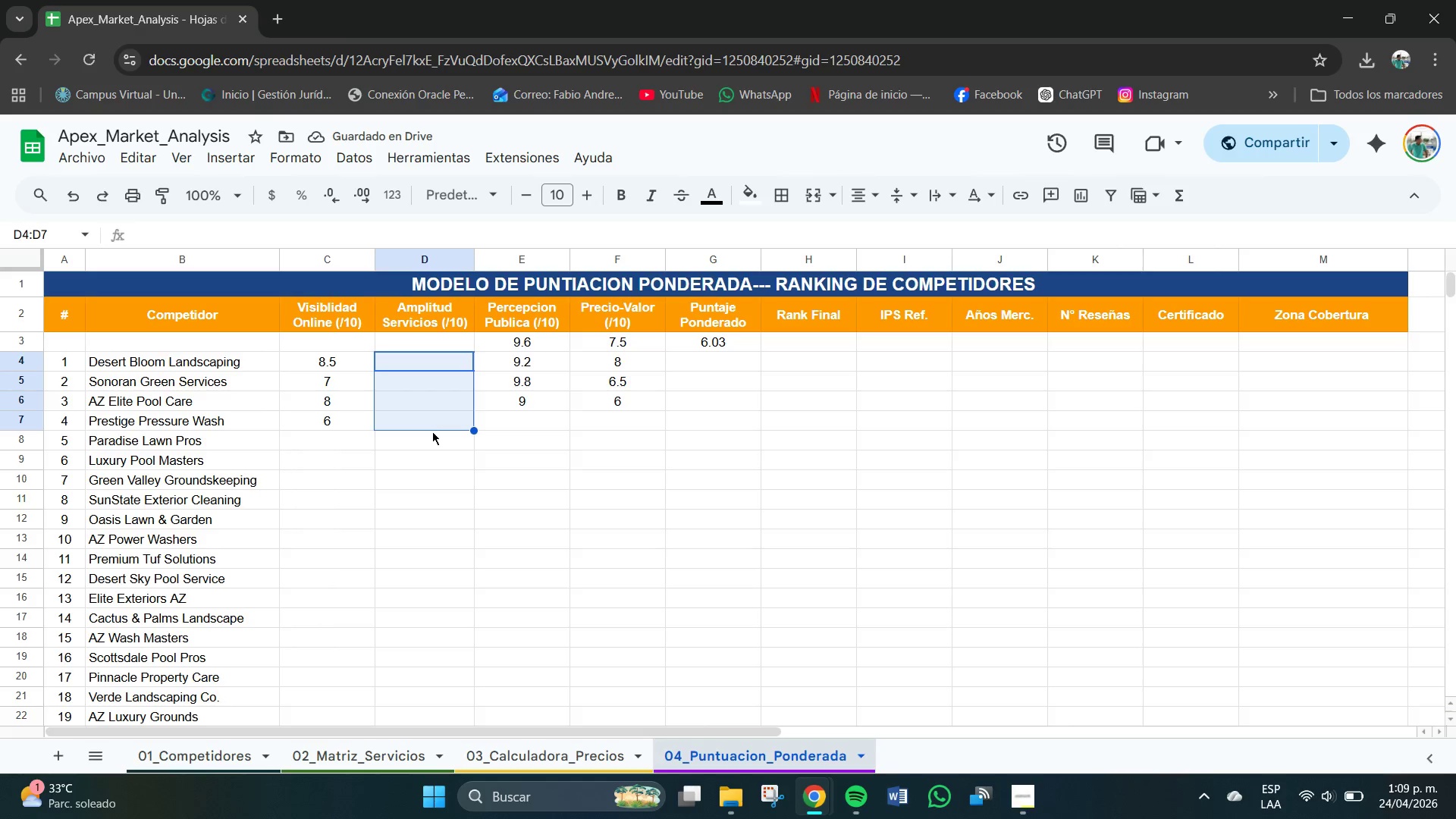 
hold_key(key=ControlLeft, duration=0.55)
 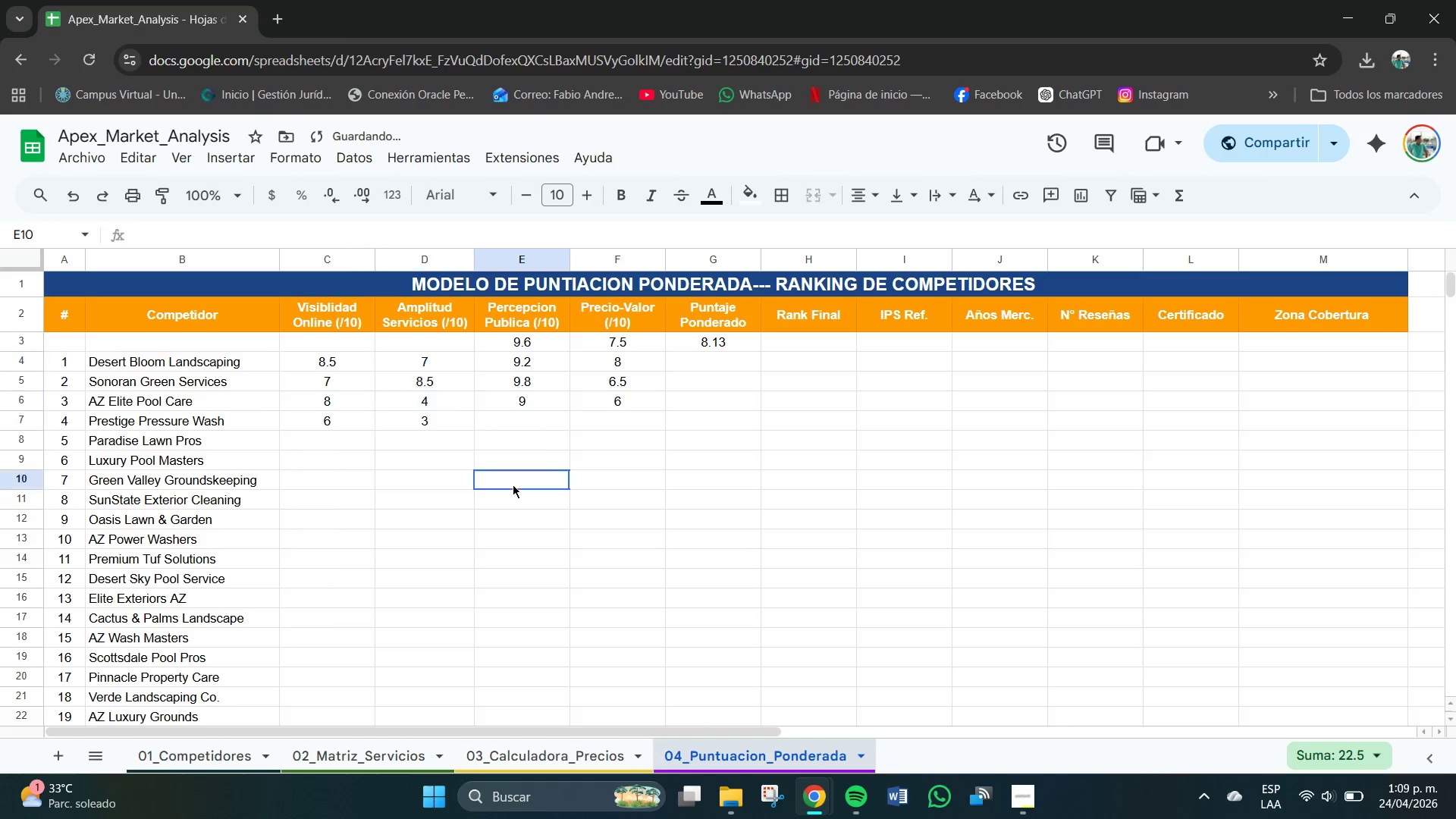 
hold_key(key=V, duration=7.31)
 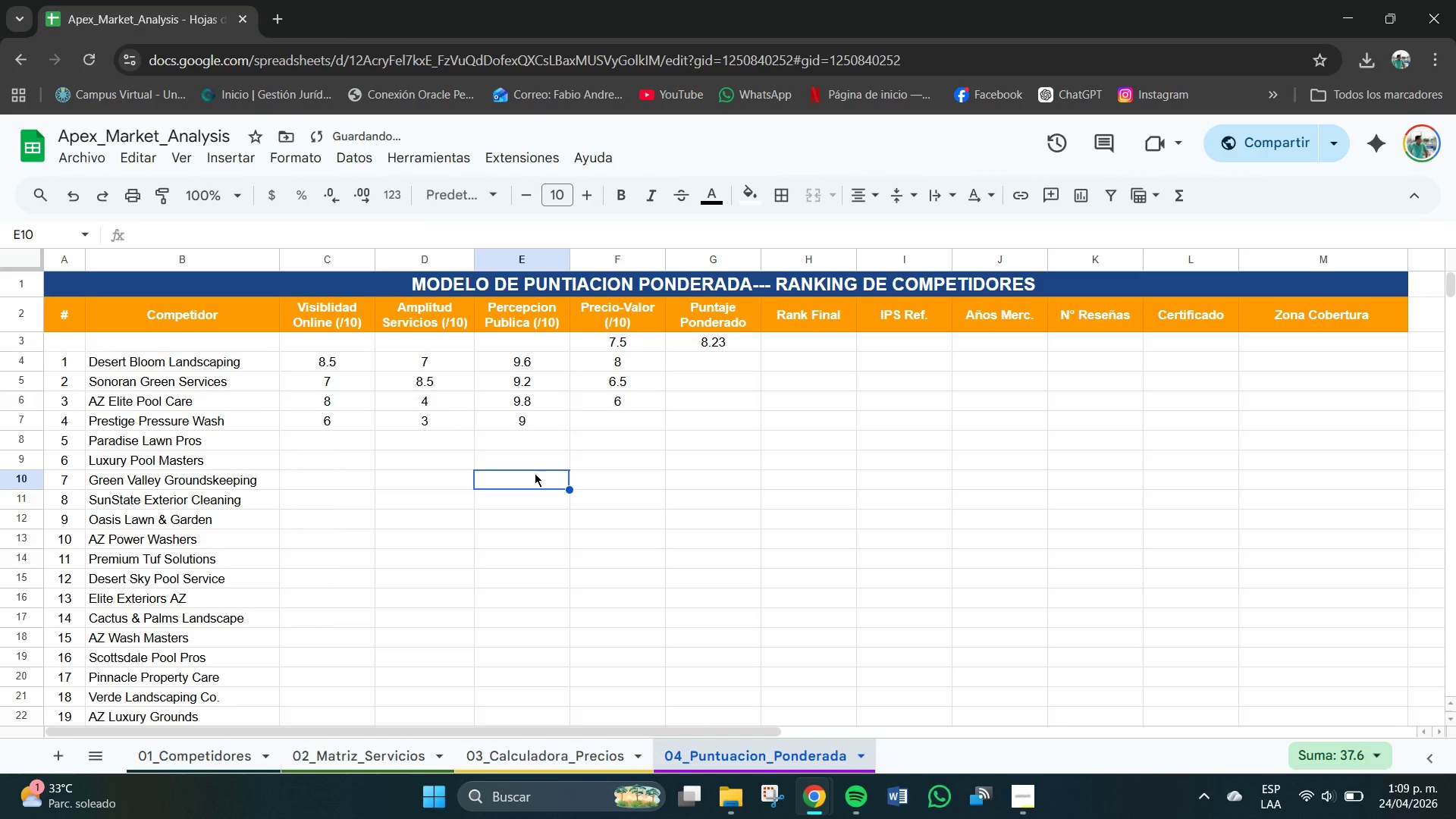 
left_click_drag(start_coordinate=[533, 339], to_coordinate=[537, 403])
 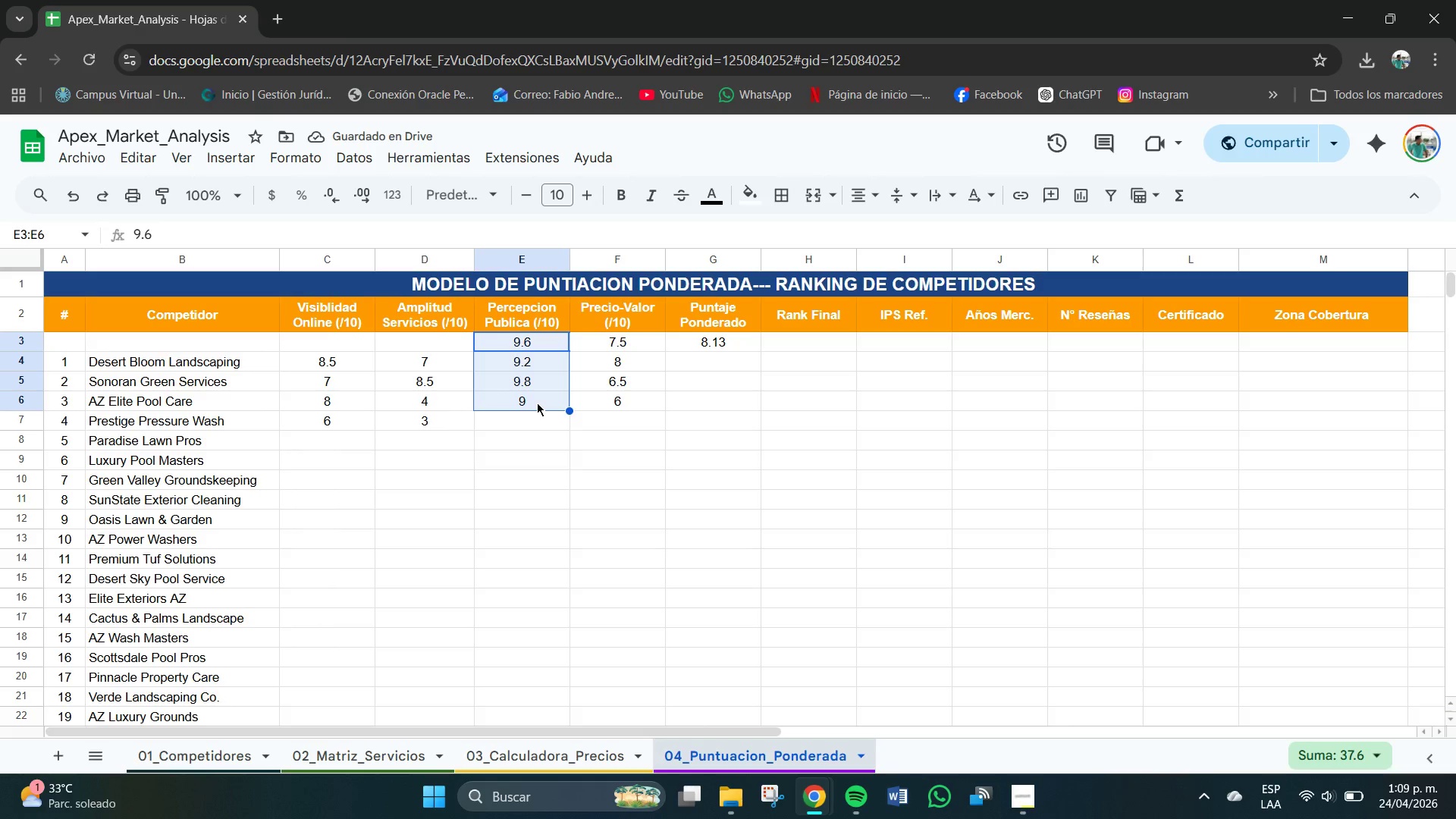 
key(Control+C)
 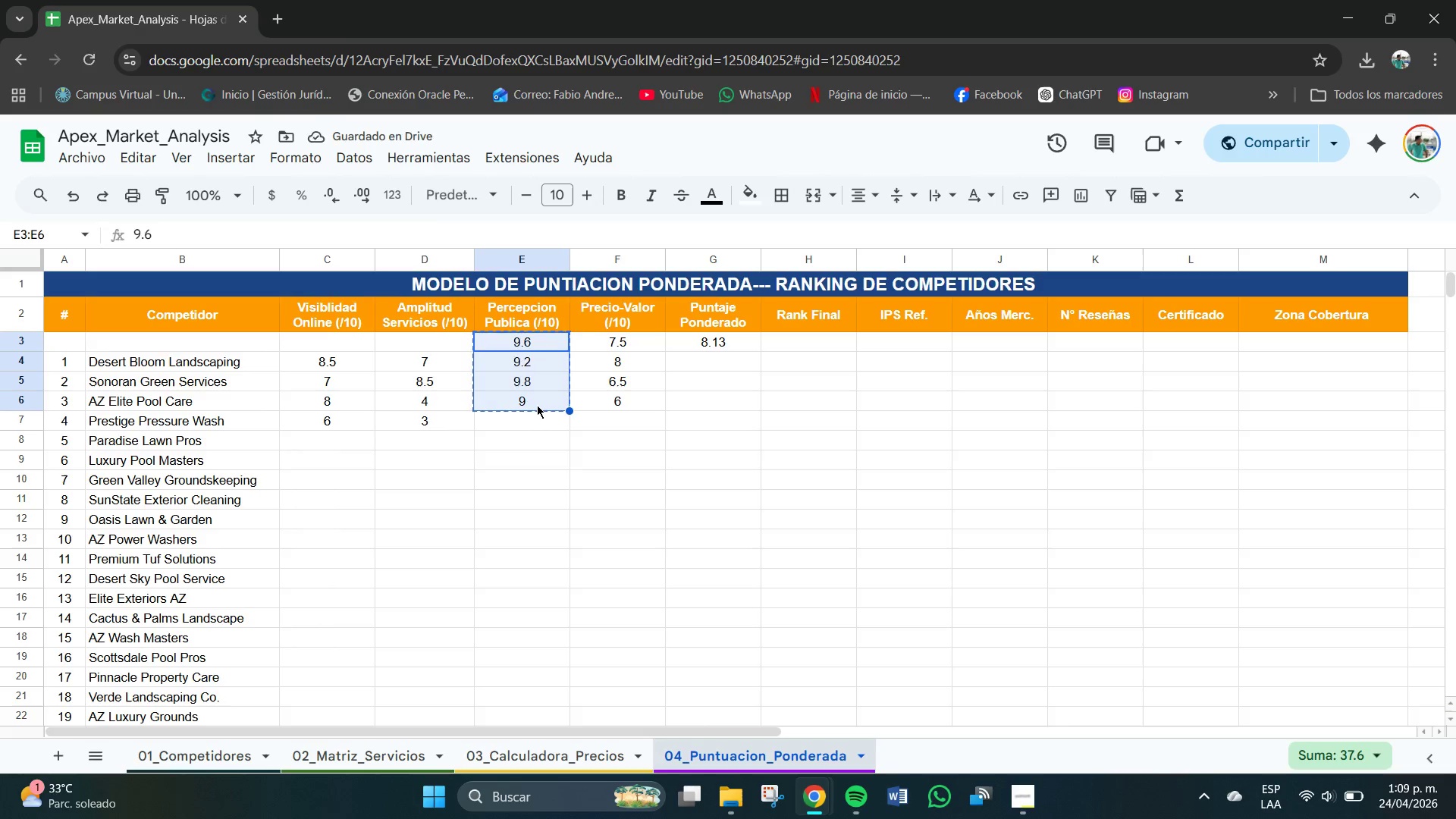 
key(Backspace)
 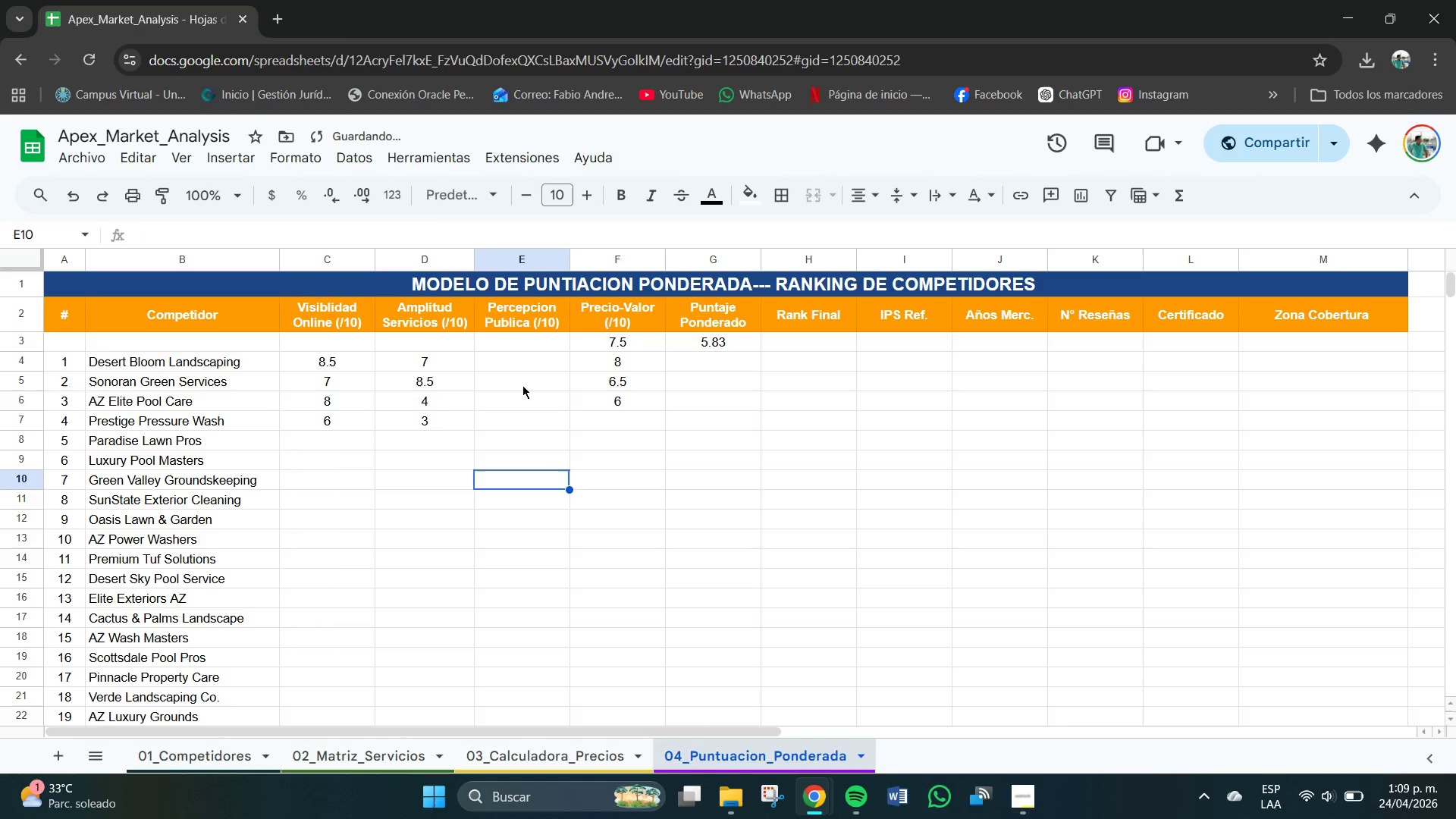 
hold_key(key=ControlLeft, duration=0.61)
 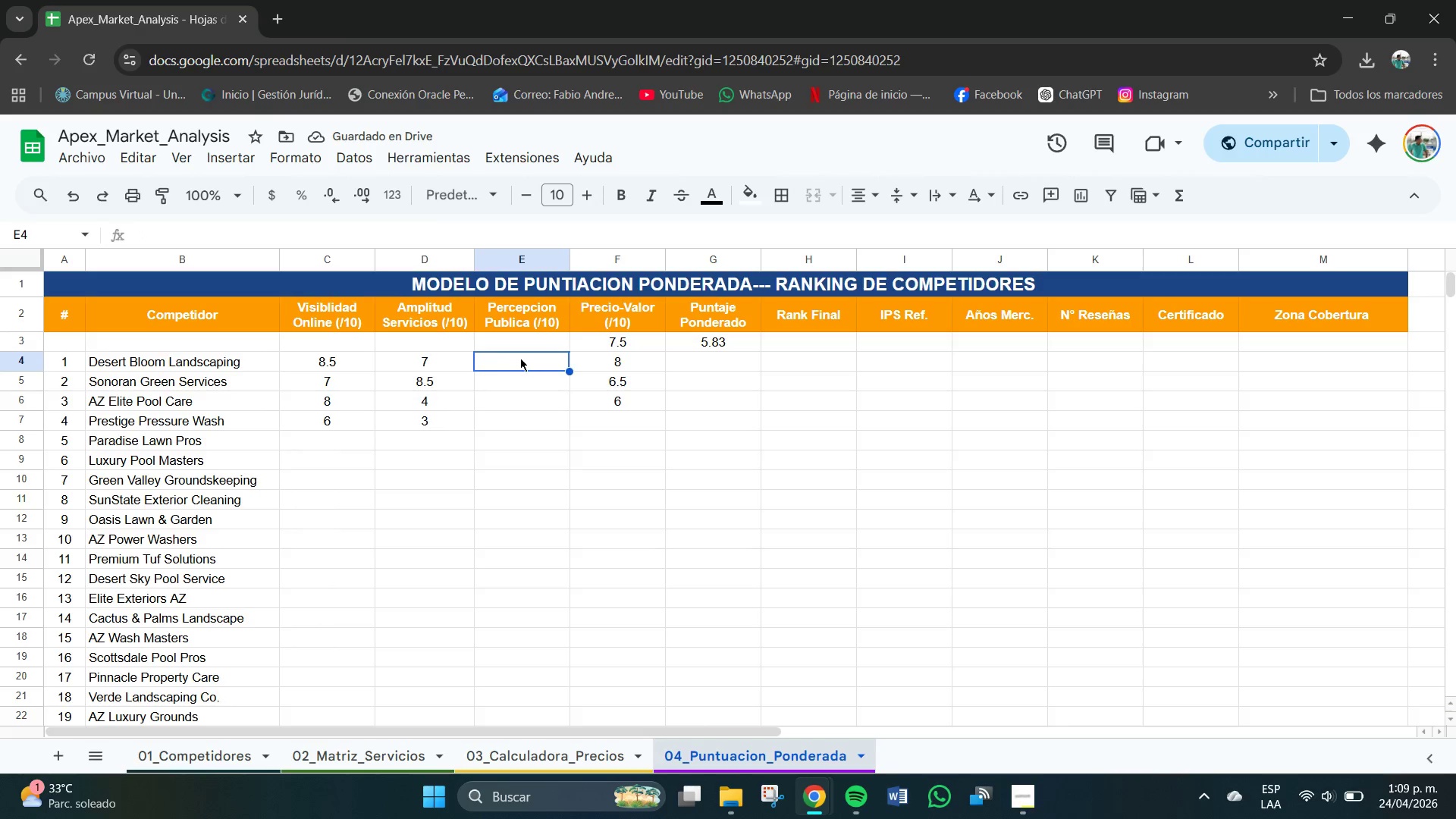 
left_click_drag(start_coordinate=[522, 358], to_coordinate=[526, 428])
 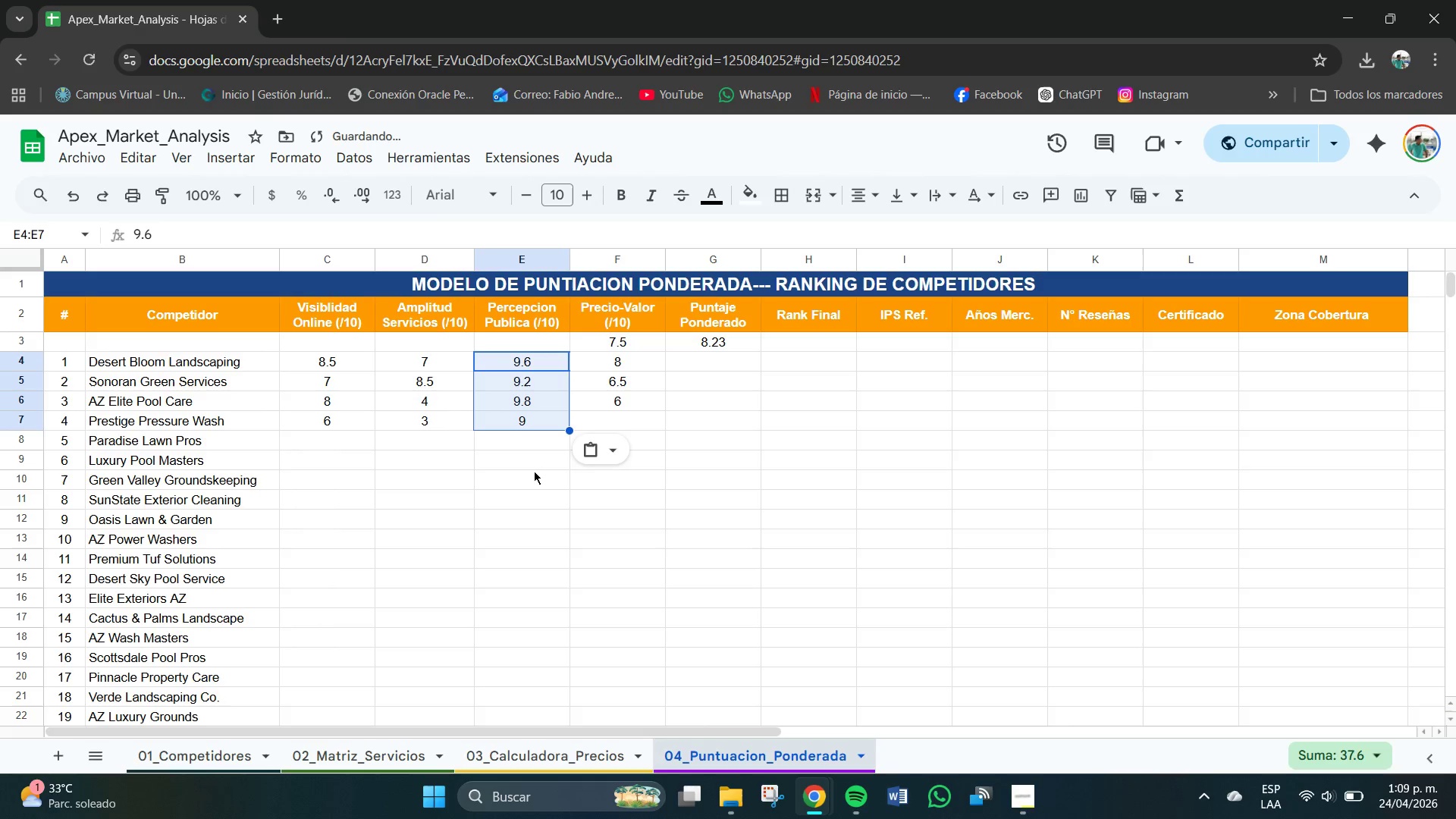 
hold_key(key=ControlLeft, duration=0.5)
 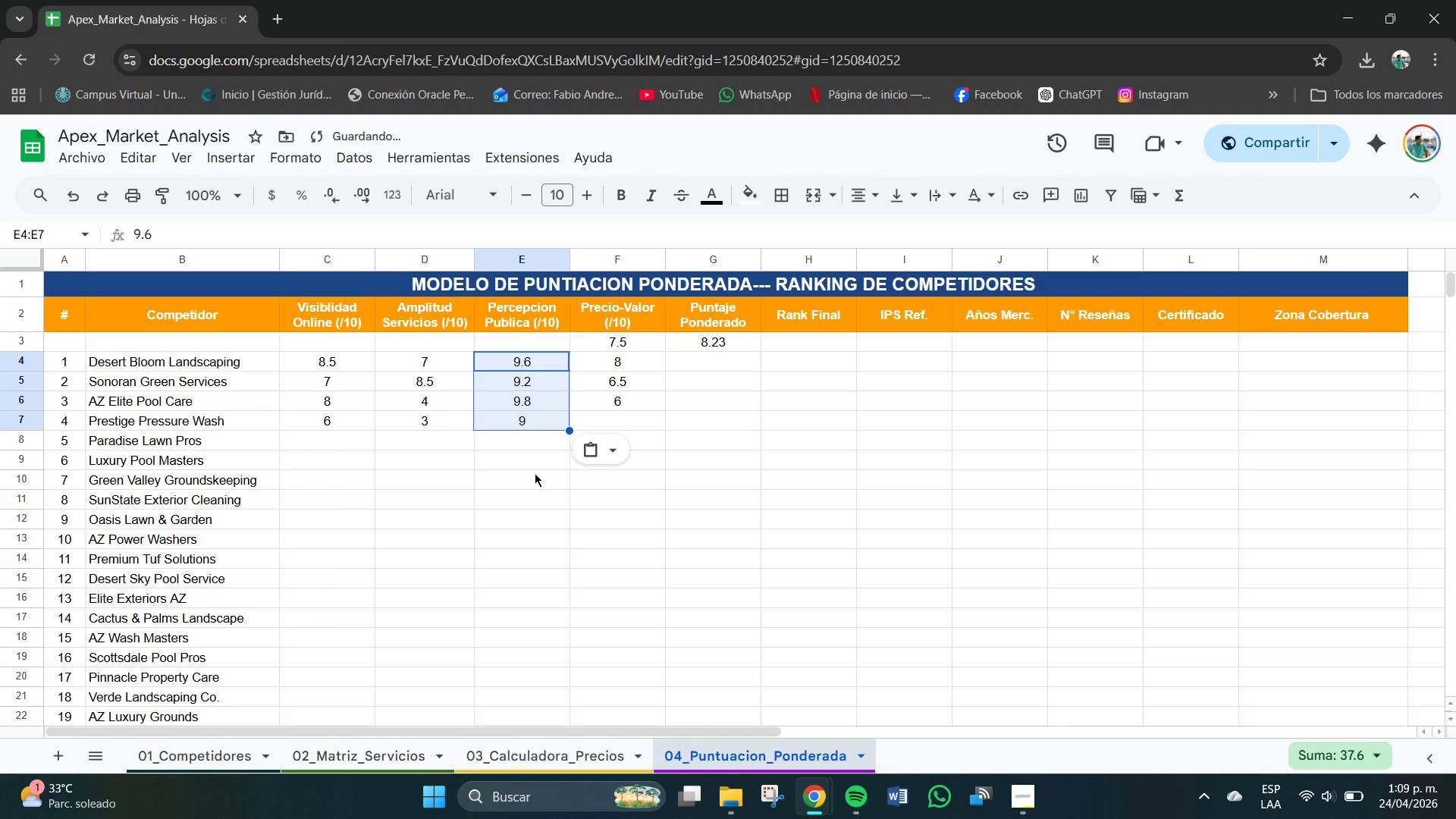 
left_click([535, 473])
 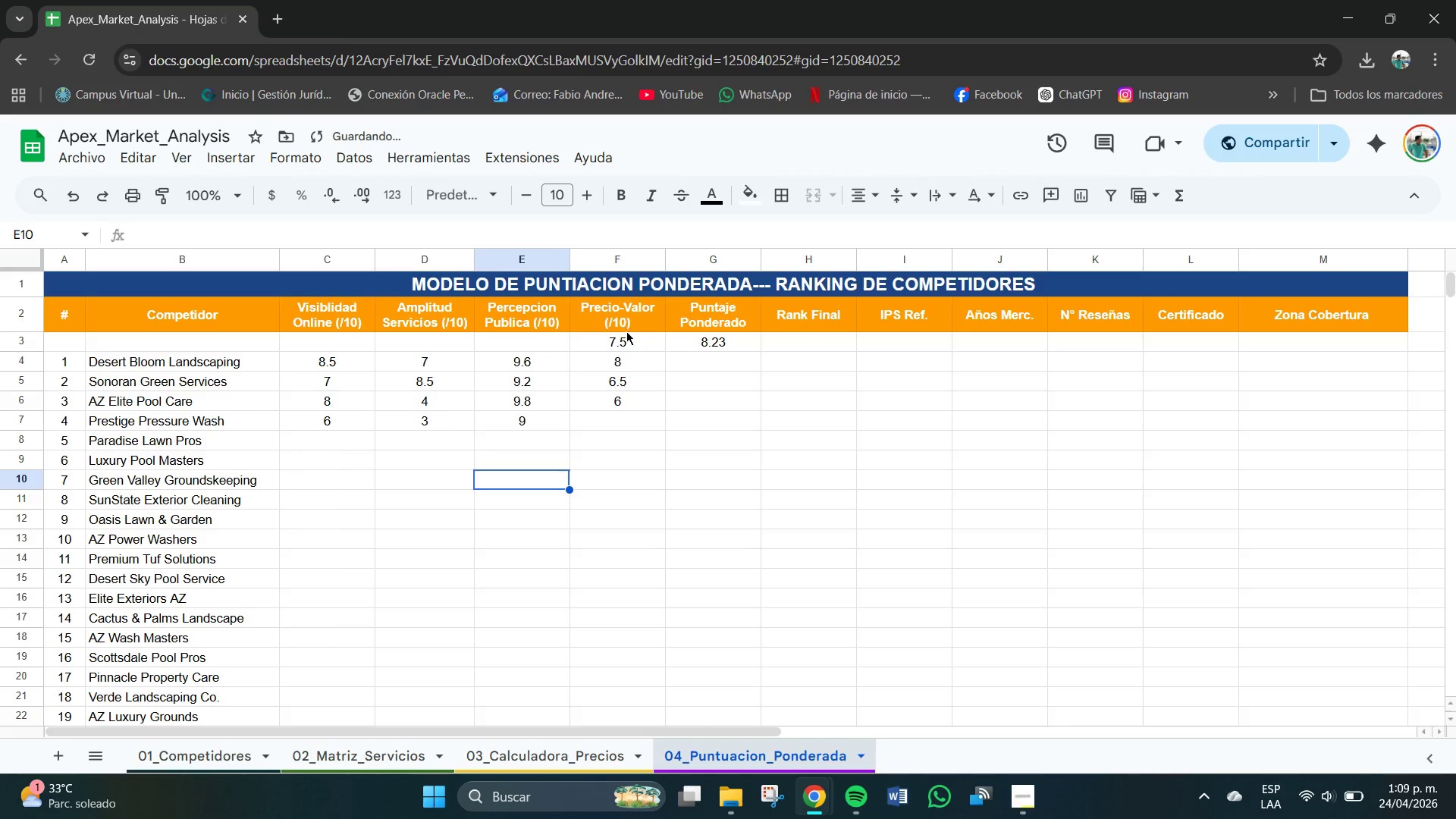 
left_click_drag(start_coordinate=[628, 344], to_coordinate=[633, 397])
 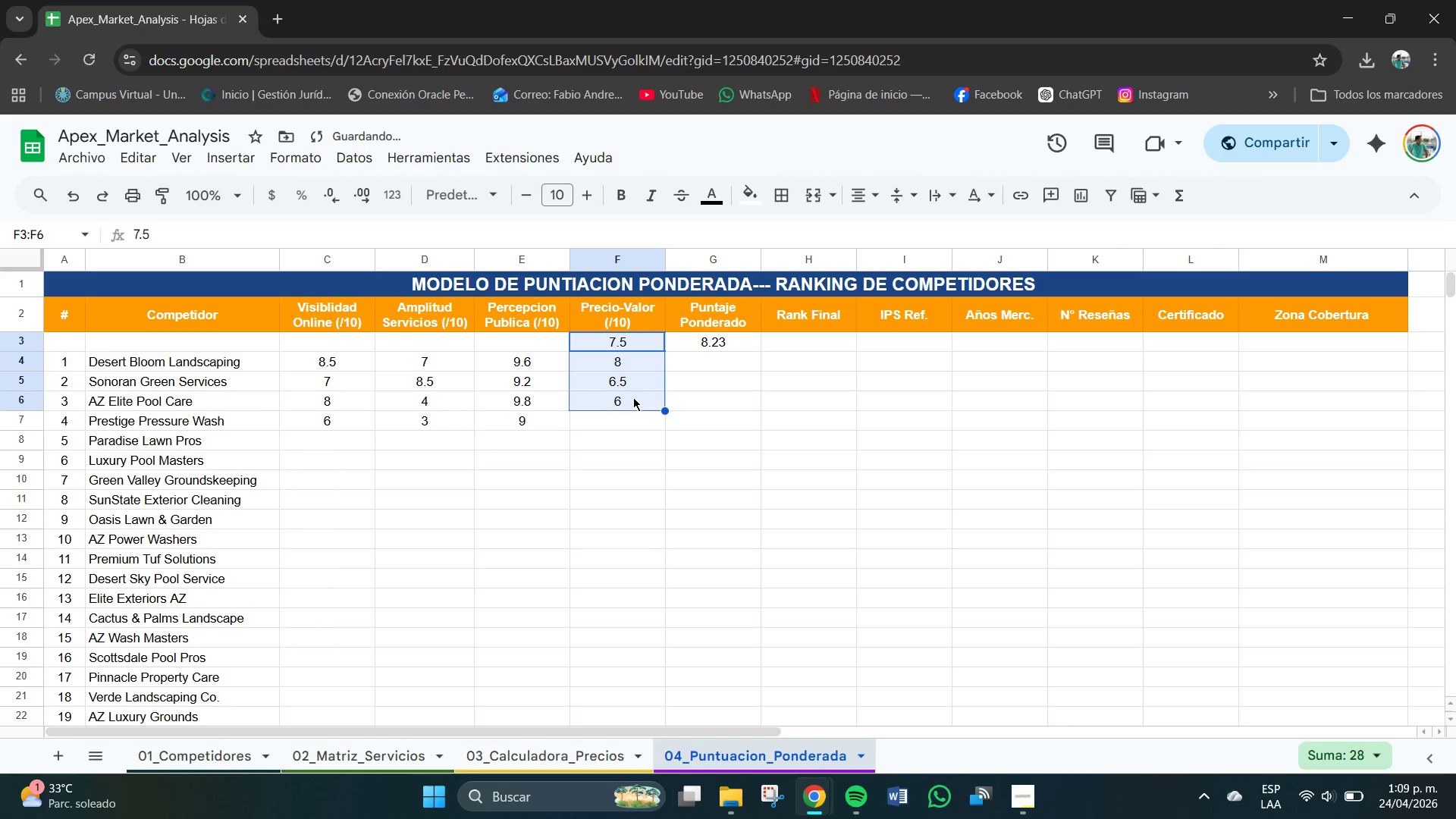 
key(Control+C)
 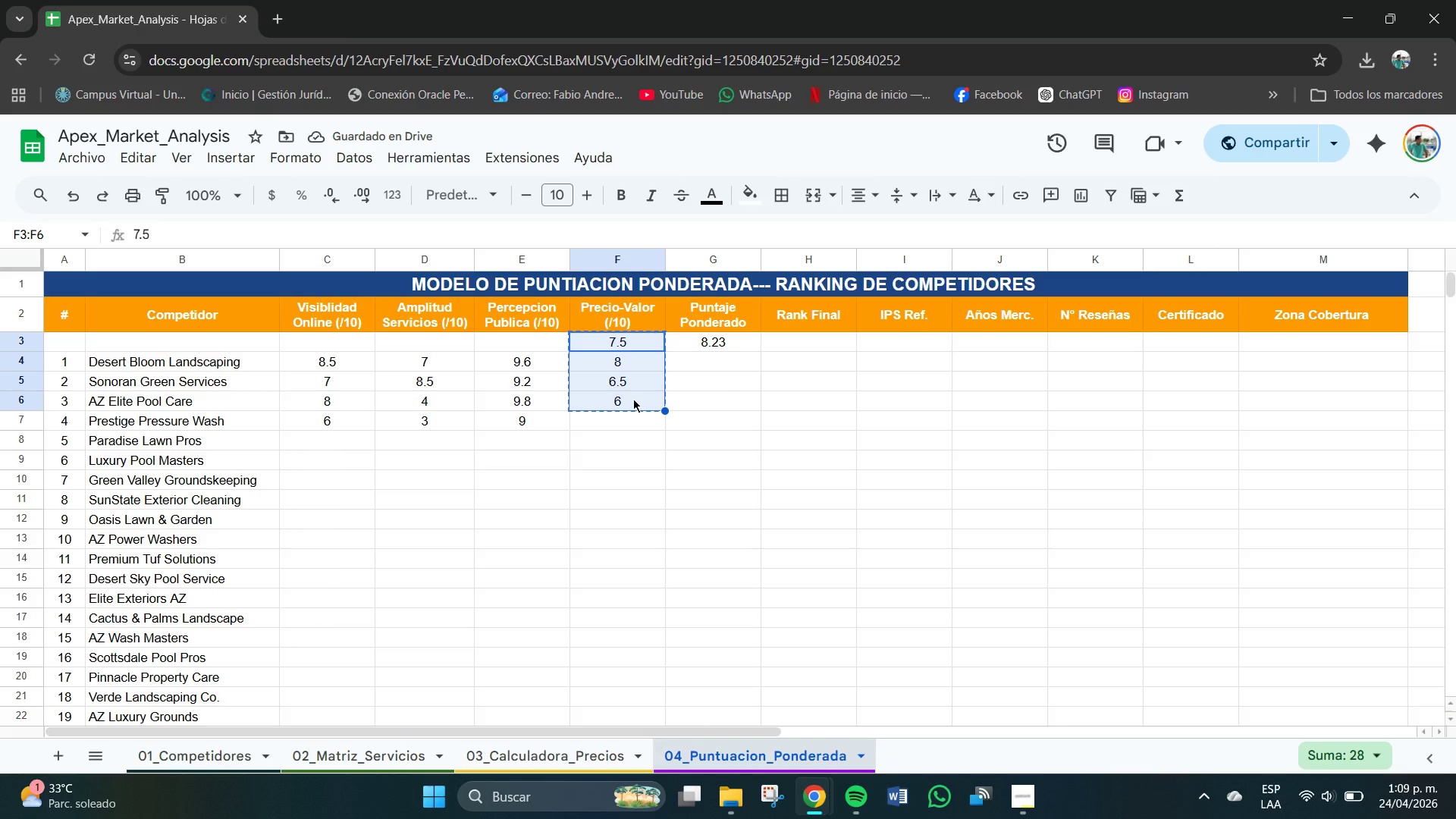 
key(Backspace)
 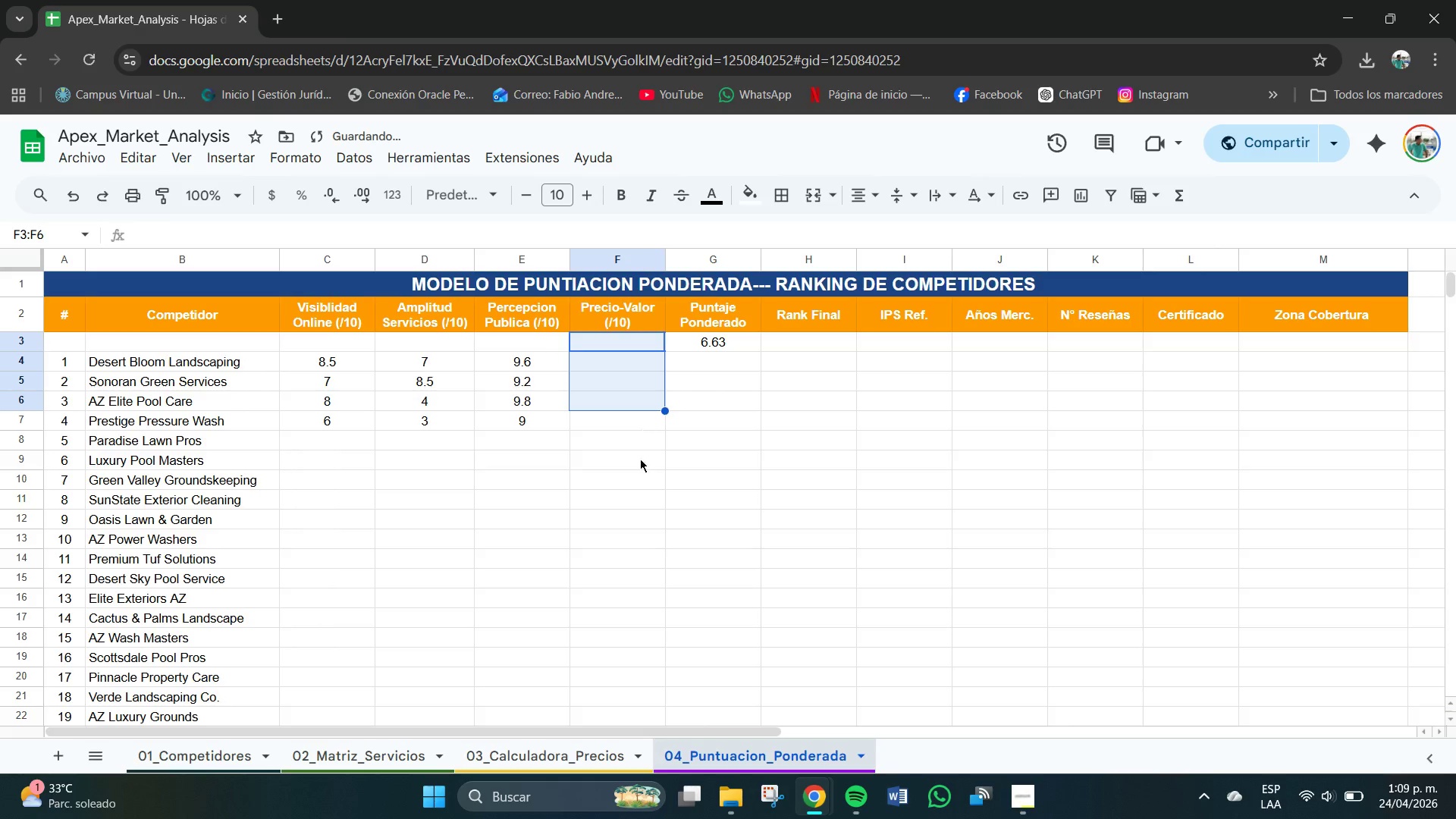 
left_click_drag(start_coordinate=[640, 470], to_coordinate=[636, 466])
 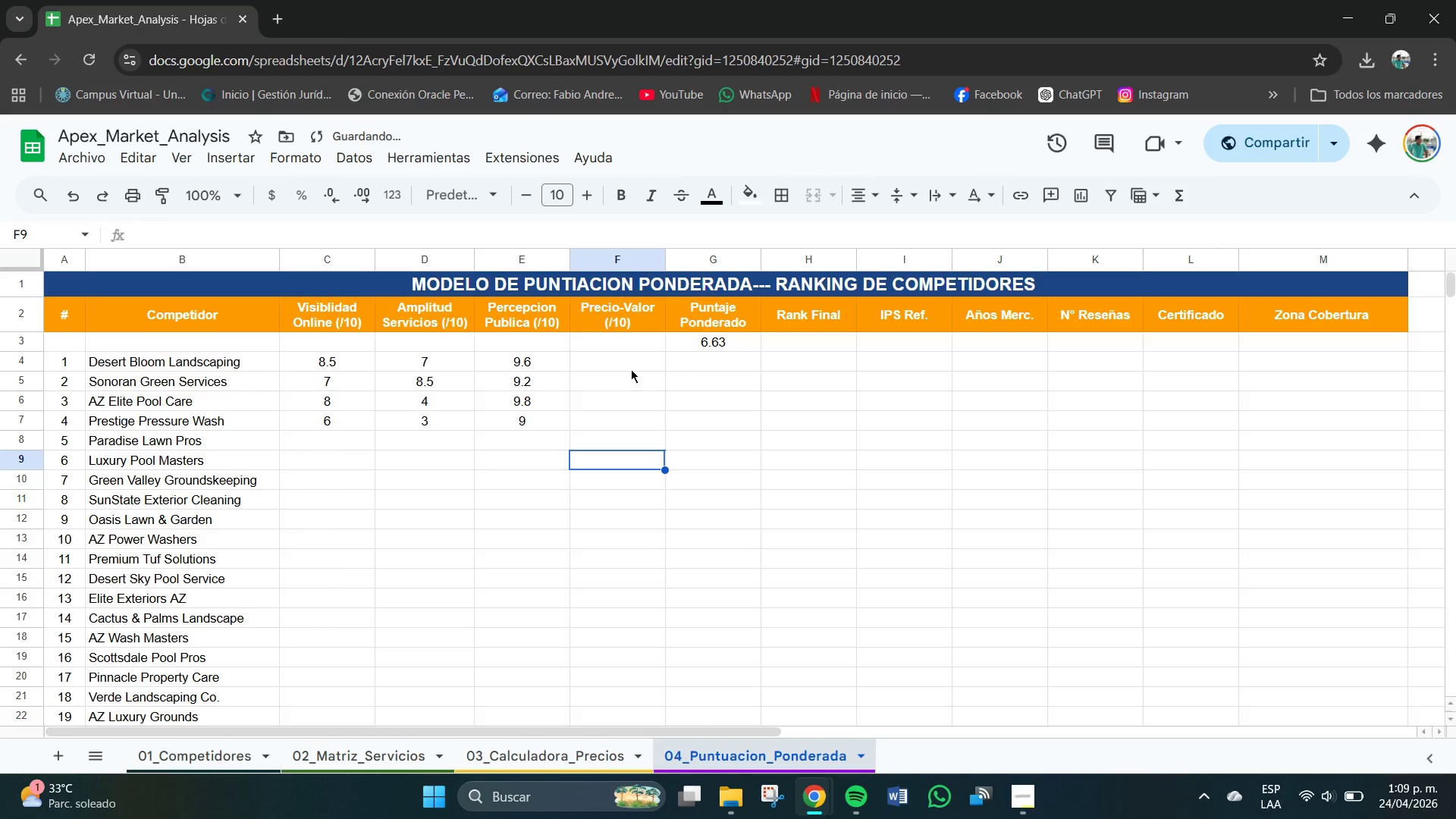 
left_click_drag(start_coordinate=[631, 369], to_coordinate=[641, 425])
 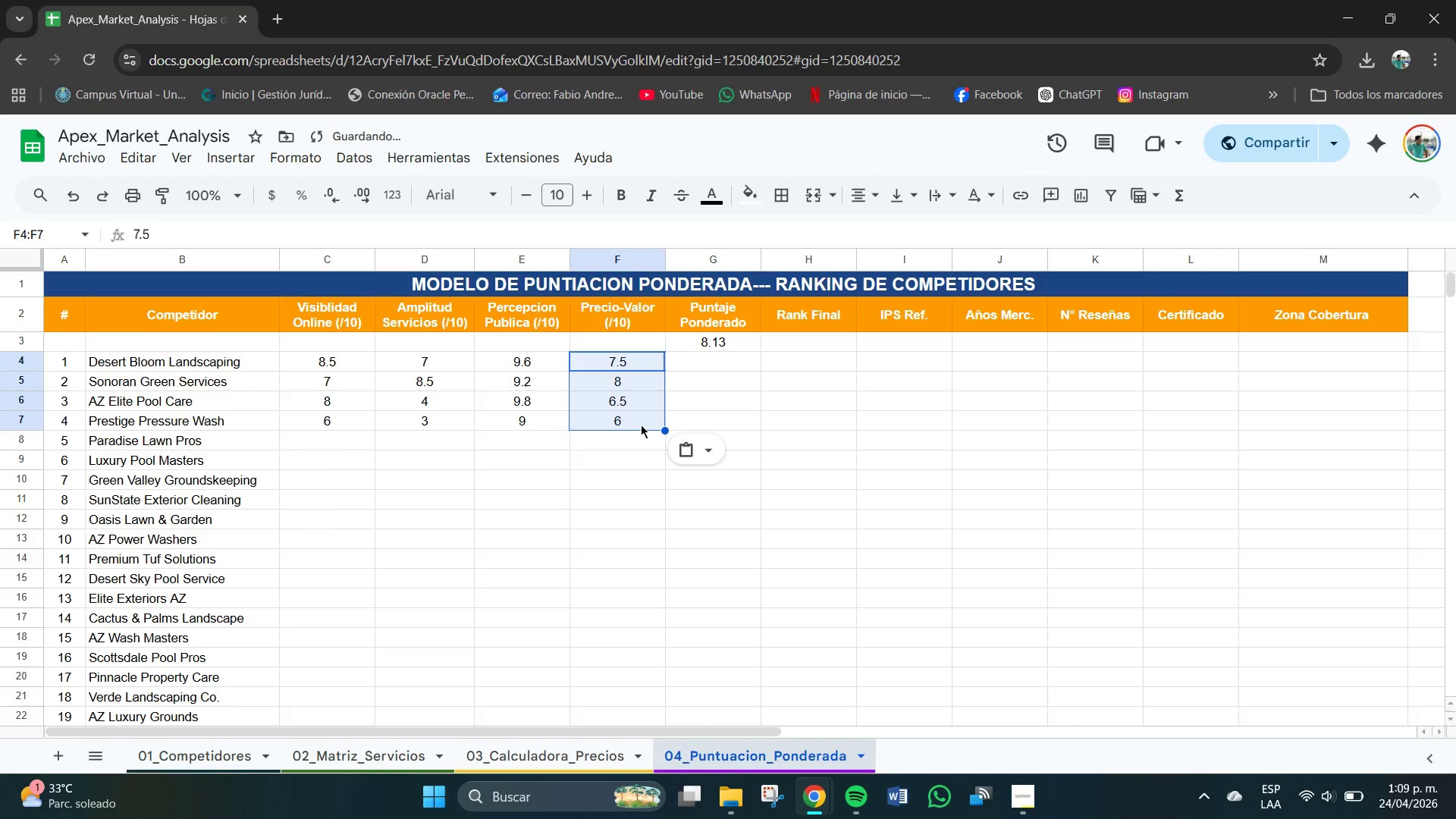 
key(Control+V)
 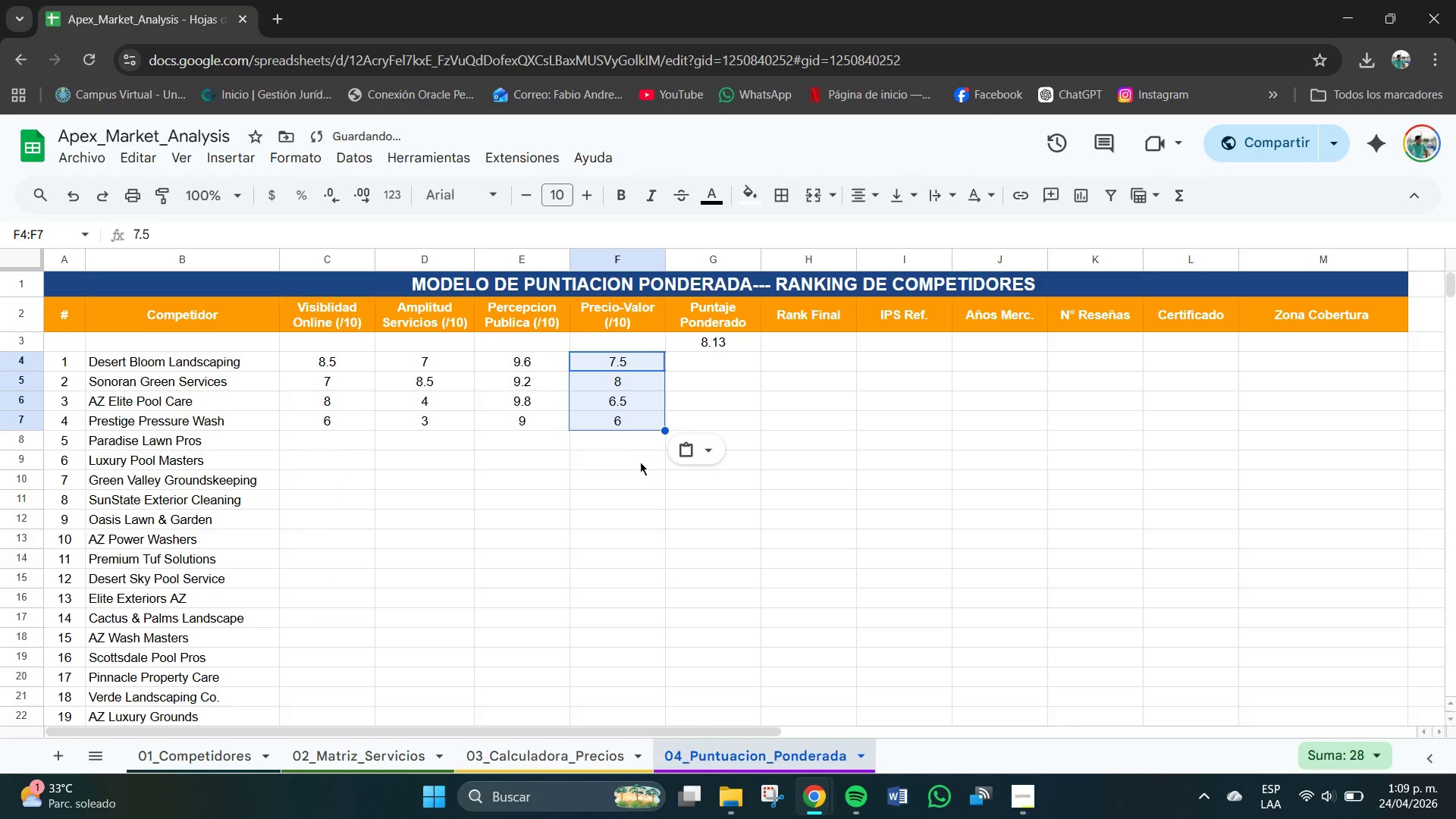 
left_click([632, 464])
 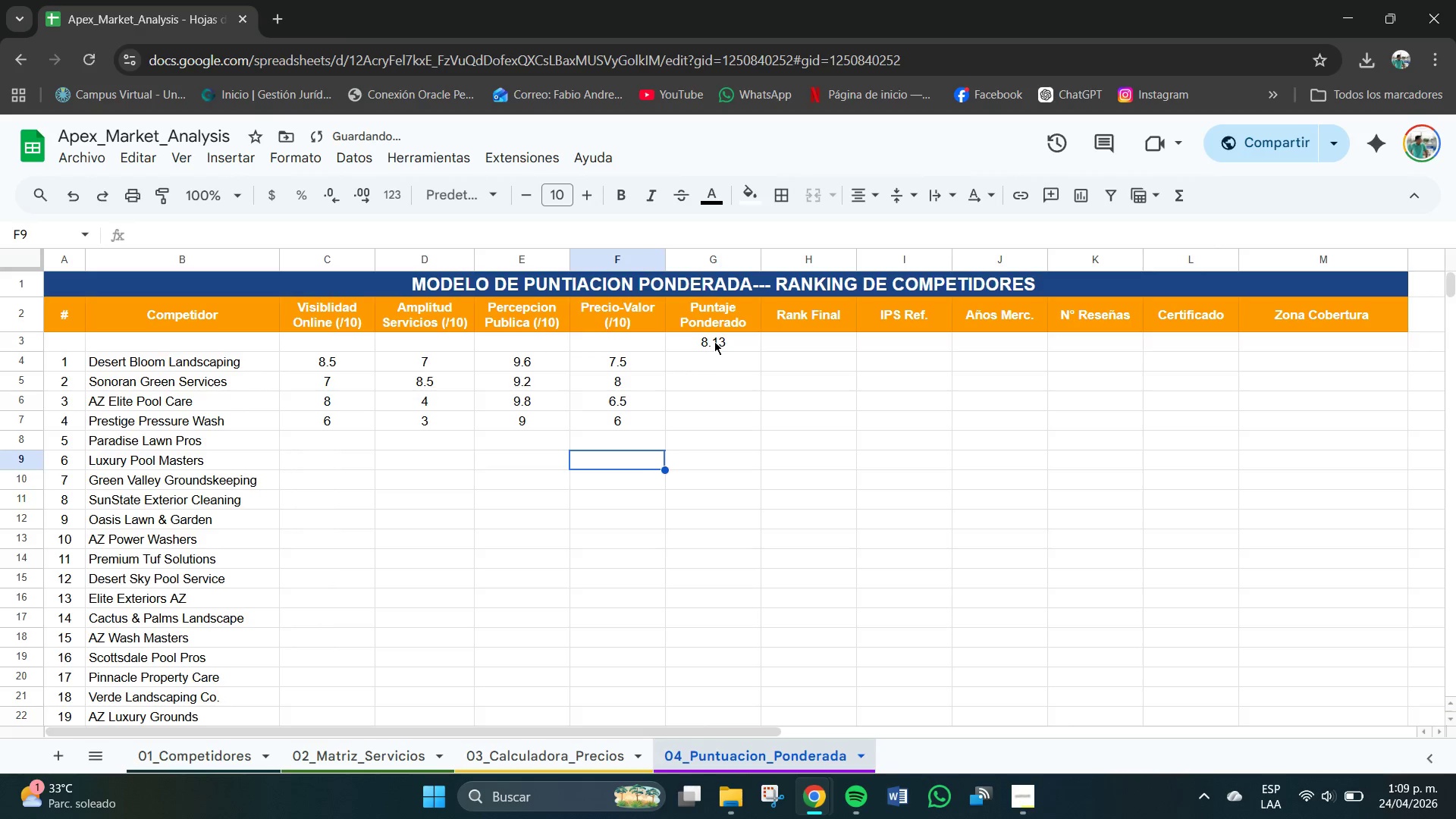 
left_click([714, 341])
 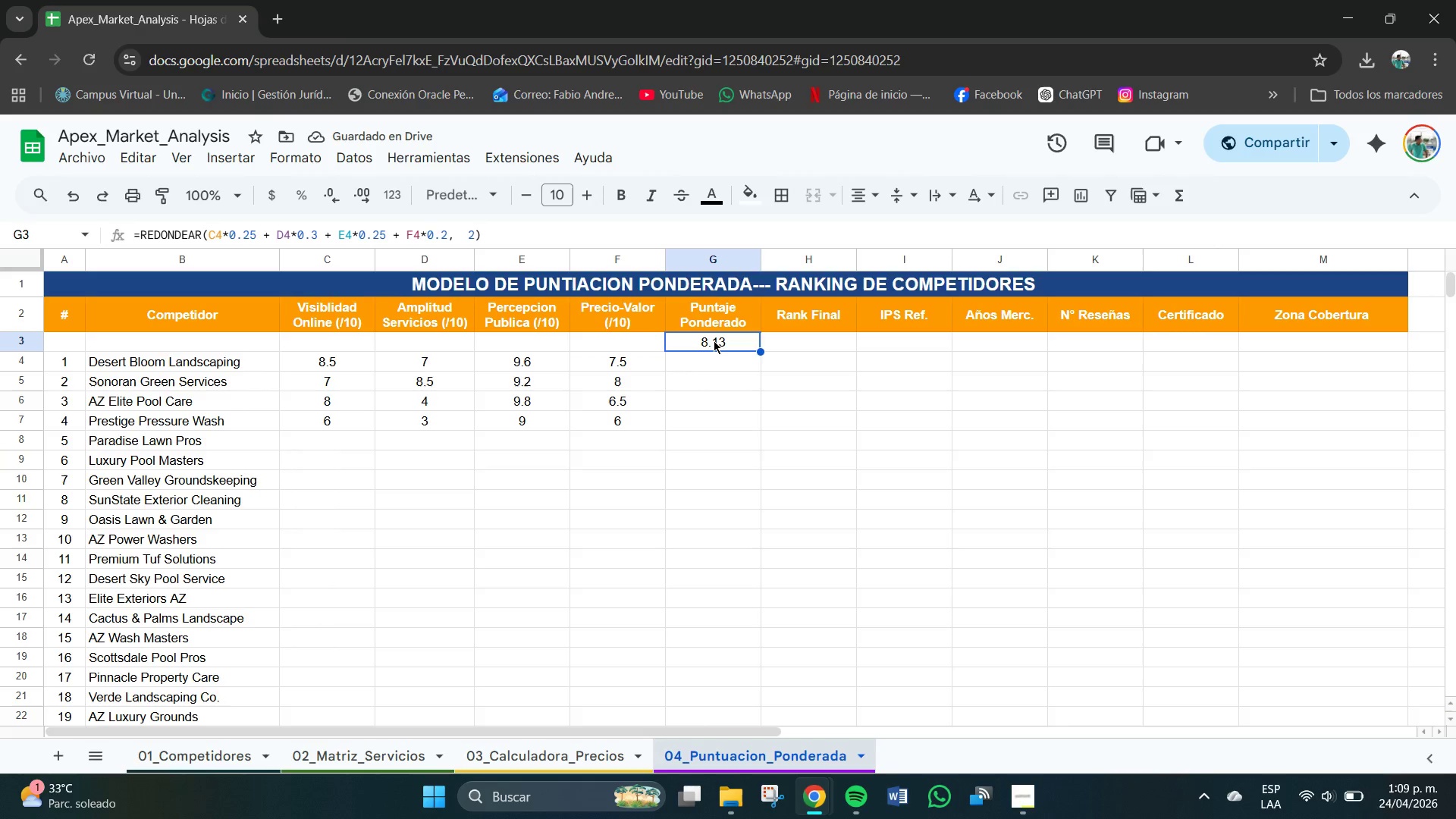 
key(Control+C)
 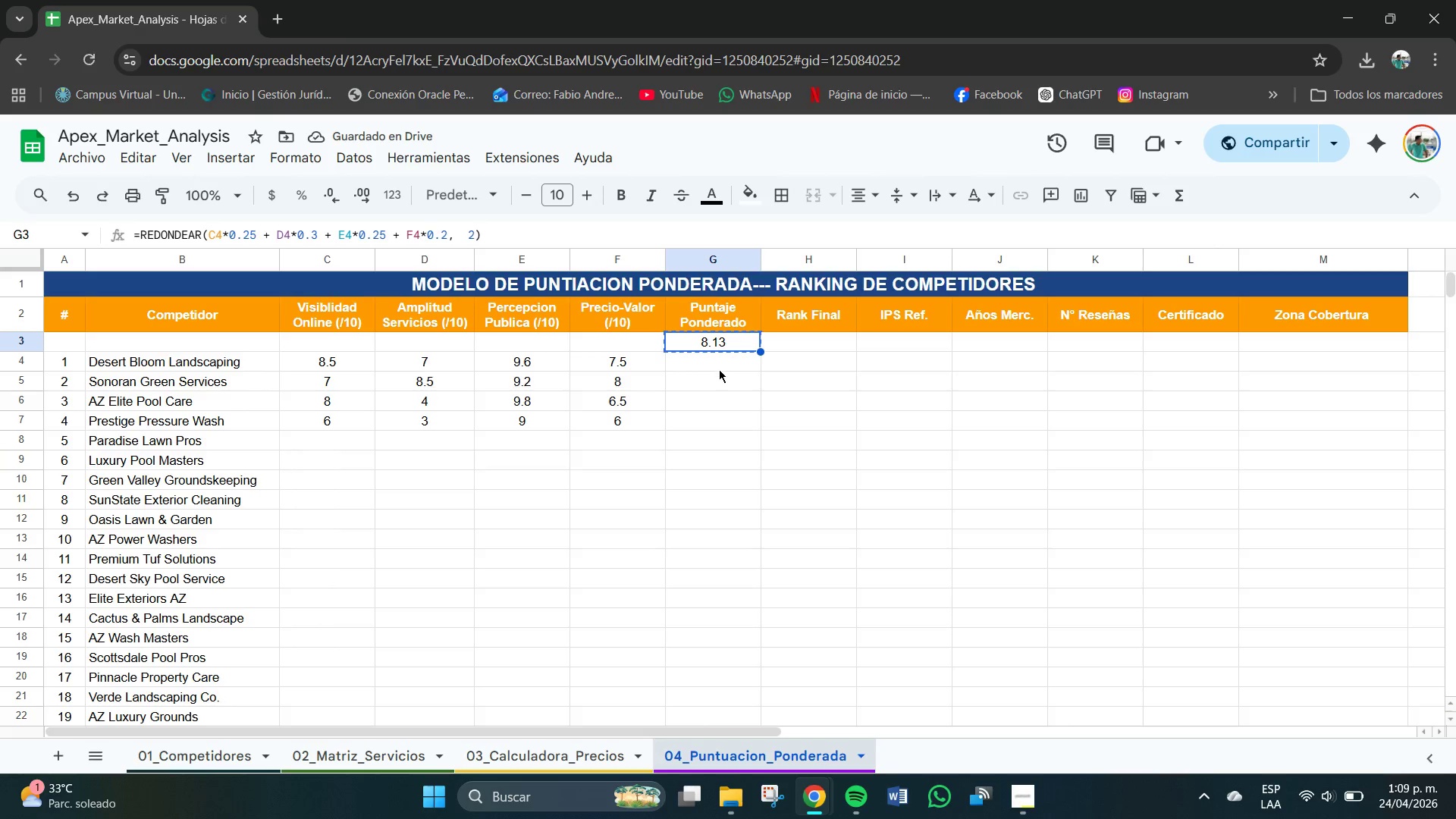 
left_click([719, 369])
 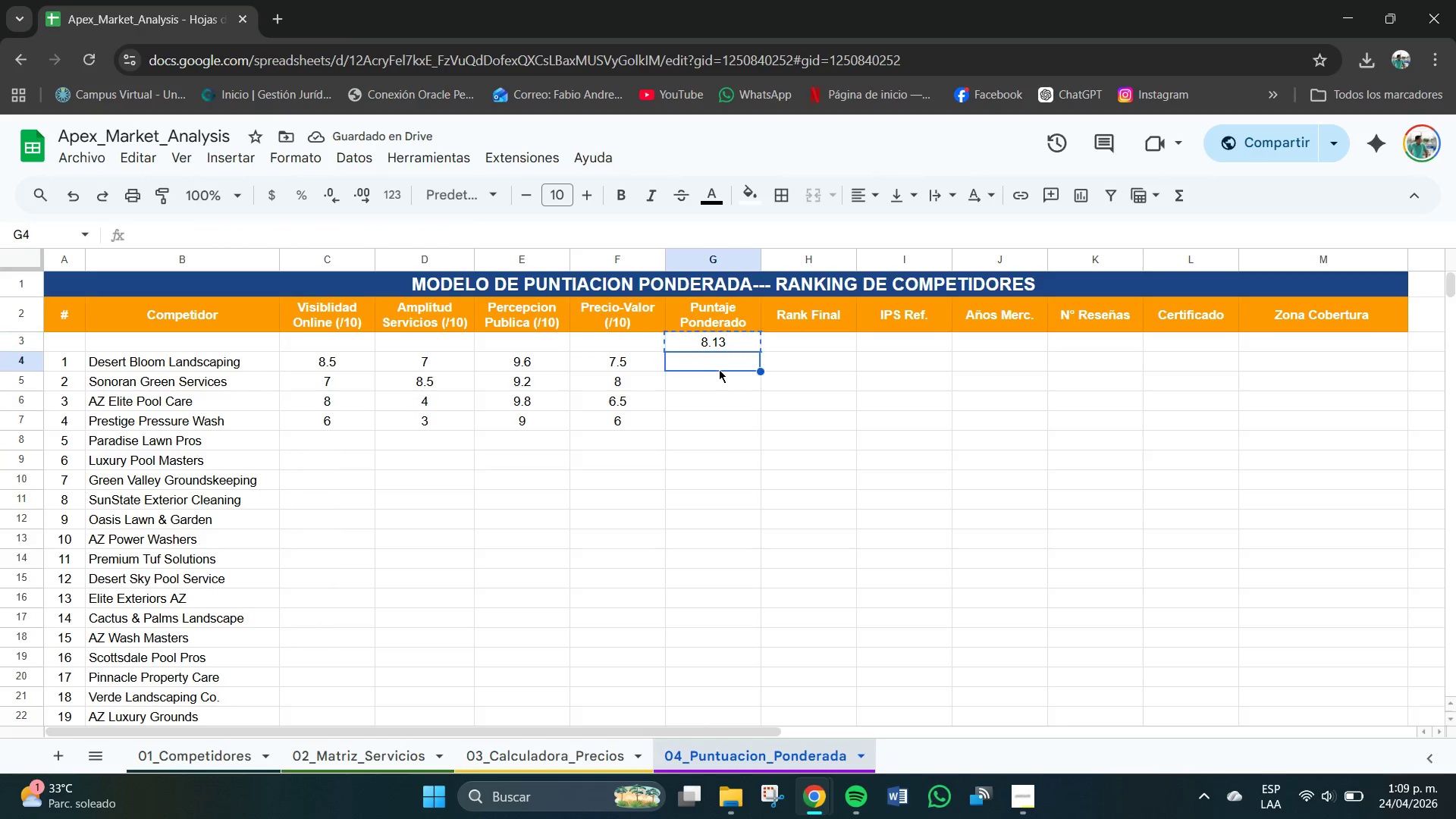 
key(Control+V)
 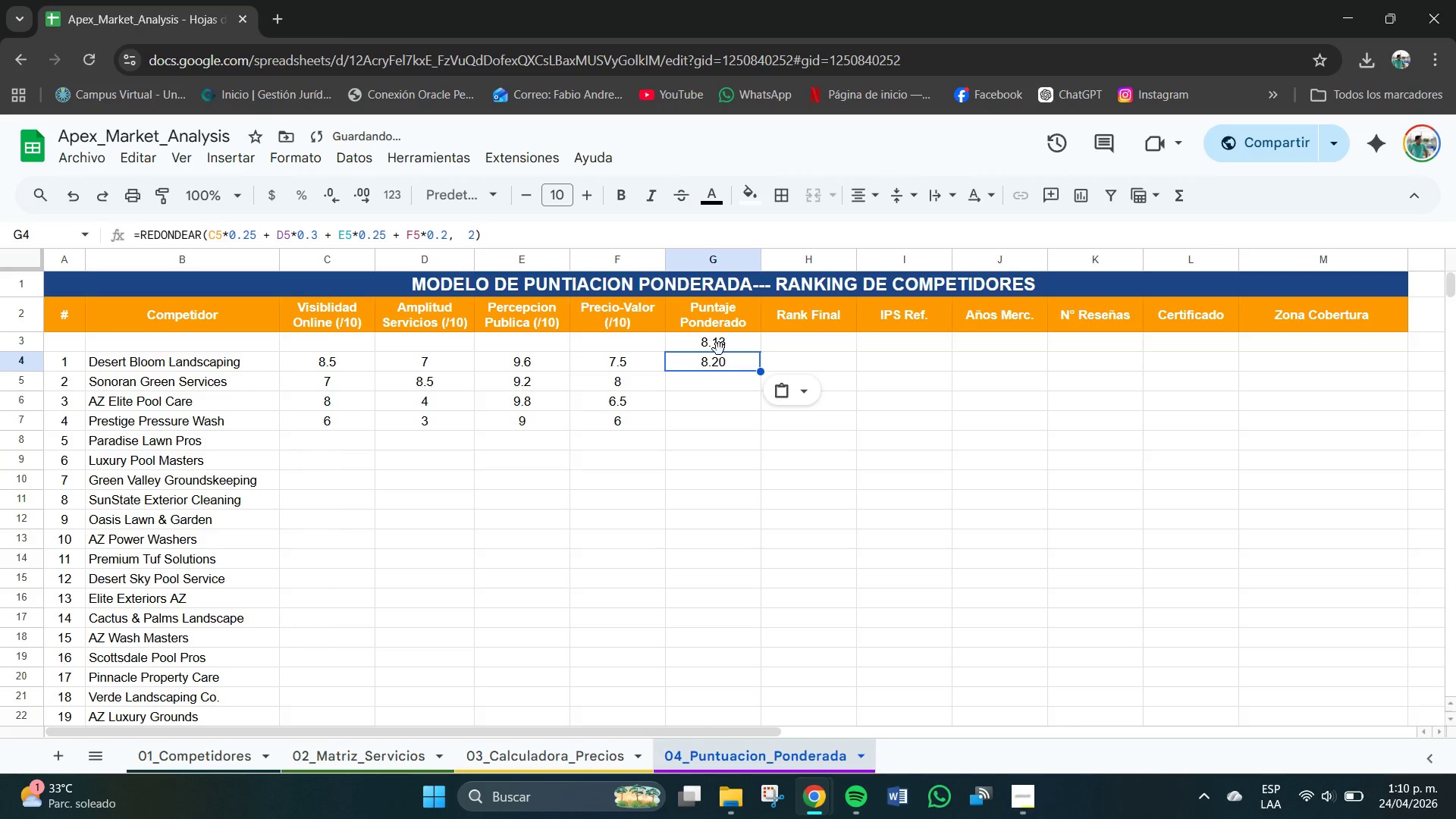 
left_click([719, 349])
 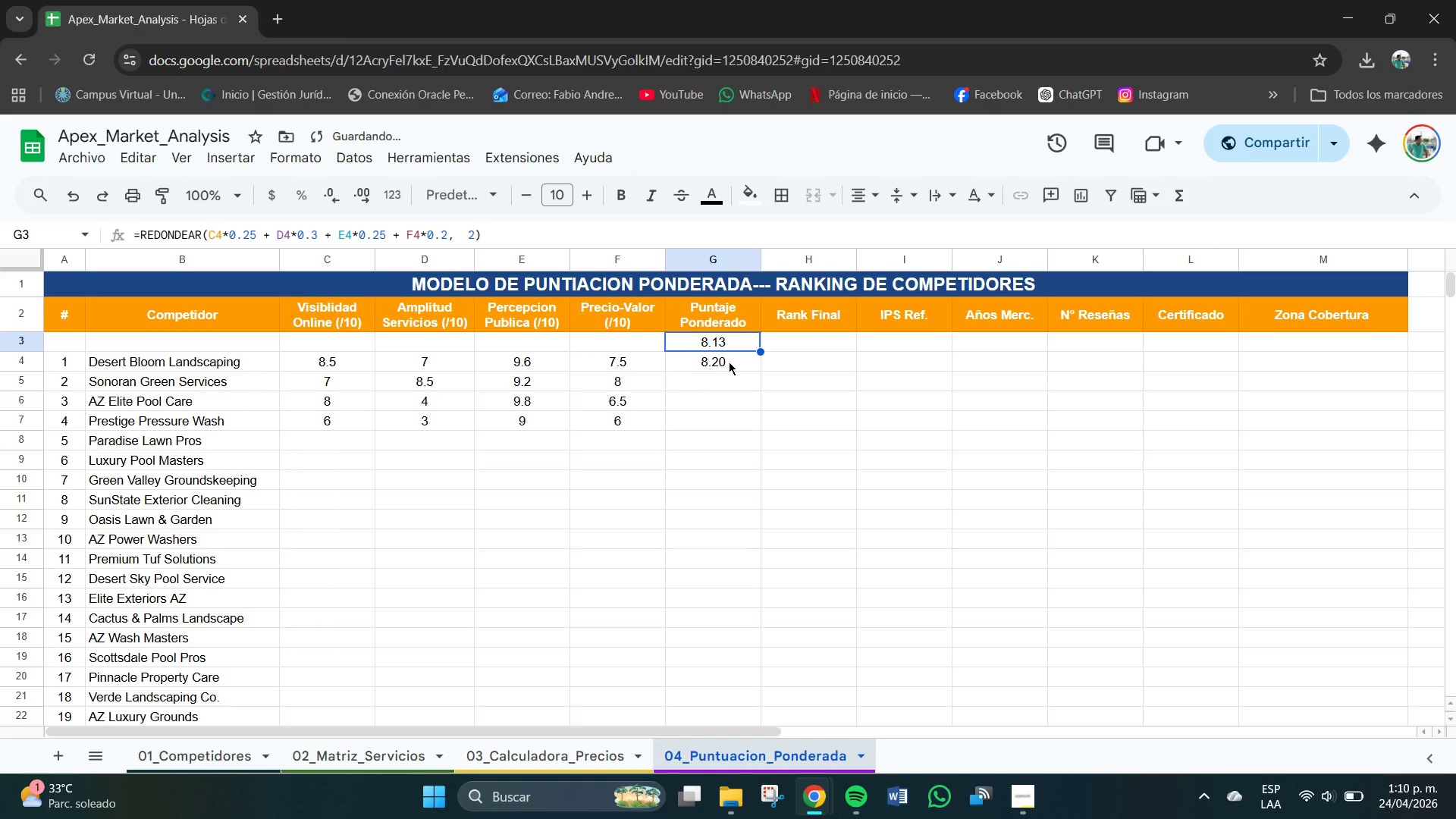 
left_click([725, 361])
 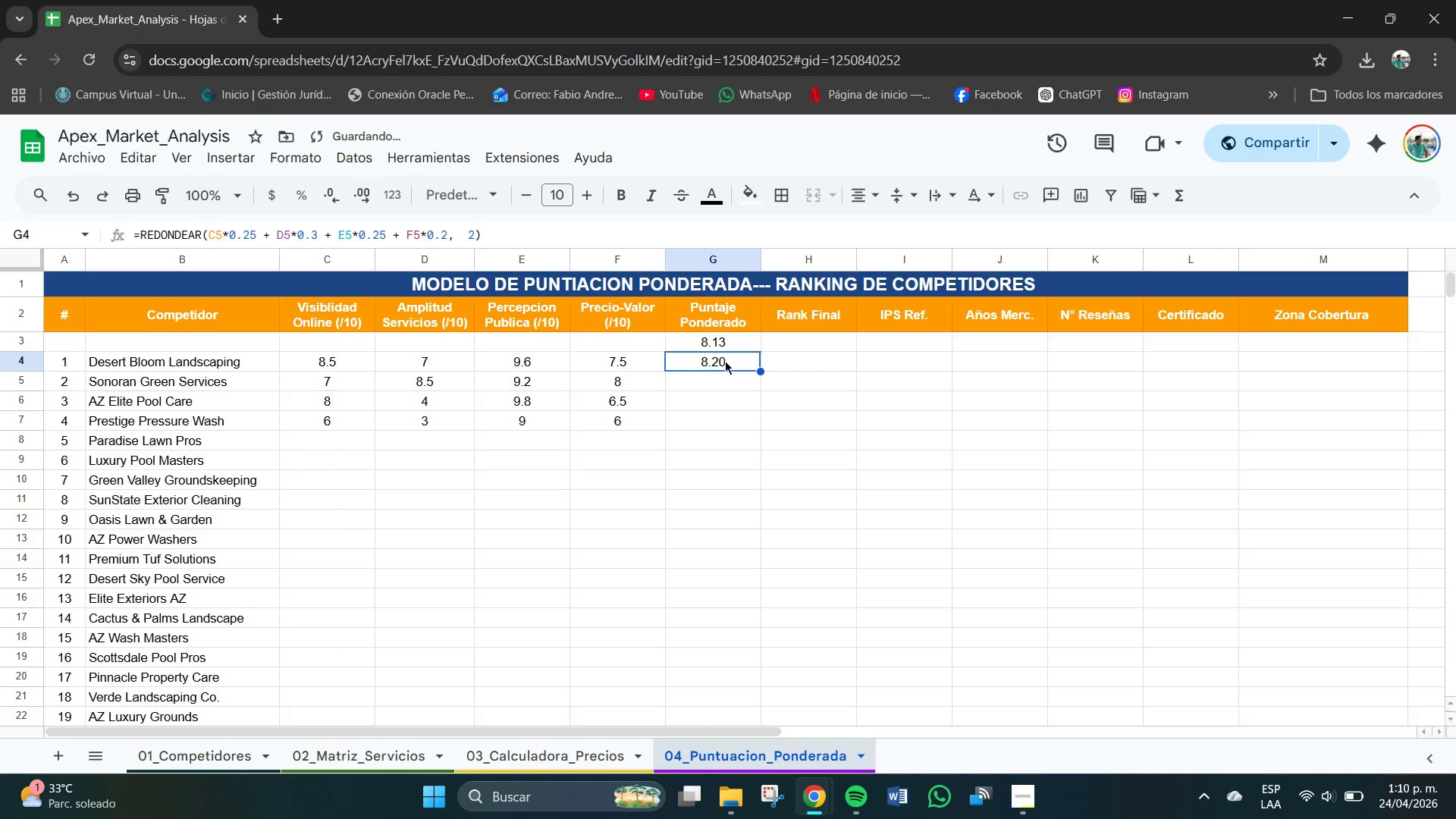 
key(Backspace)
 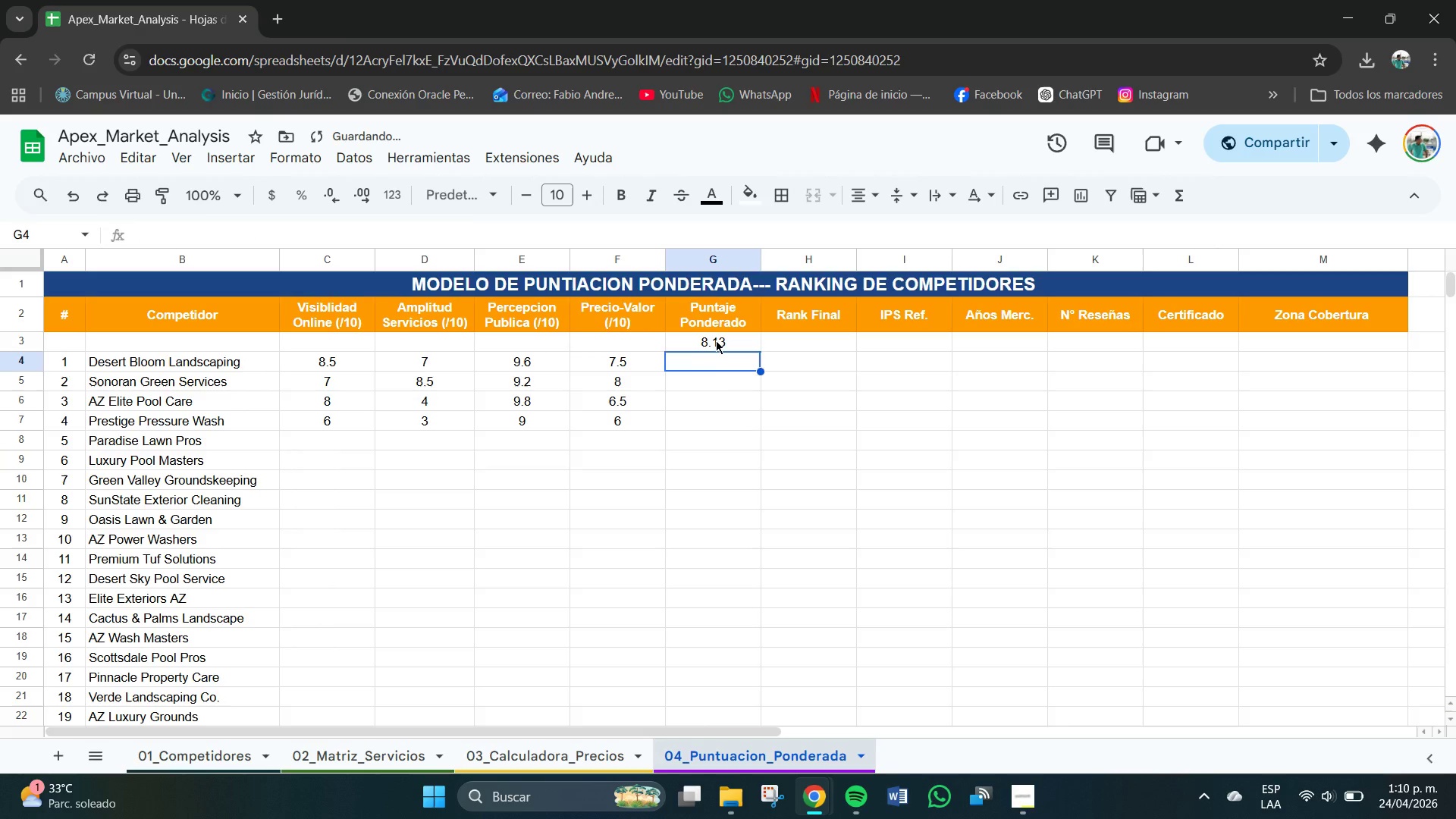 
left_click([716, 340])
 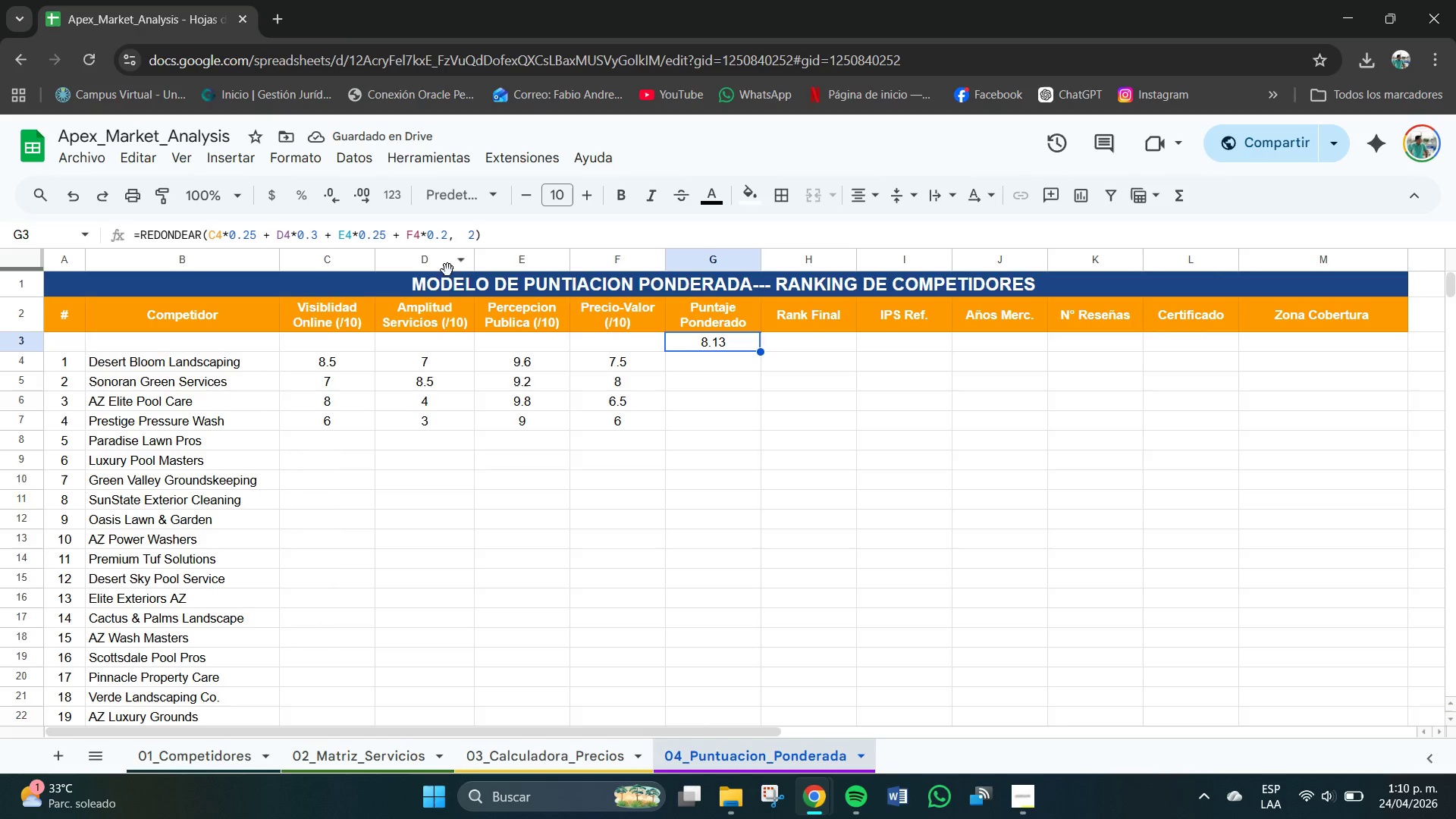 
left_click_drag(start_coordinate=[497, 234], to_coordinate=[133, 246])
 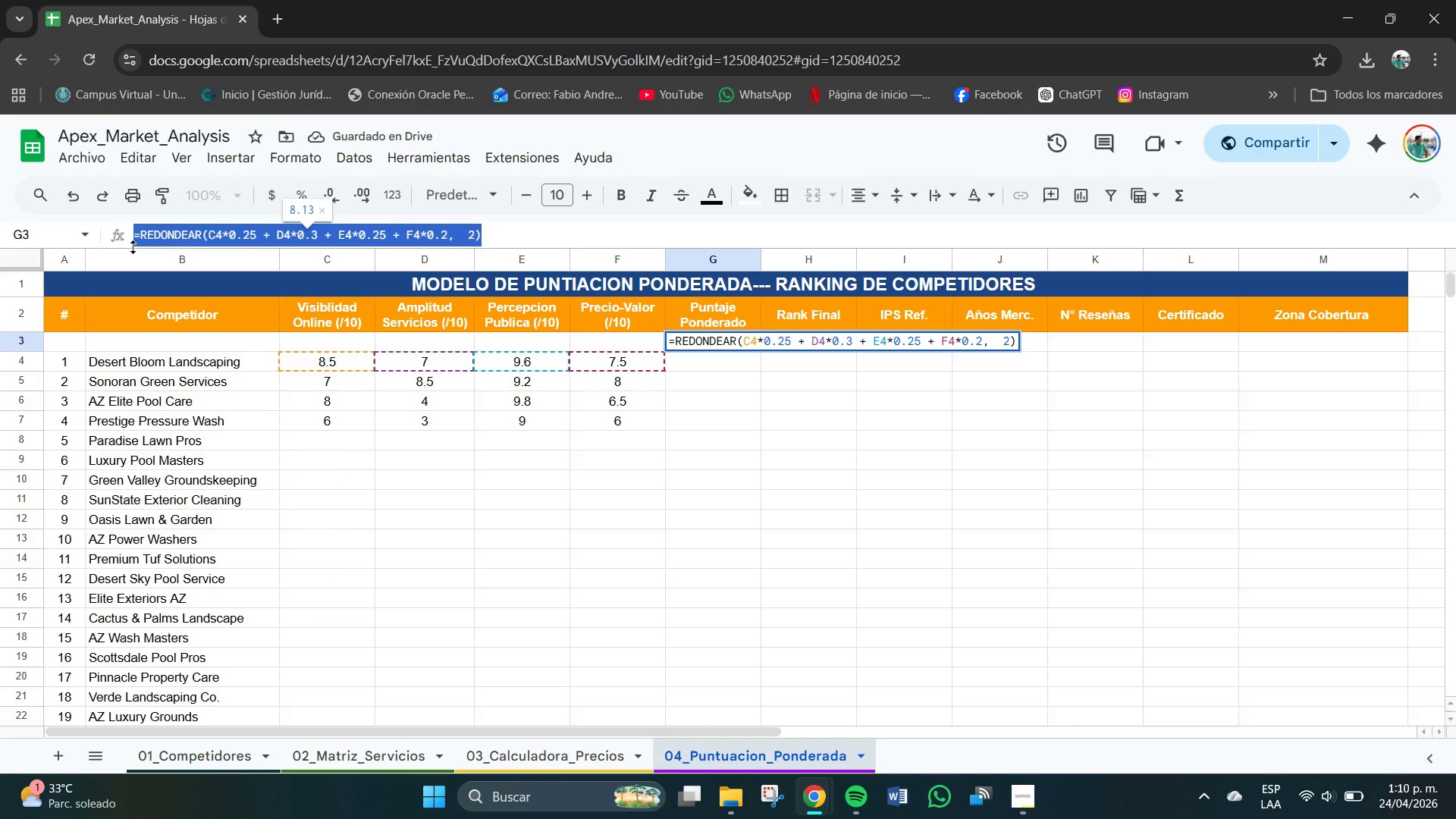 
key(Control+C)
 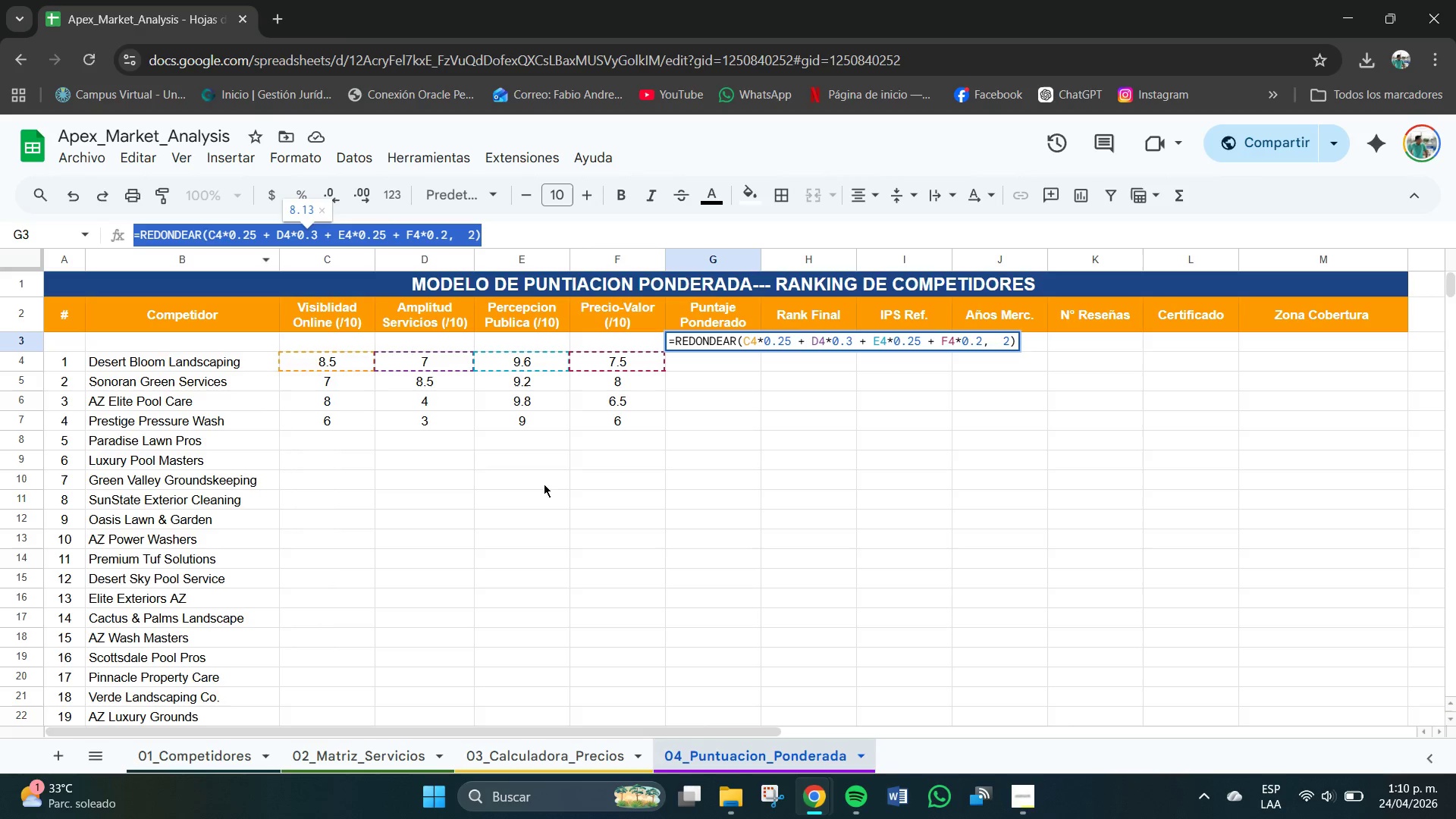 
left_click([774, 515])
 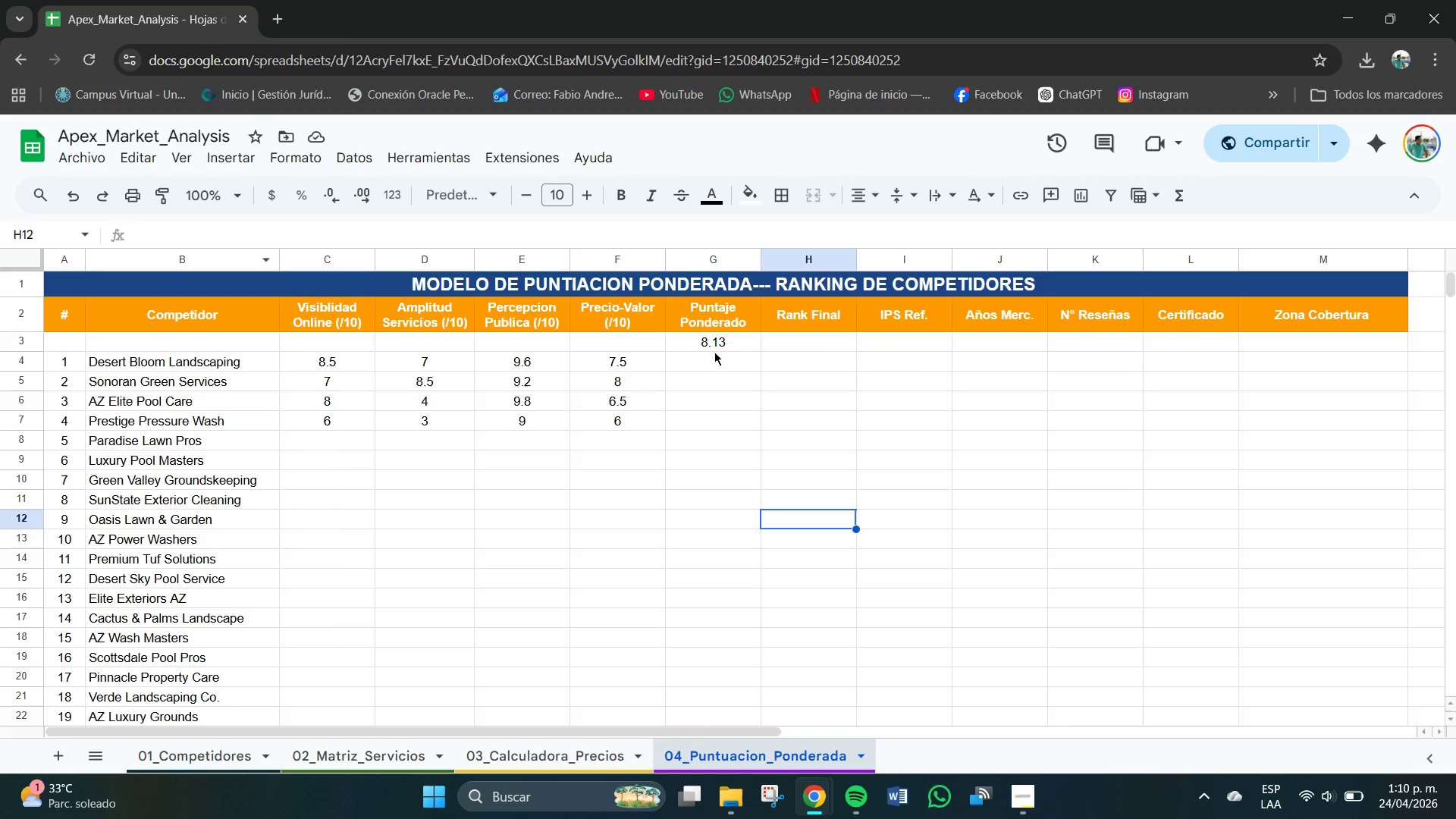 
left_click([715, 344])
 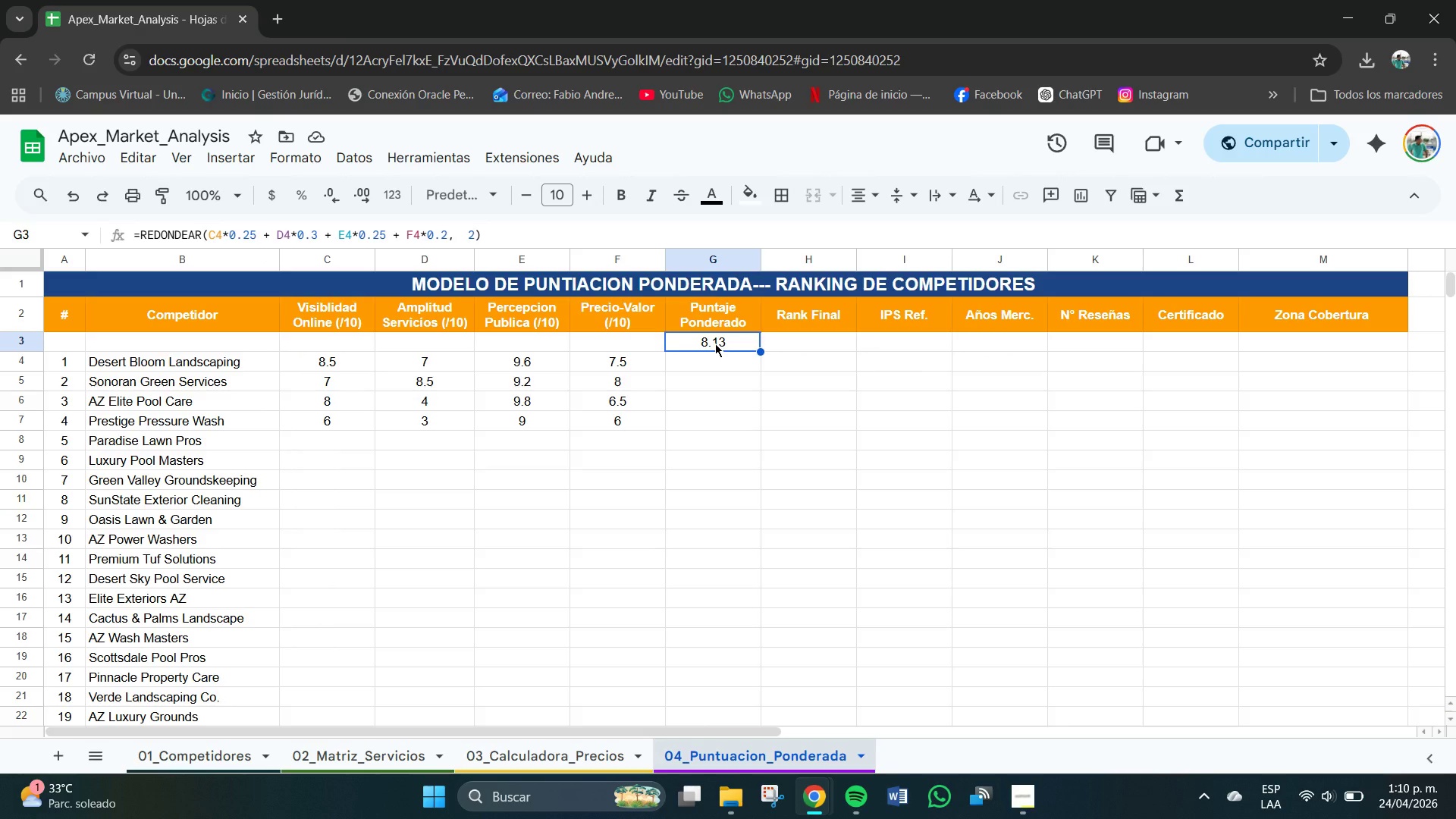 
key(Delete)
 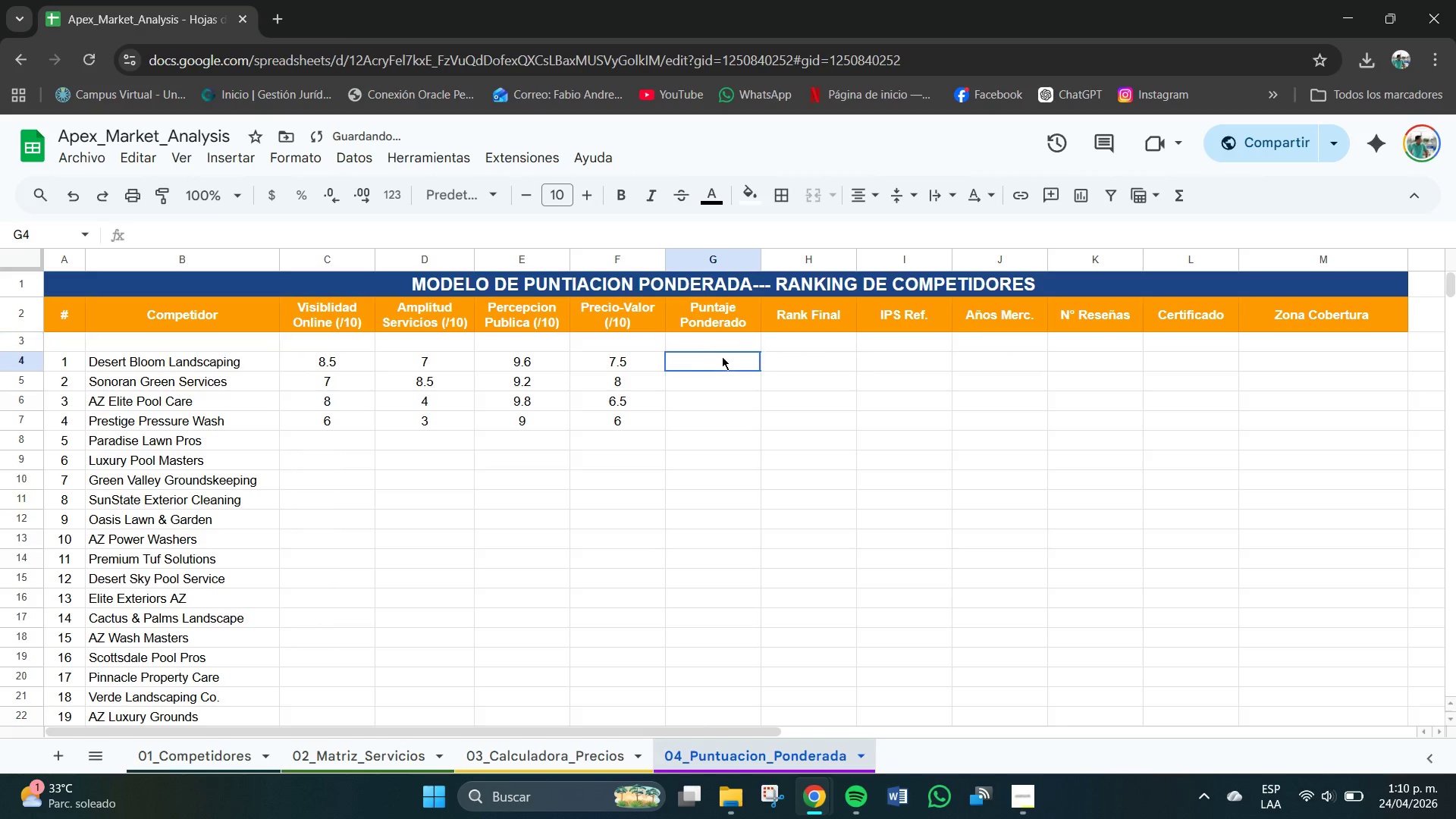 
key(Control+V)
 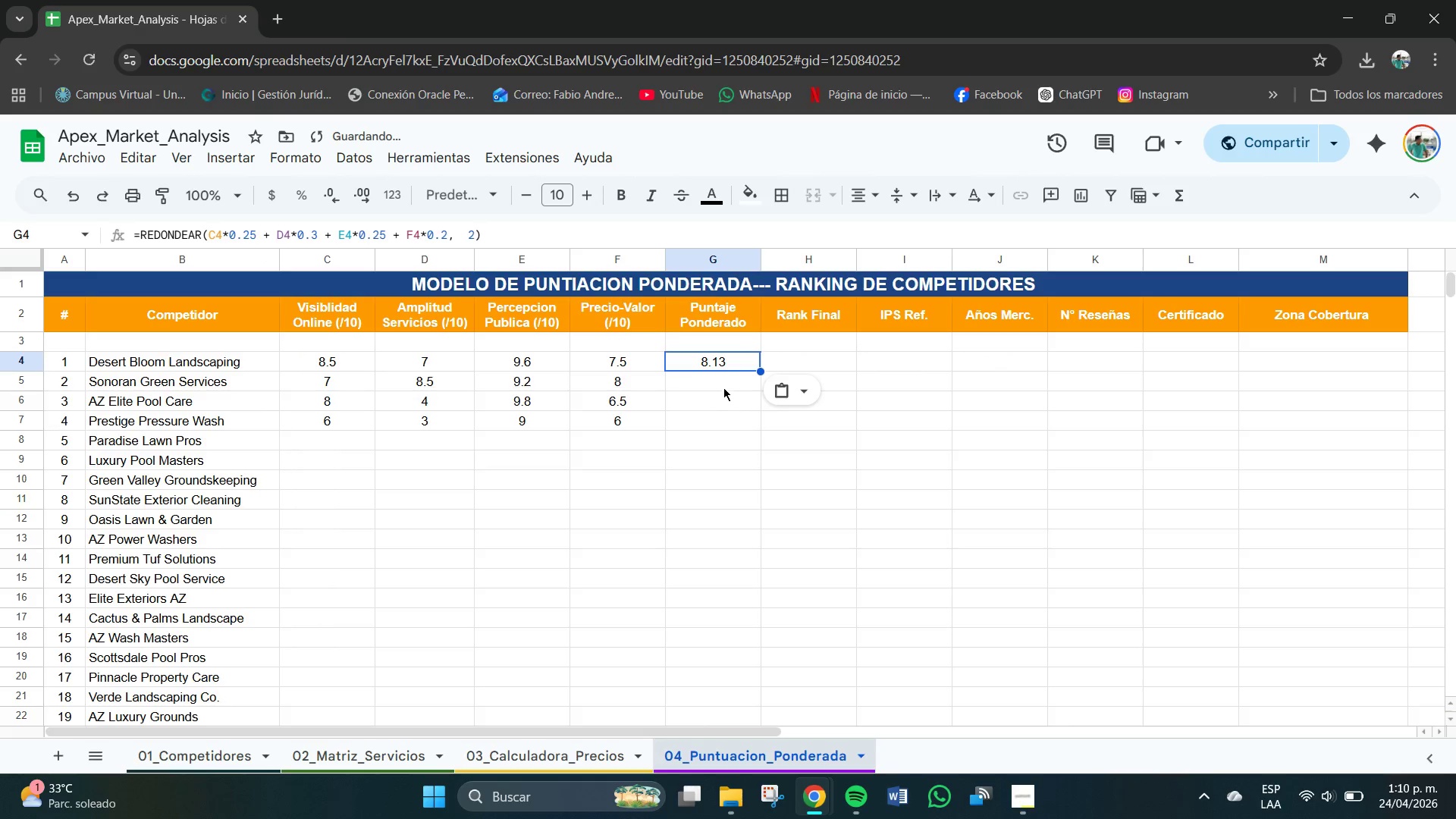 
left_click([721, 386])
 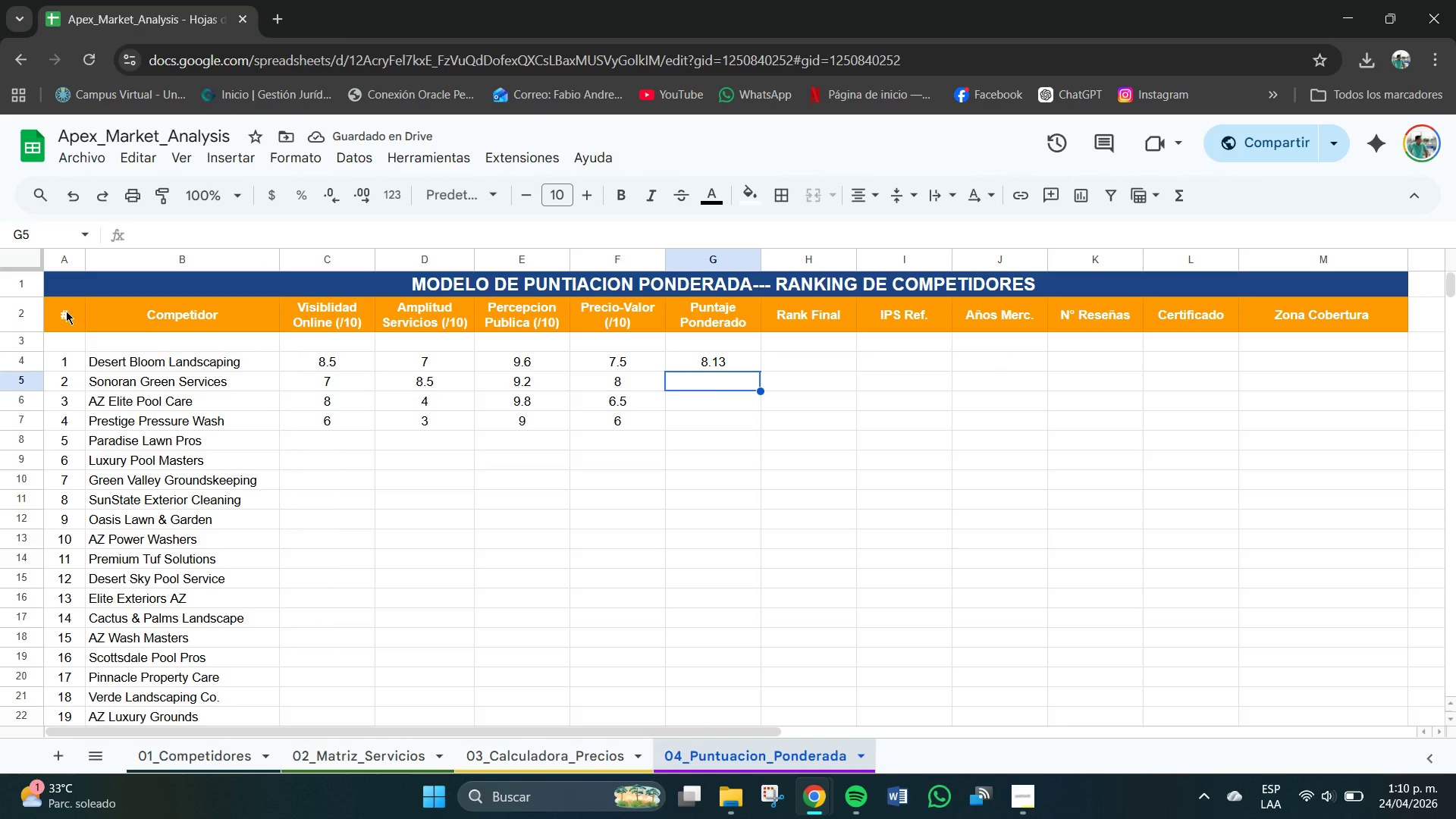 
left_click_drag(start_coordinate=[67, 312], to_coordinate=[1377, 325])
 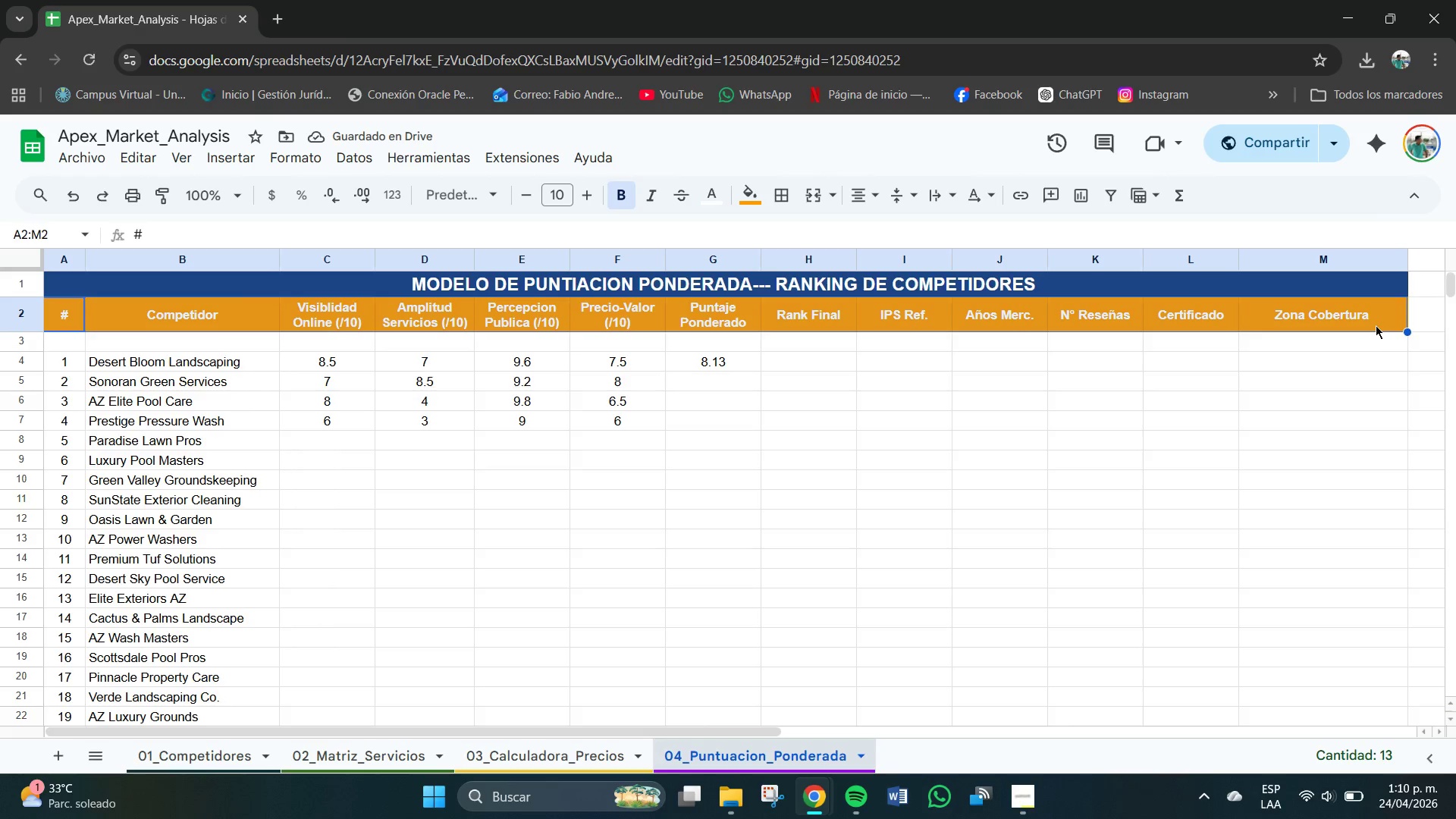 
key(Control+C)
 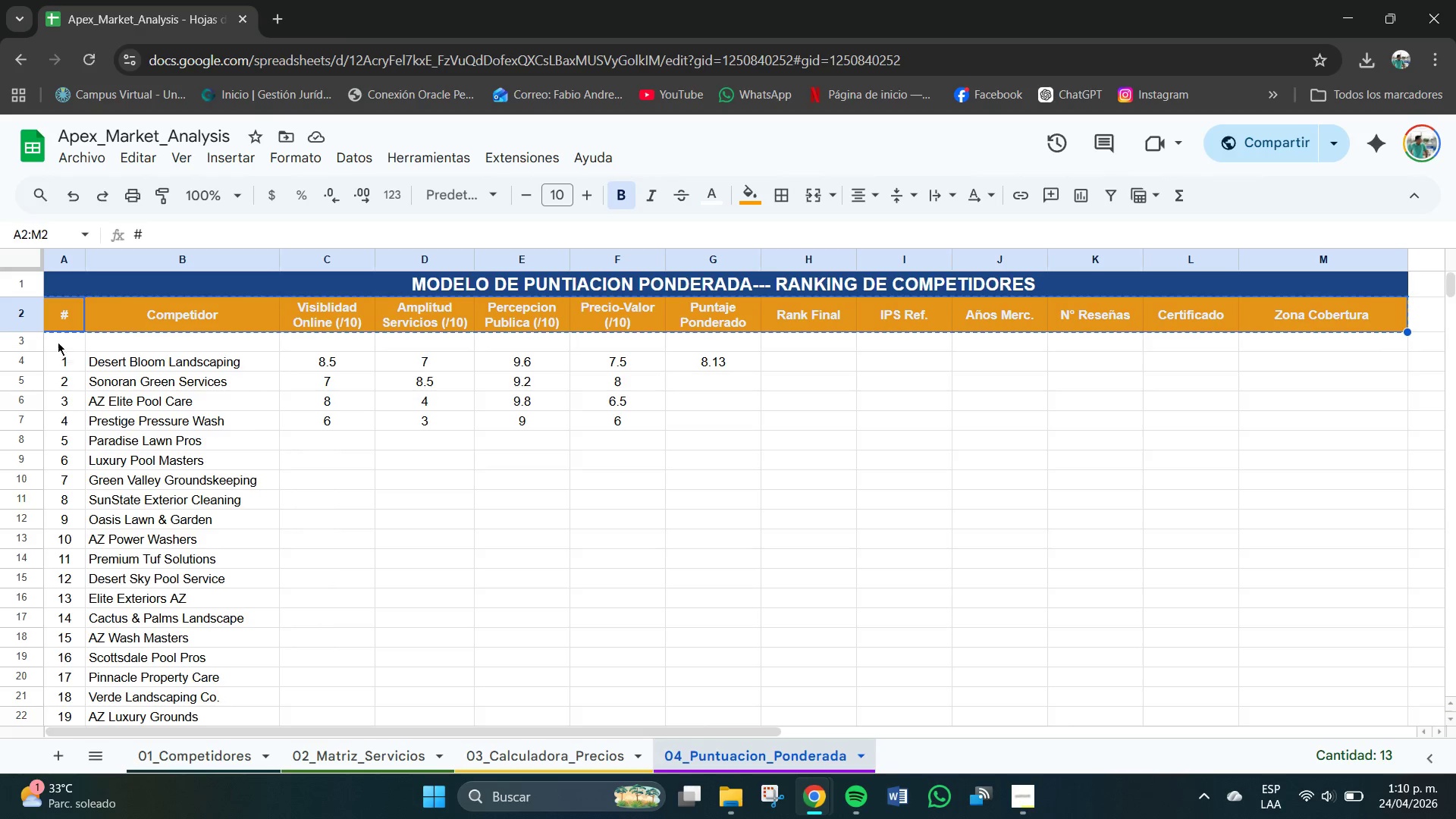 
left_click_drag(start_coordinate=[57, 341], to_coordinate=[1264, 347])
 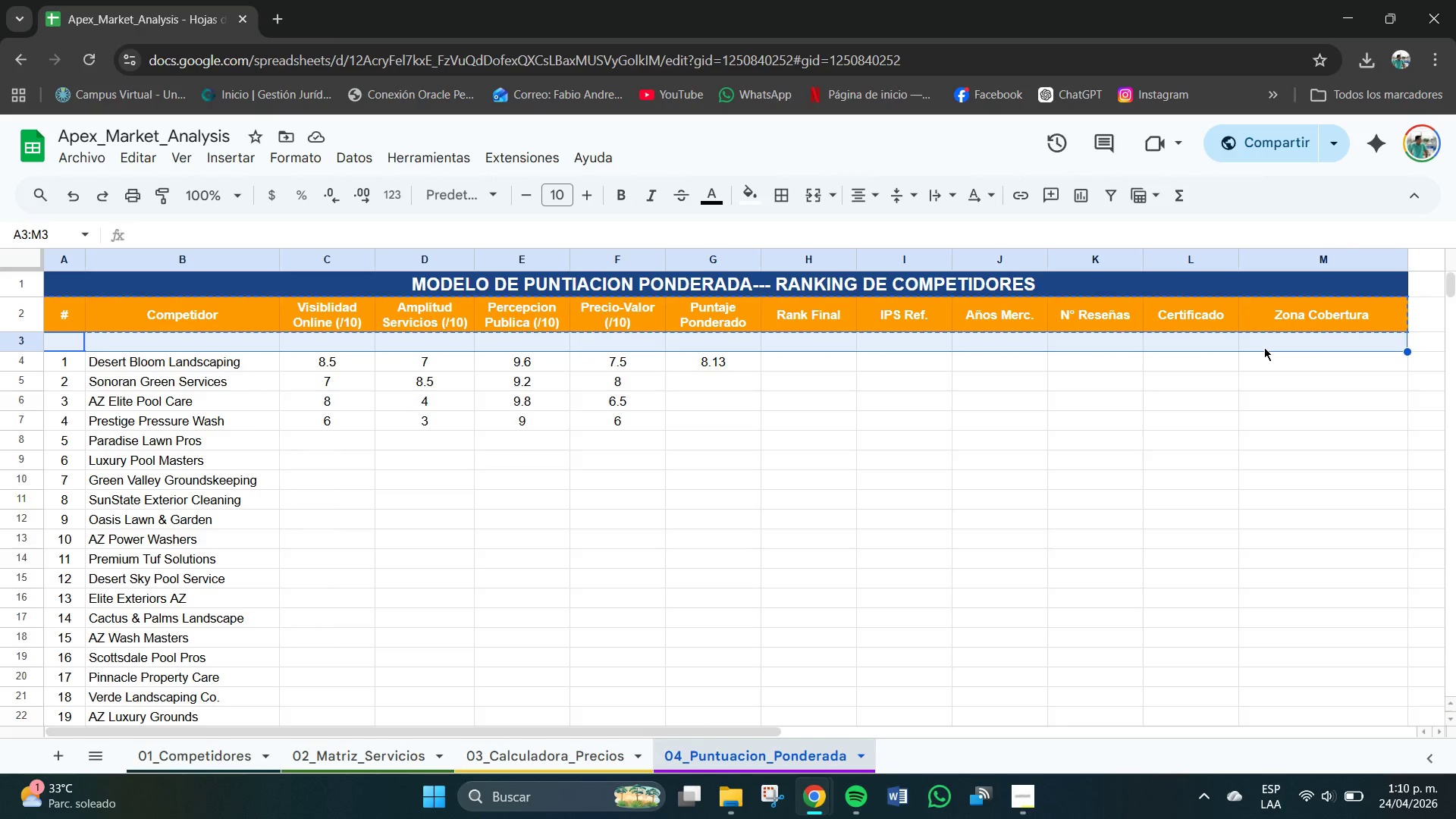 
key(Control+V)
 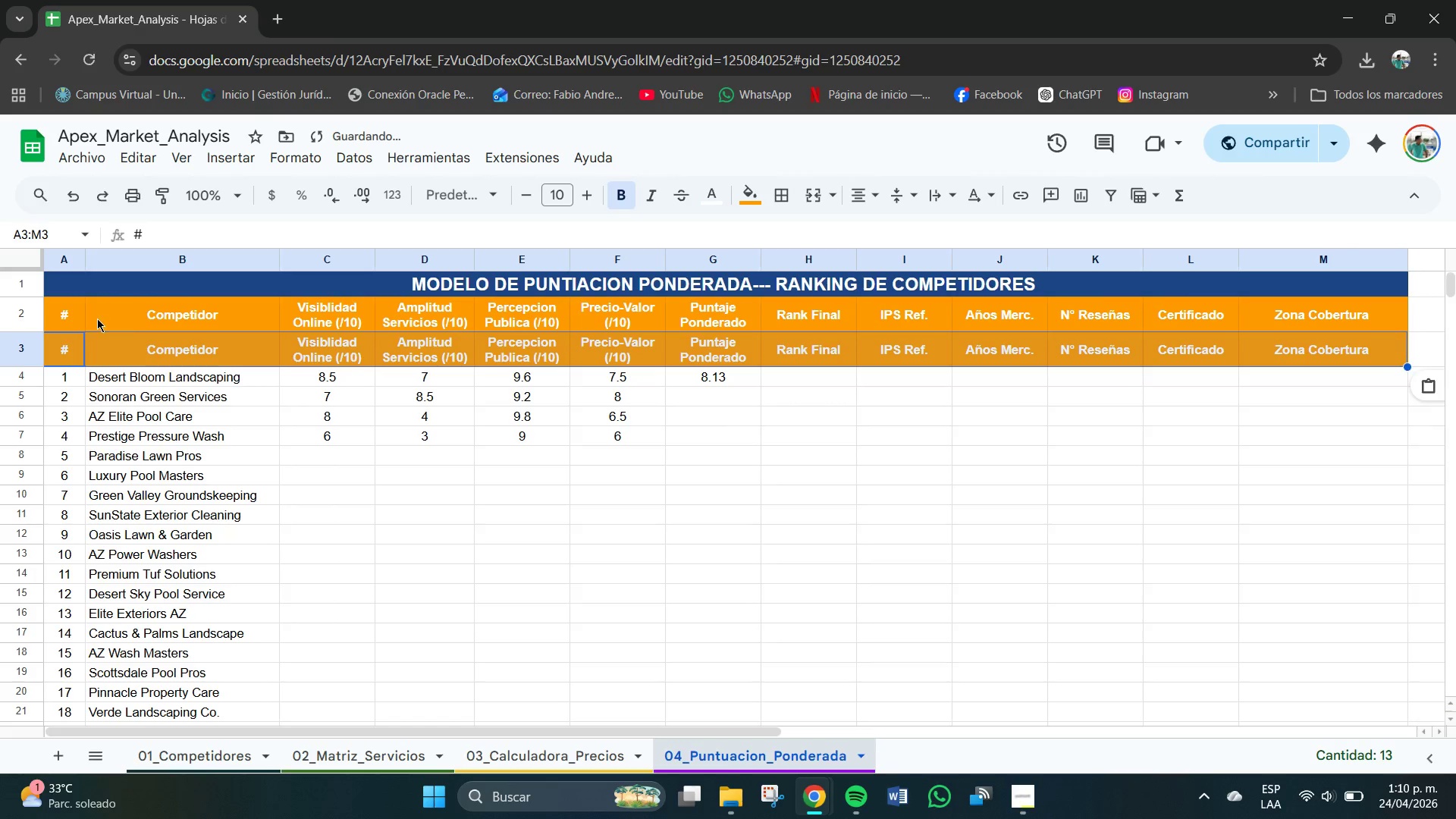 
left_click_drag(start_coordinate=[64, 310], to_coordinate=[1321, 326])
 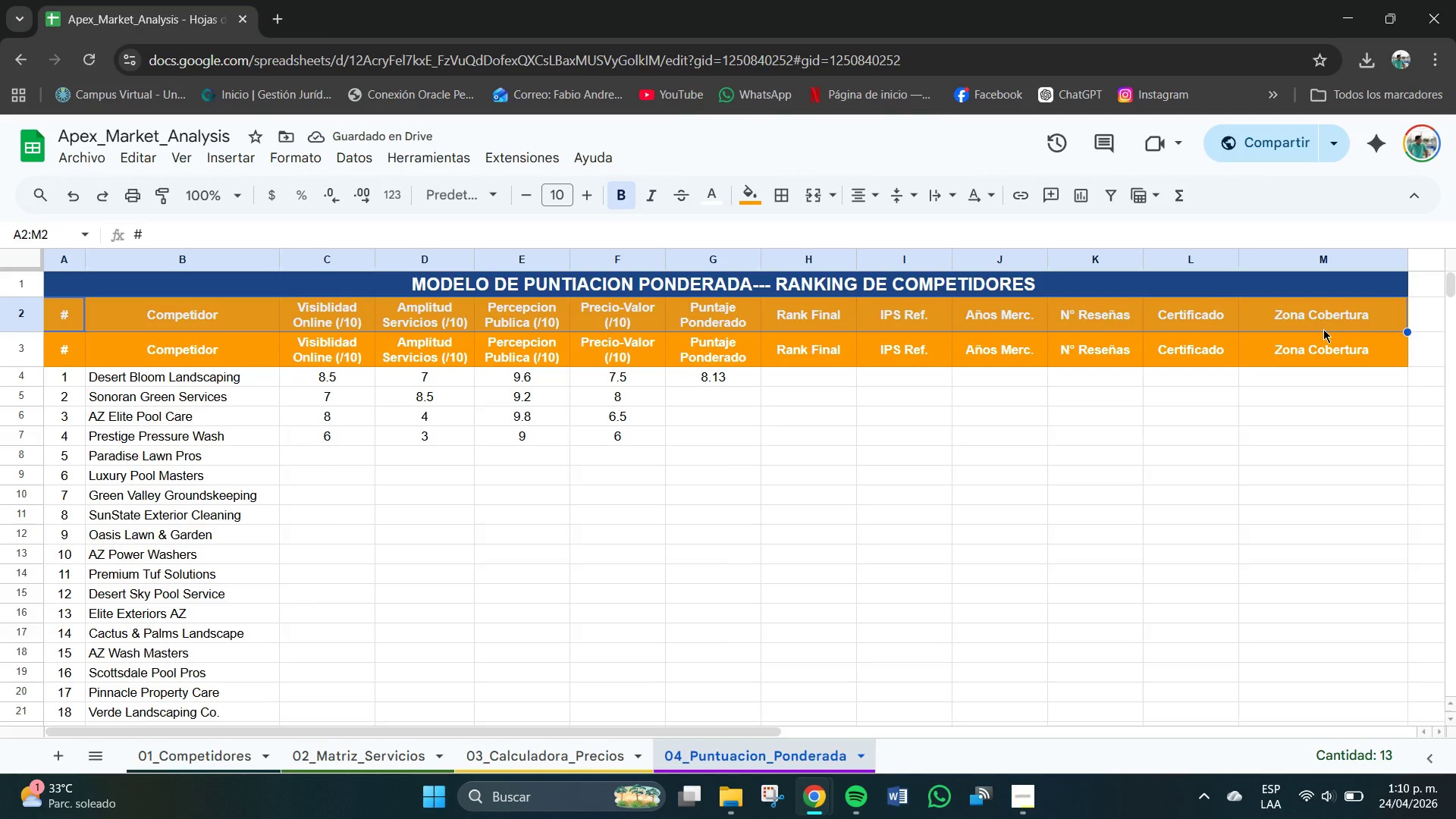 
key(Backspace)
 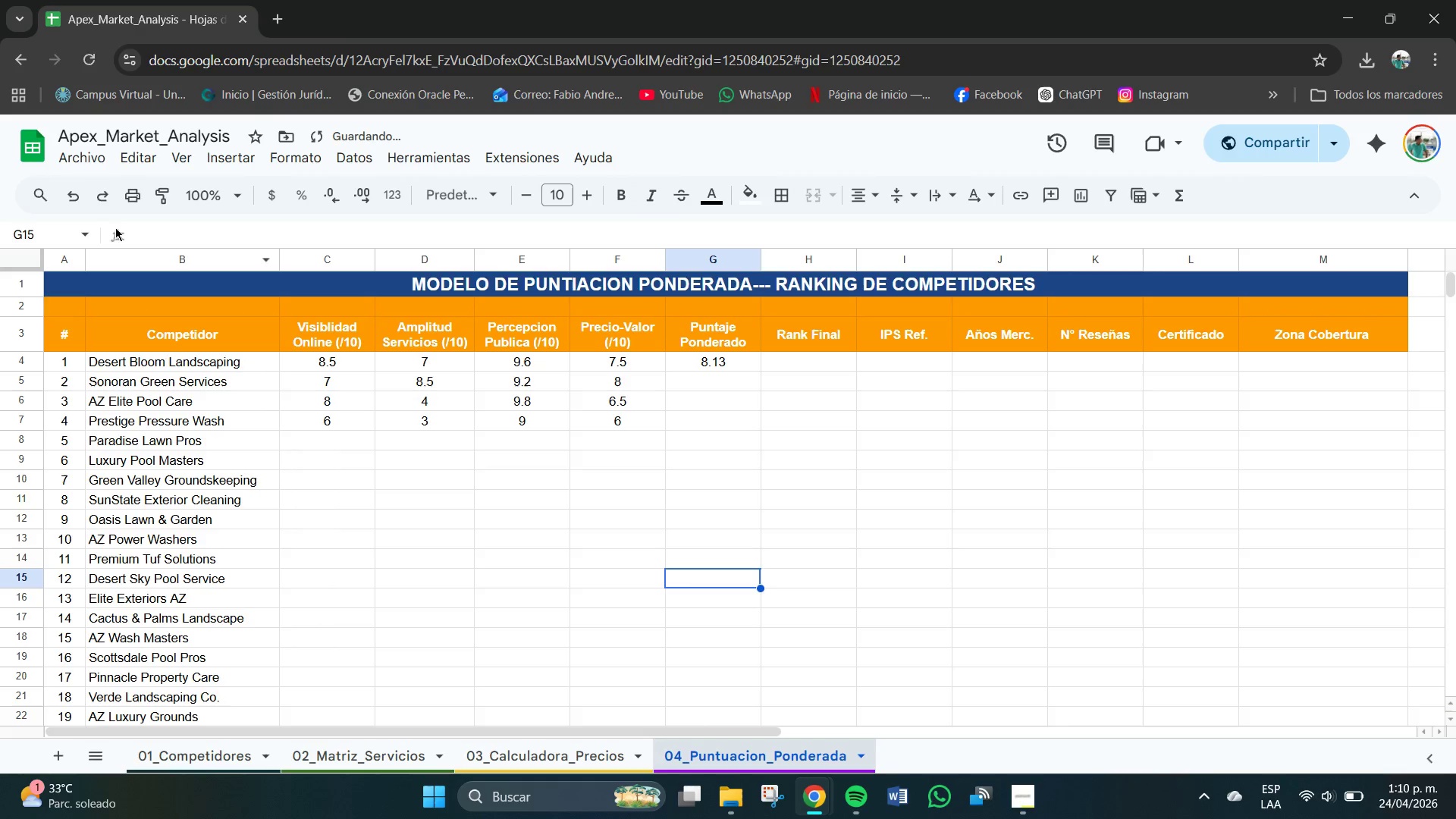 
left_click_drag(start_coordinate=[70, 312], to_coordinate=[1400, 314])
 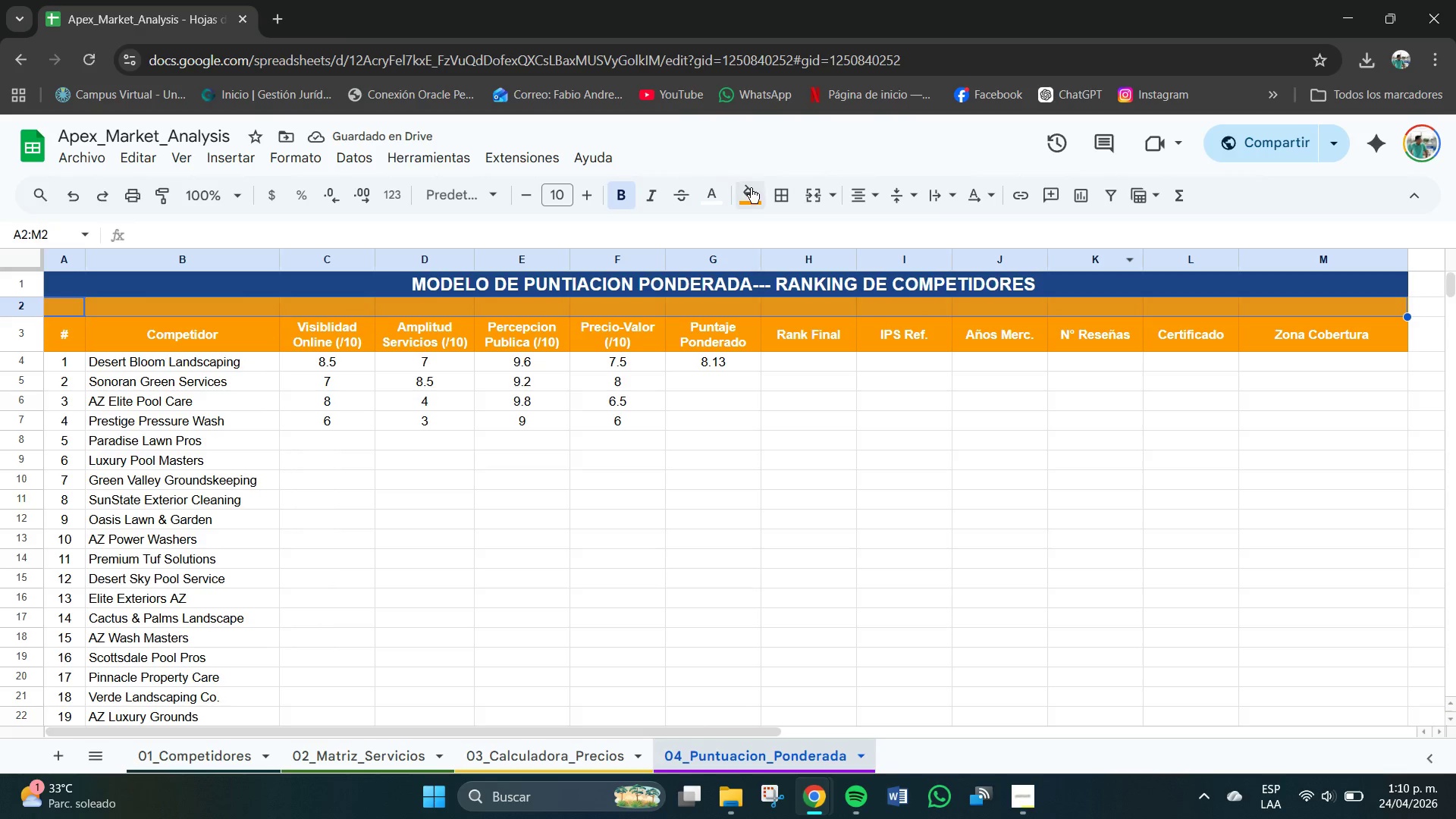 
left_click([752, 191])
 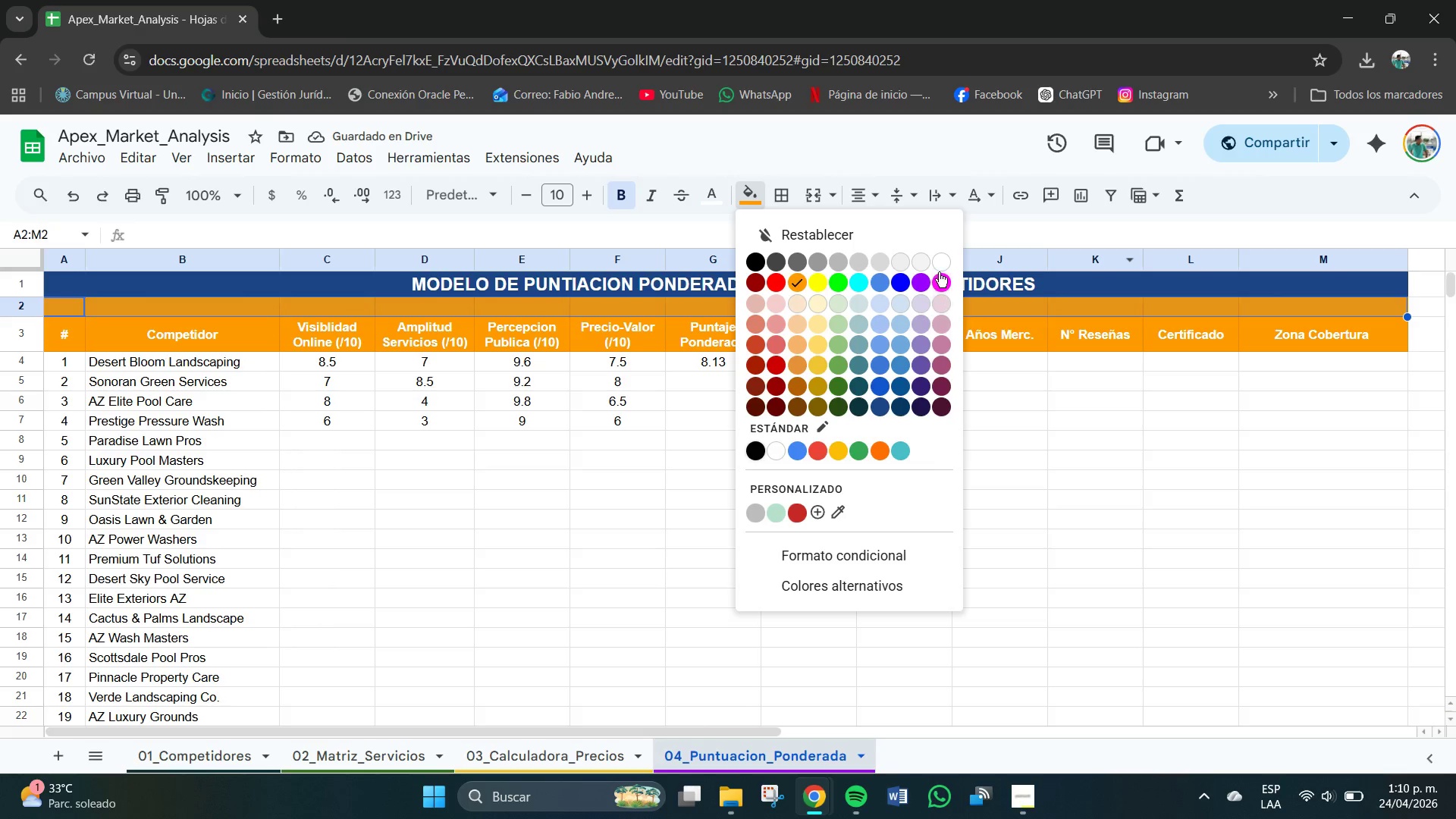 
left_click([939, 263])
 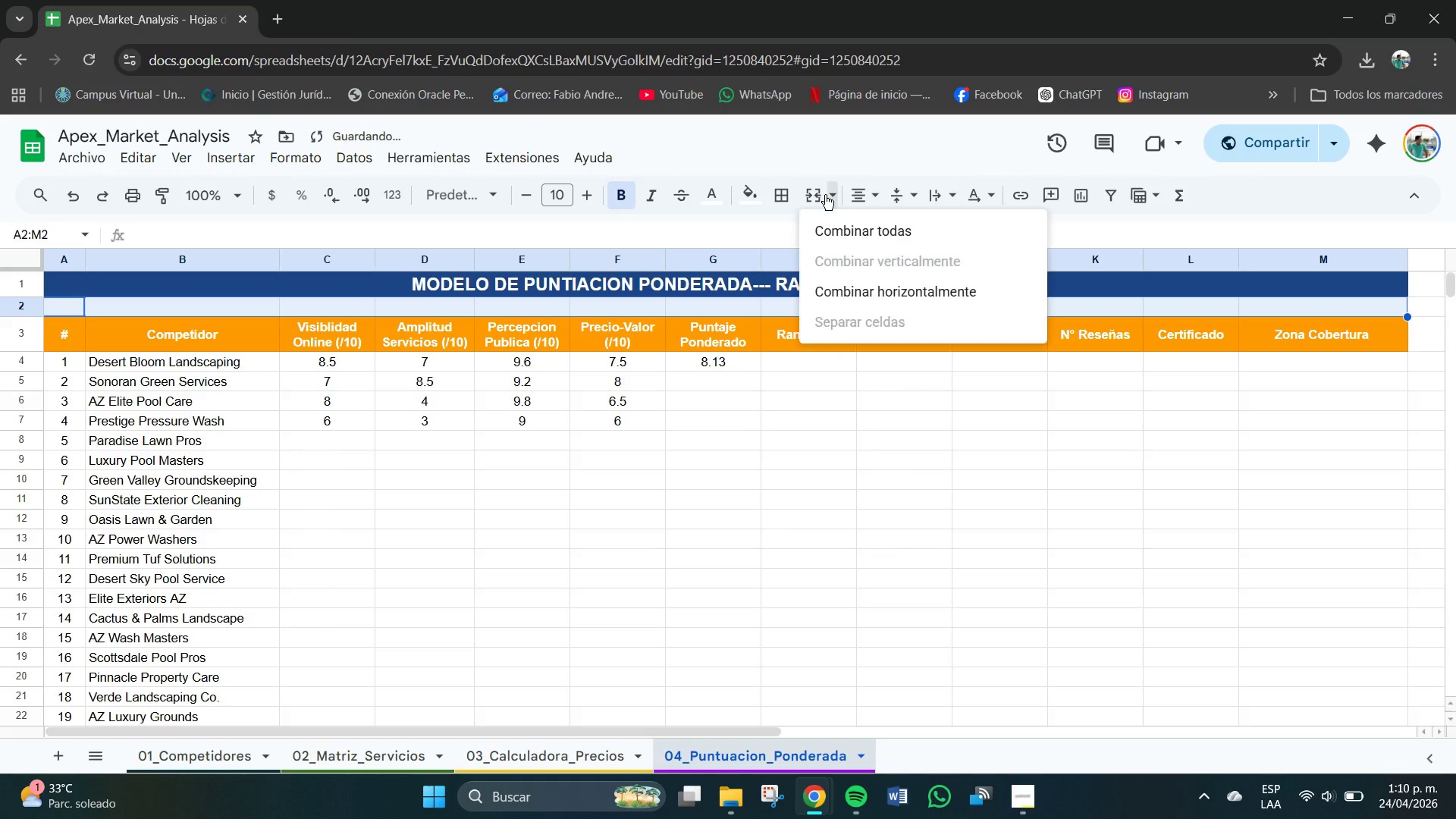 
double_click([844, 225])
 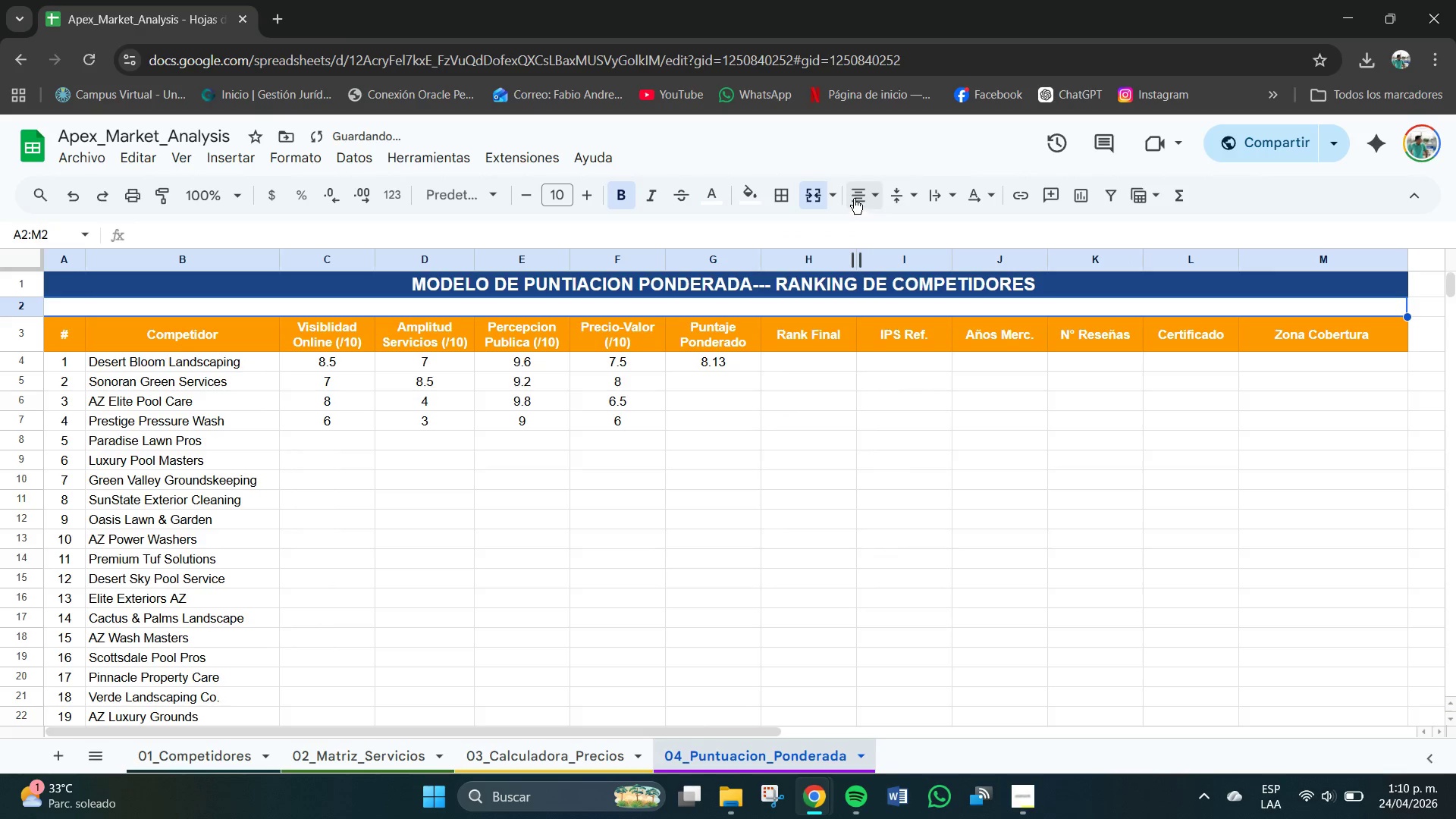 
triple_click([854, 199])
 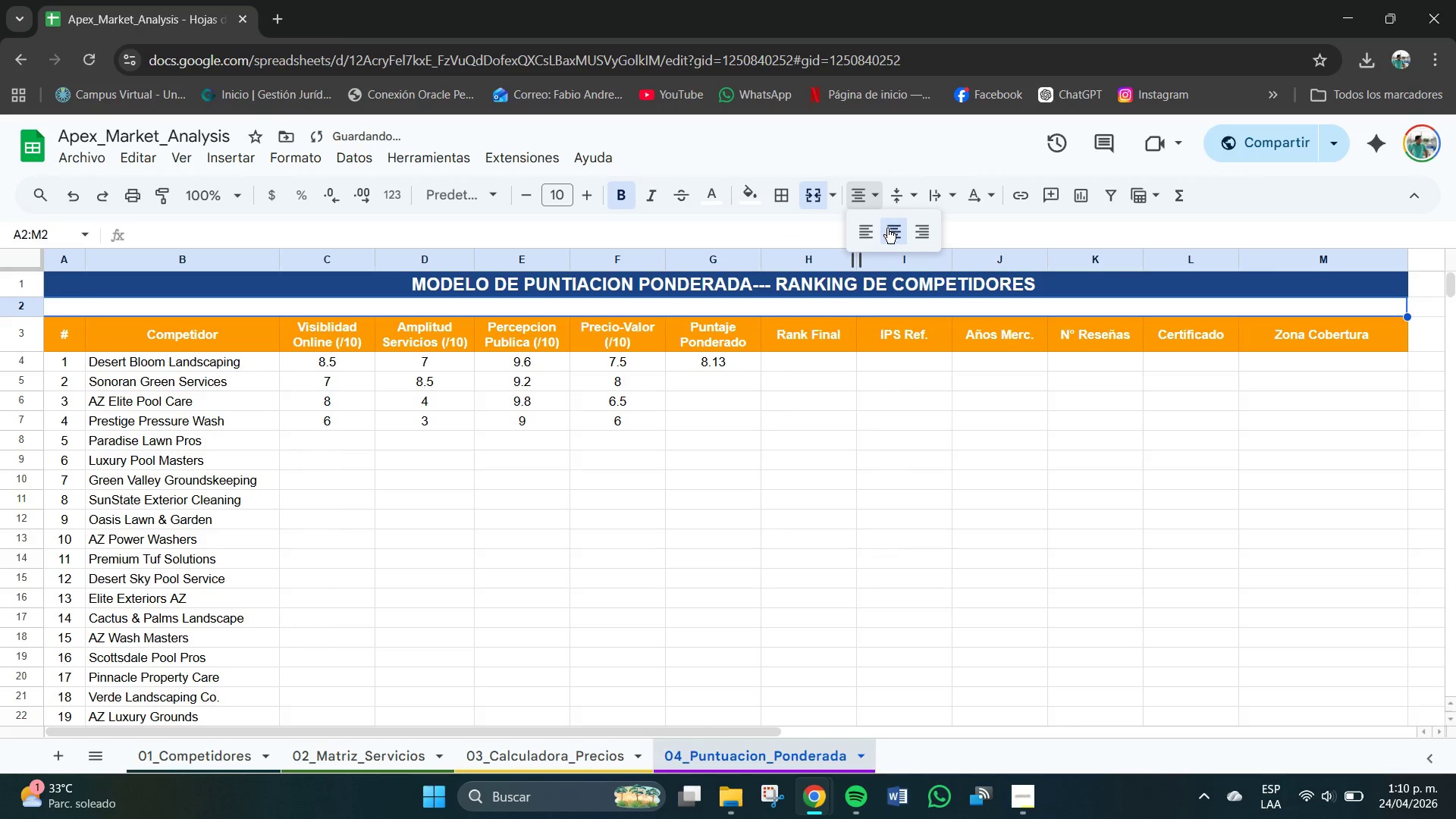 
triple_click([887, 229])
 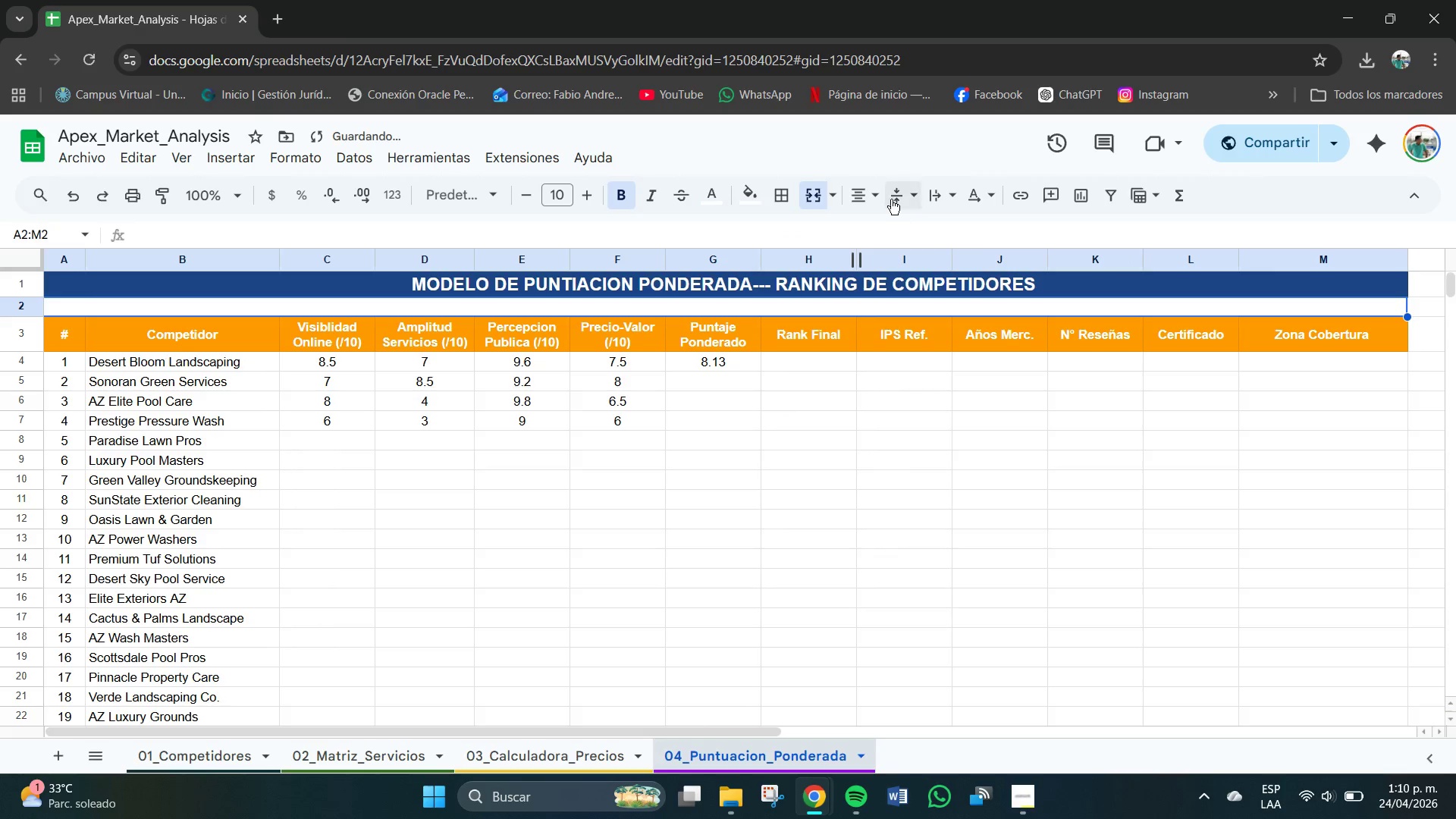 
triple_click([891, 198])
 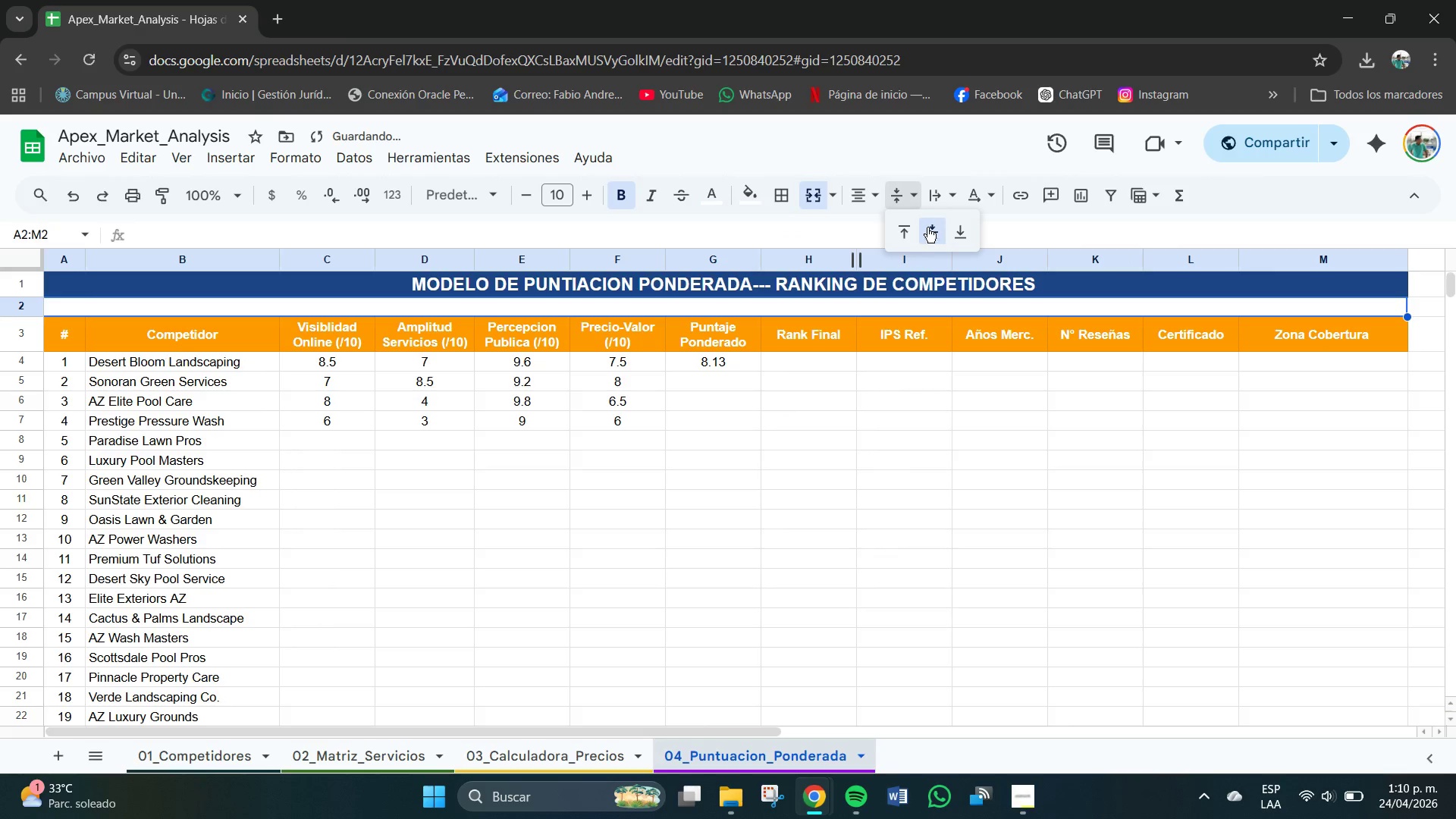 
triple_click([929, 231])
 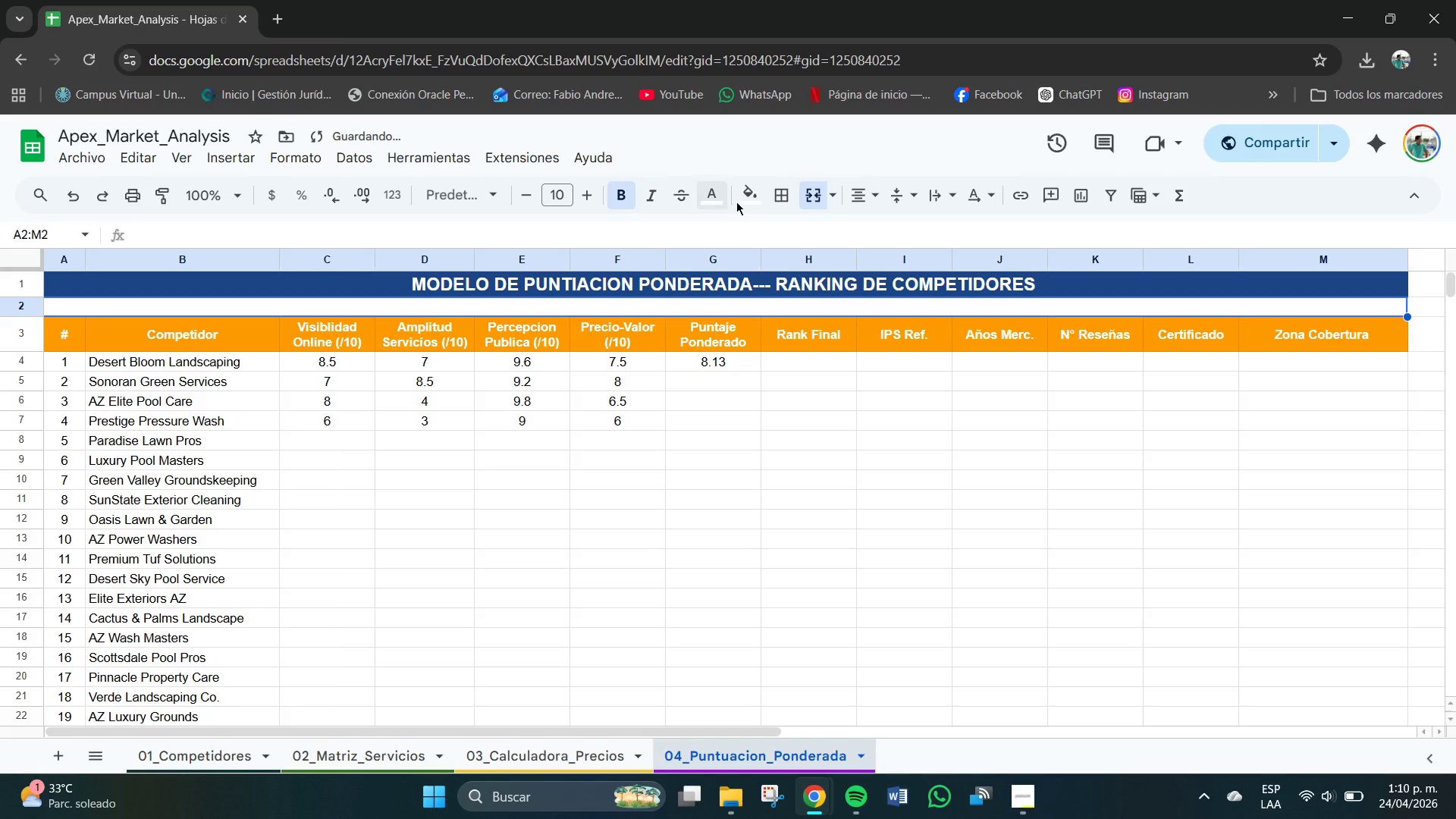 
left_click([719, 199])
 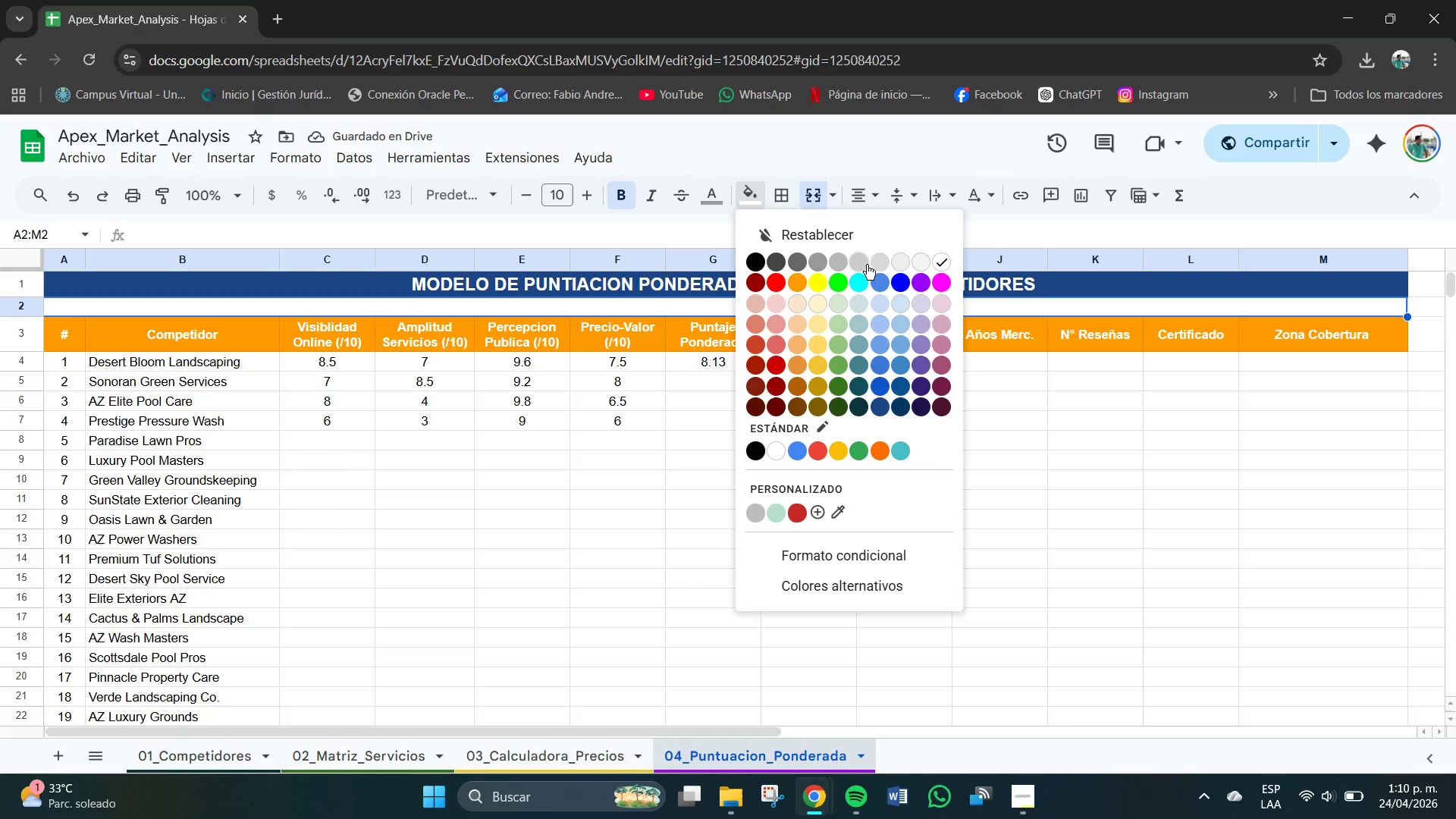 
wait(5.83)
 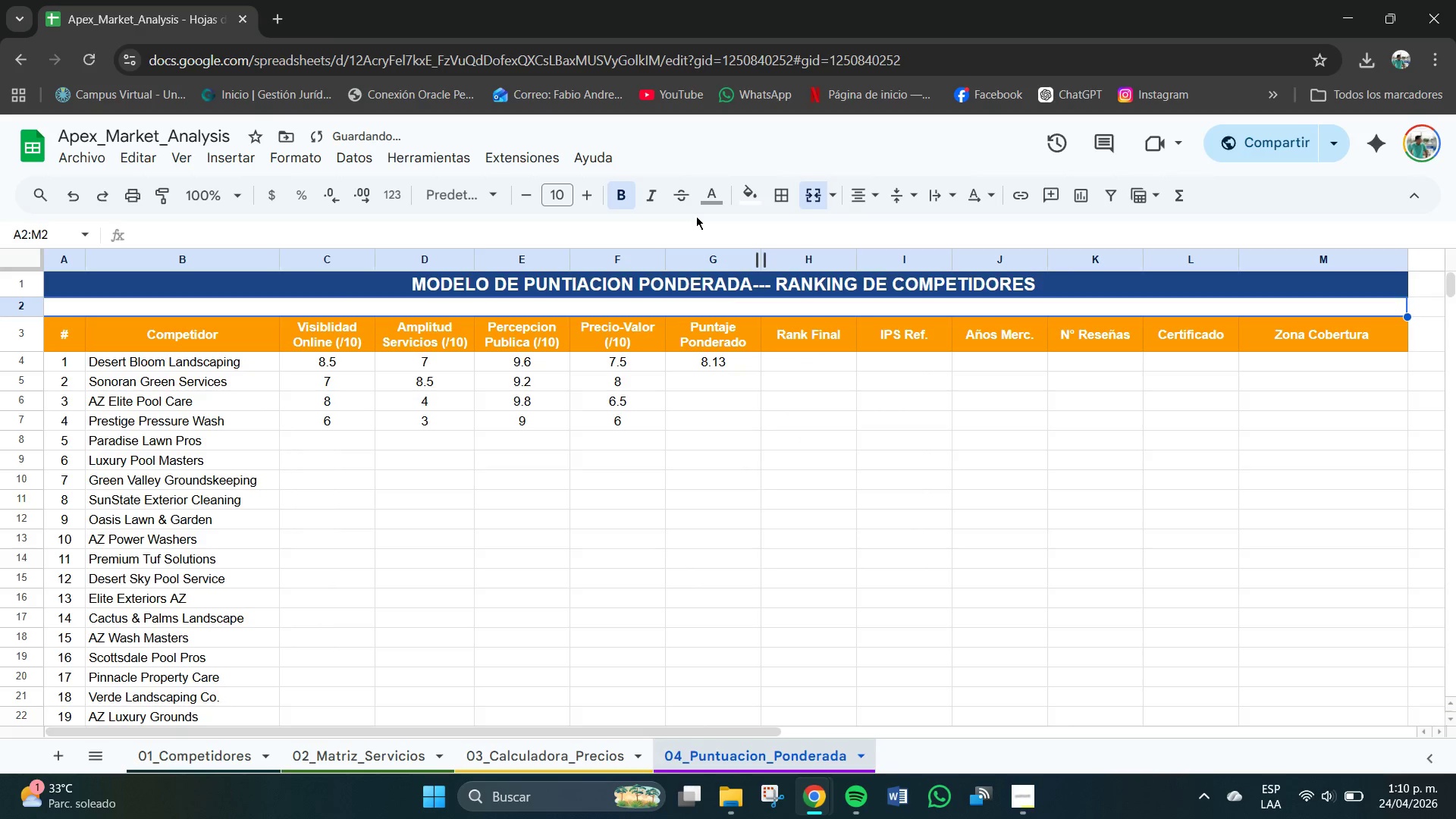 
left_click([881, 303])
 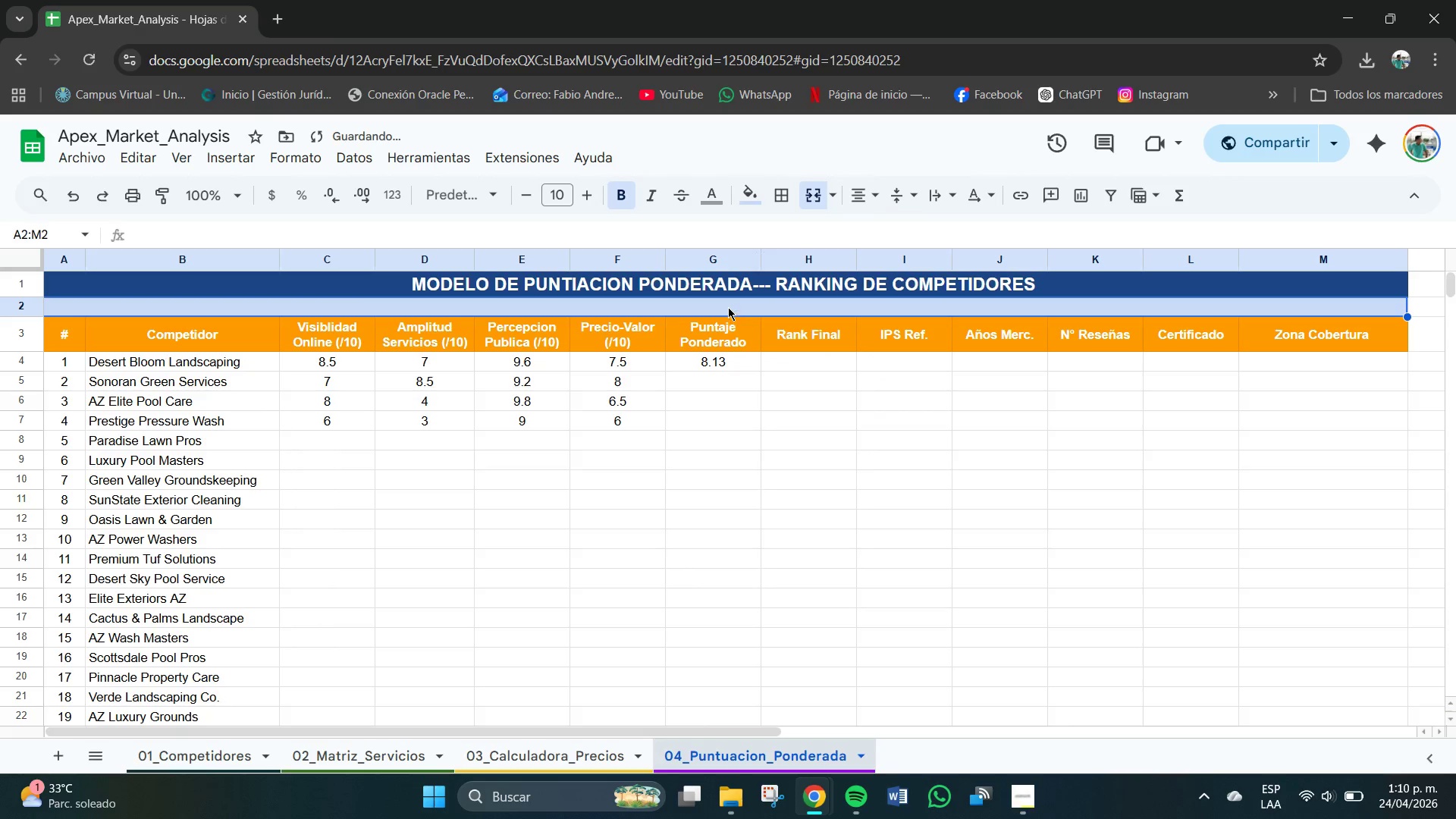 
double_click([727, 306])
 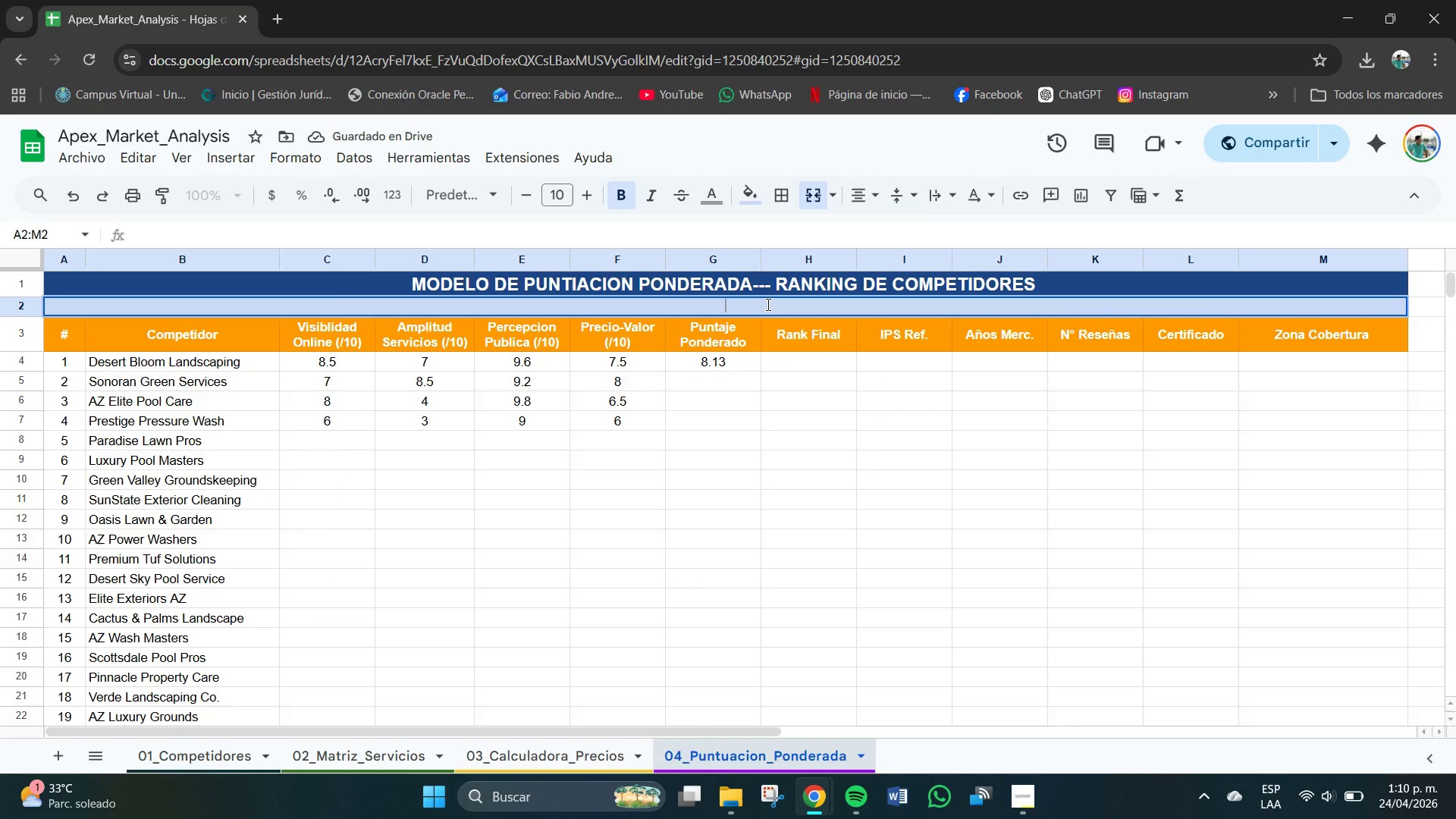 
type(Ponderaciones> Visibilidad Oniline)
key(Backspace)
key(Backspace)
key(Backspace)
key(Backspace)
key(Backspace)
type(line 25% & Amplitud de Se)
key(Backspace)
type(E)
key(Backspace)
type(ER)
key(Backspace)
key(Backspace)
type(eri)
key(Backspace)
type(vicio 30%& Percepcion Publica 25%& Precio-Vao)
key(Backspace)
type(lor 20% )
 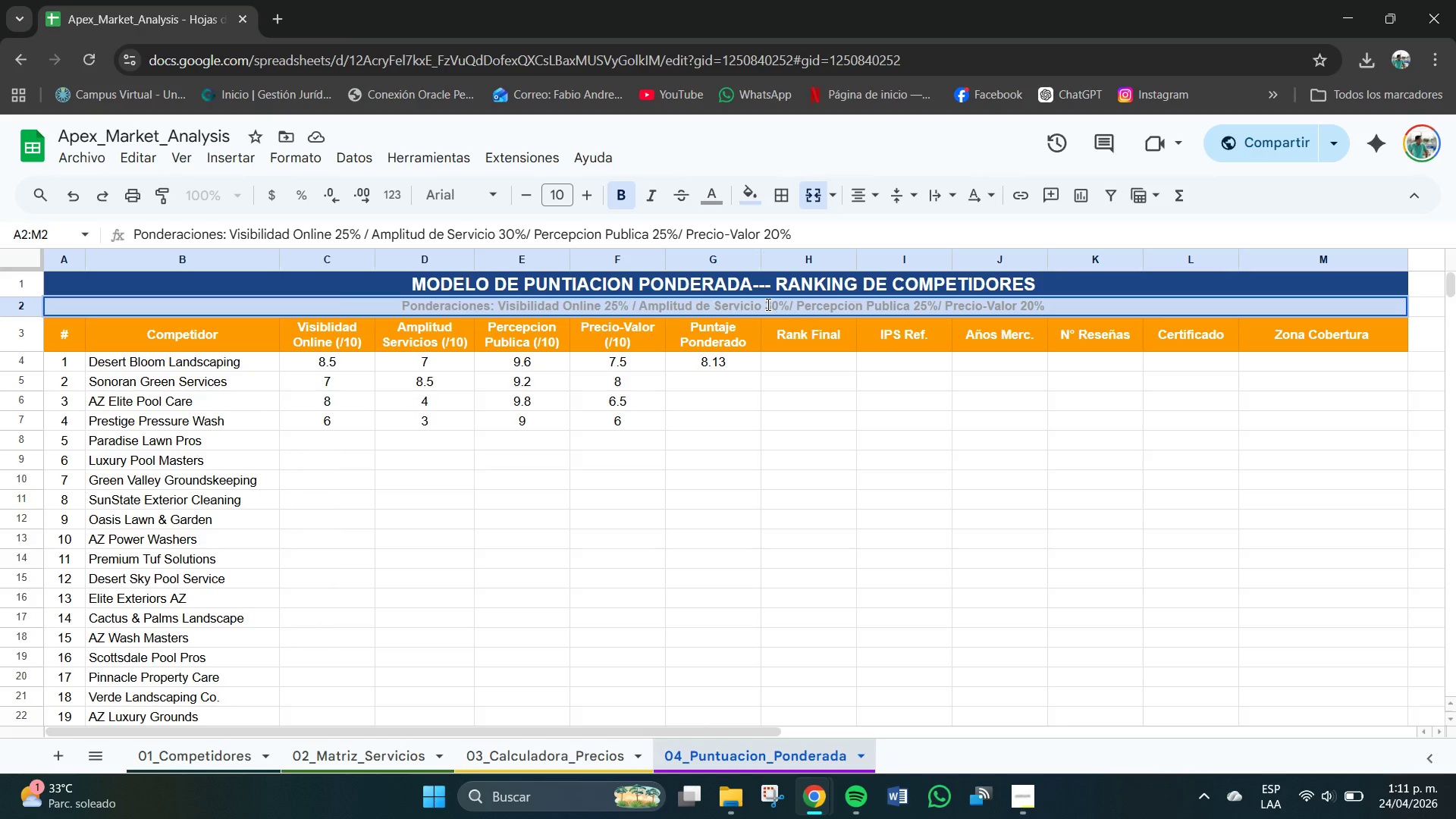 
left_click([708, 414])
 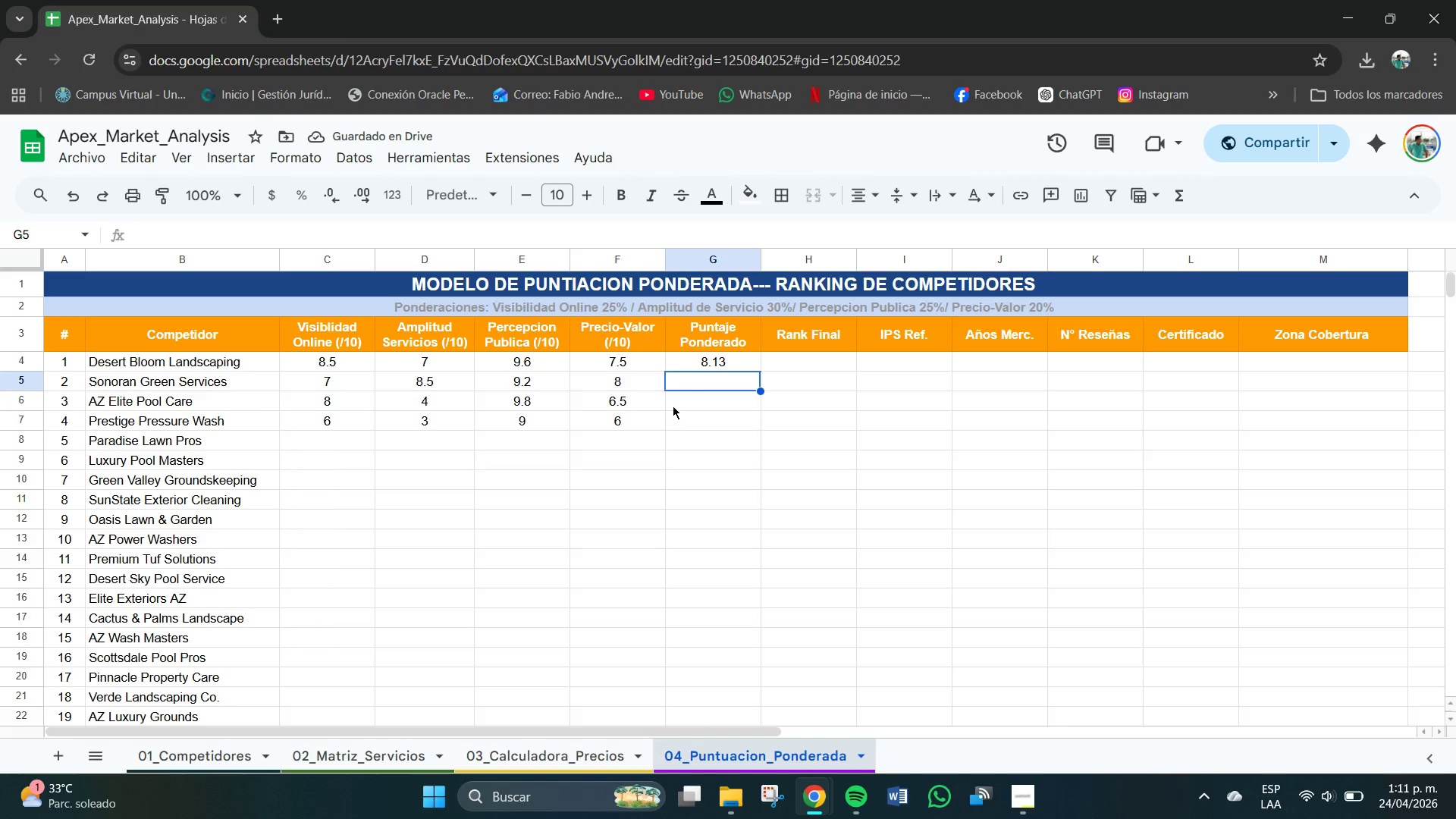 
wait(8.09)
 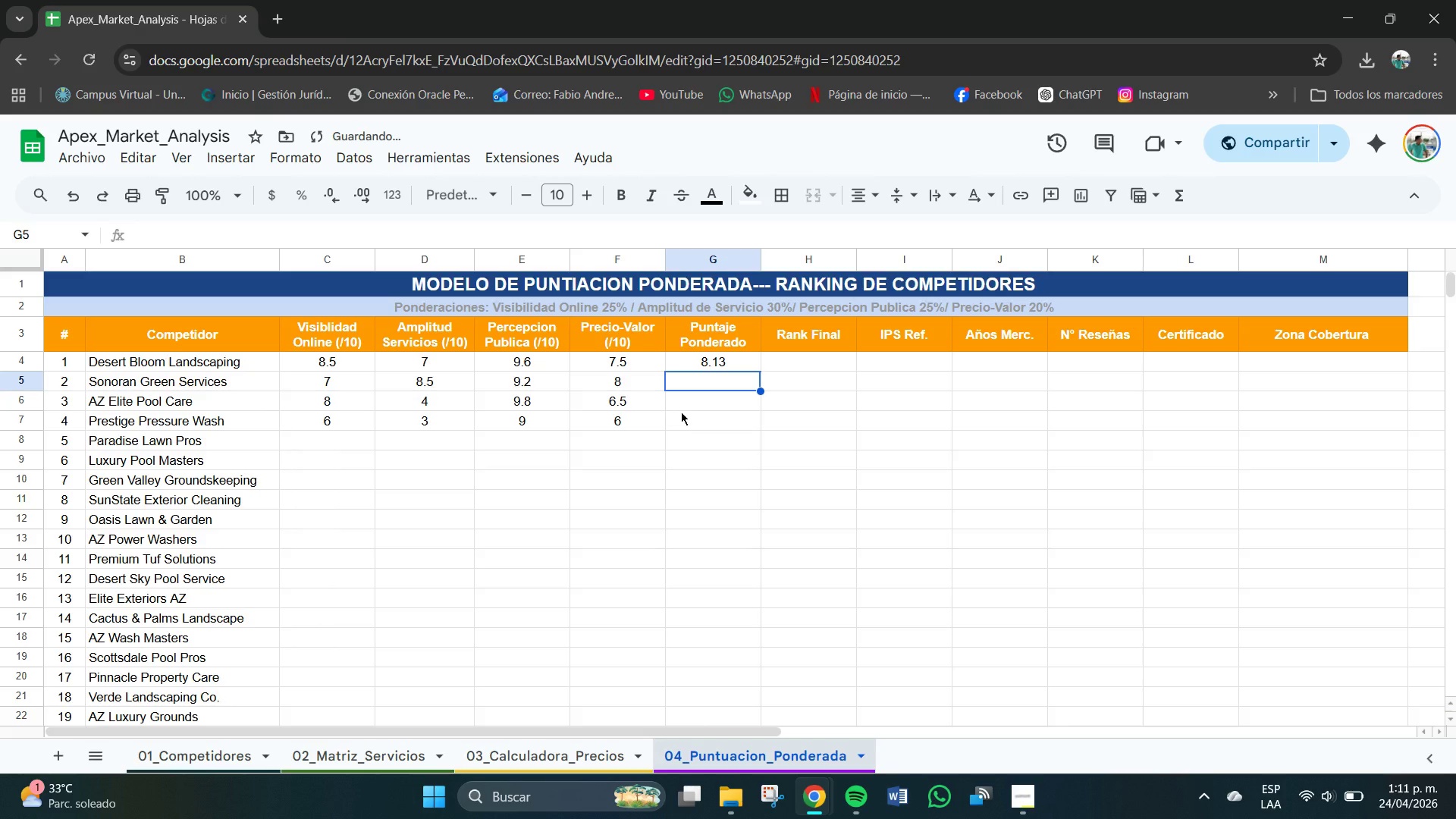 
key(Control+Z)
 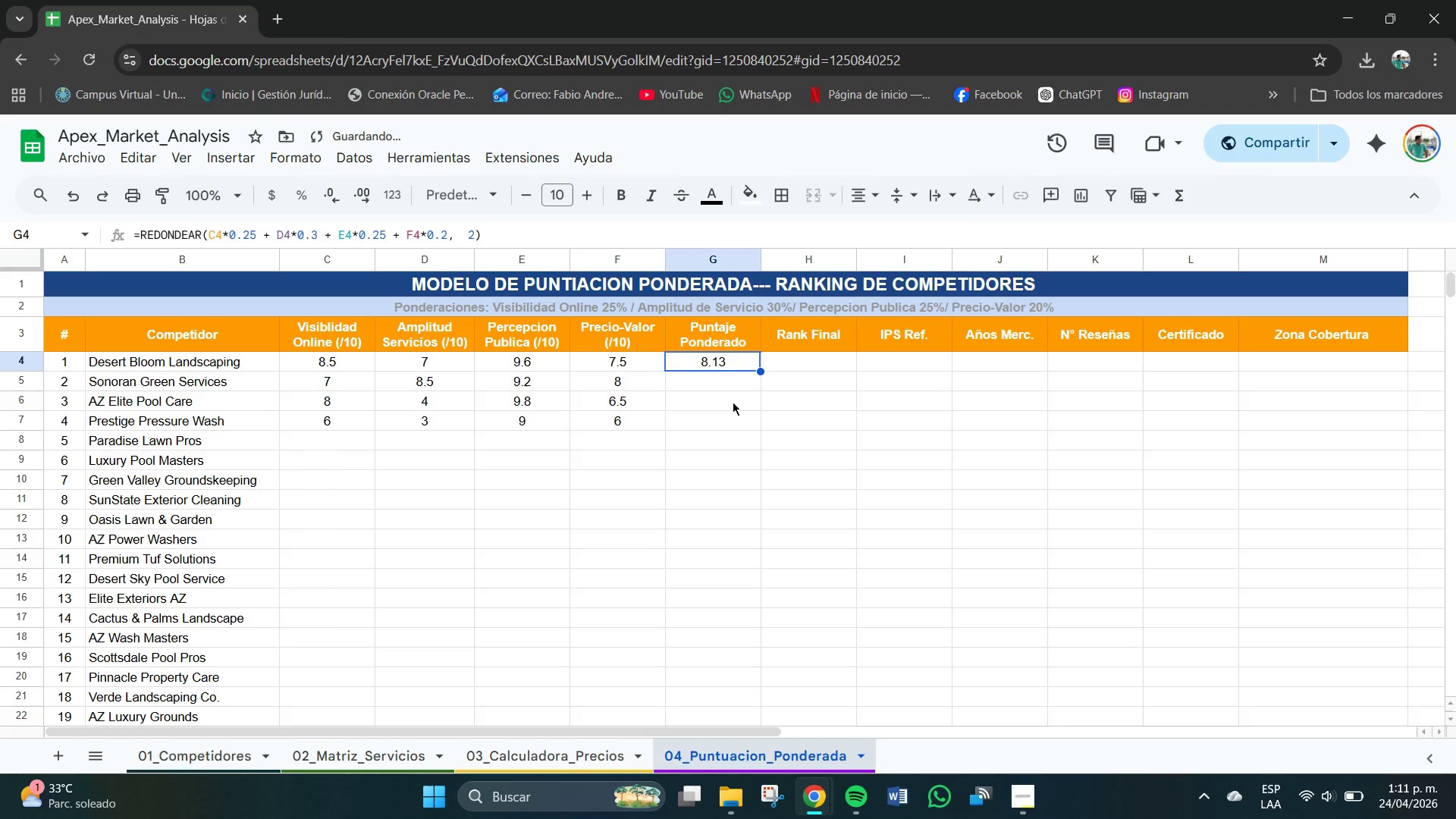 
left_click([733, 402])
 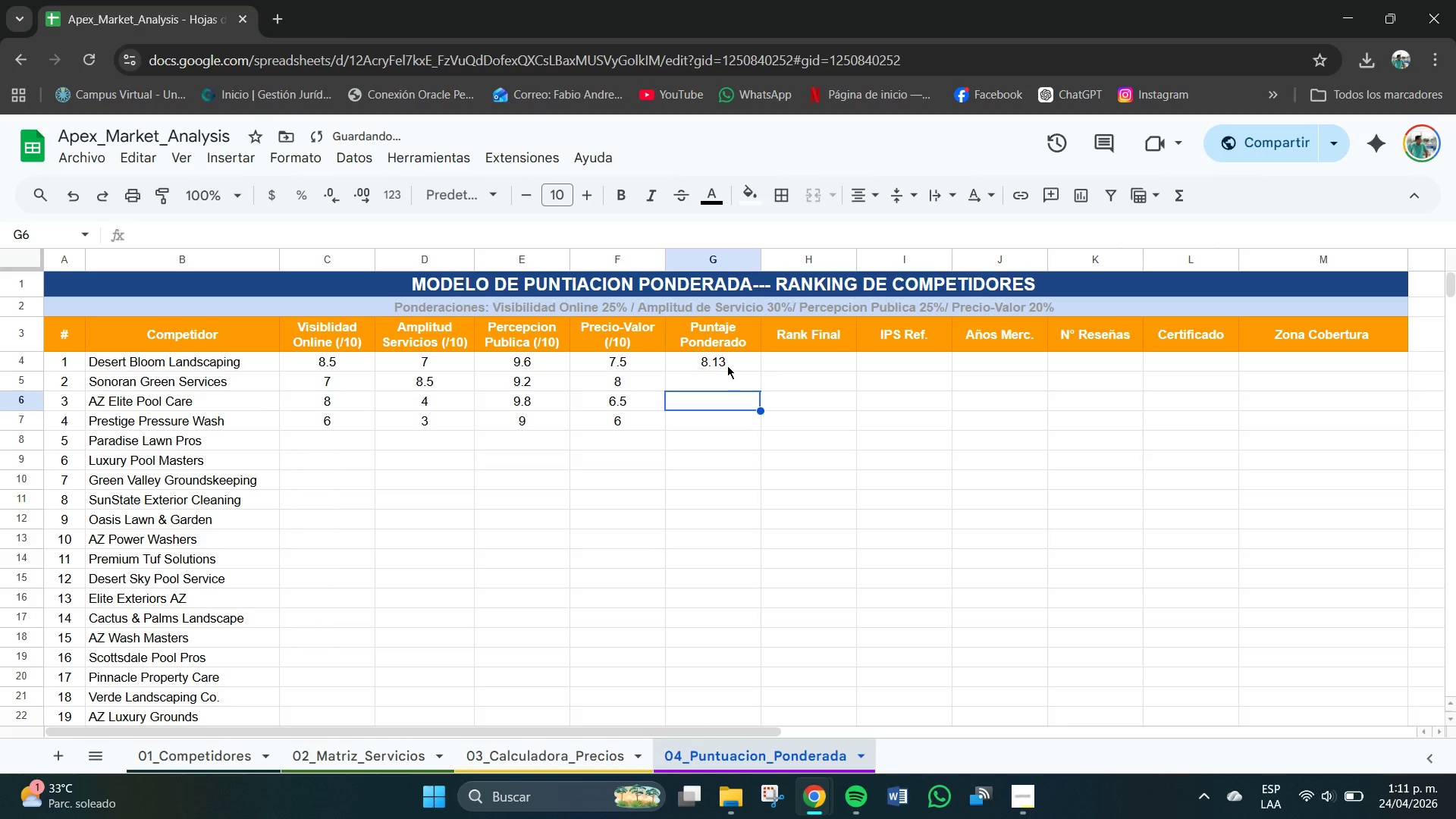 
left_click([727, 366])
 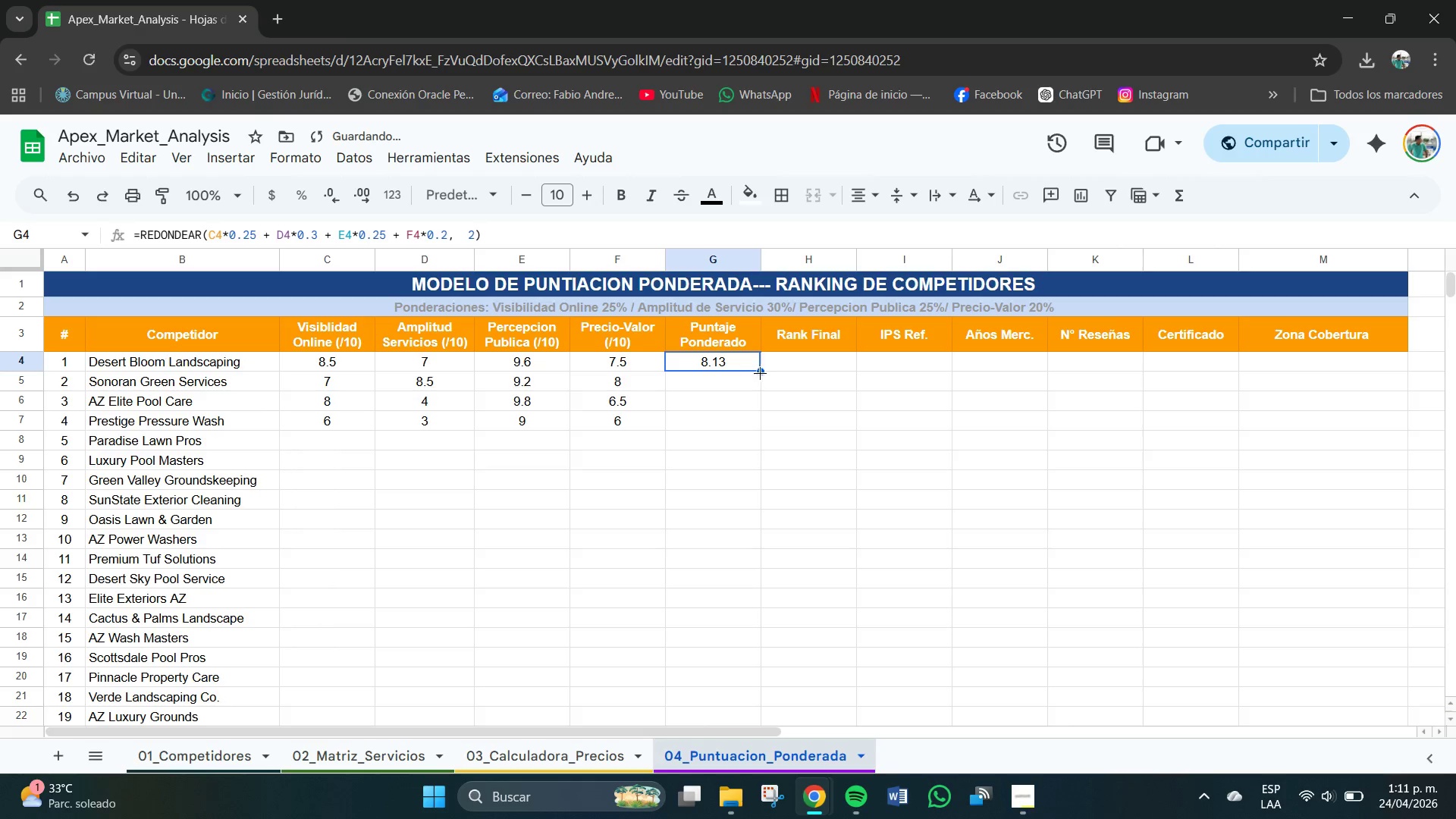 
left_click_drag(start_coordinate=[761, 373], to_coordinate=[764, 384])
 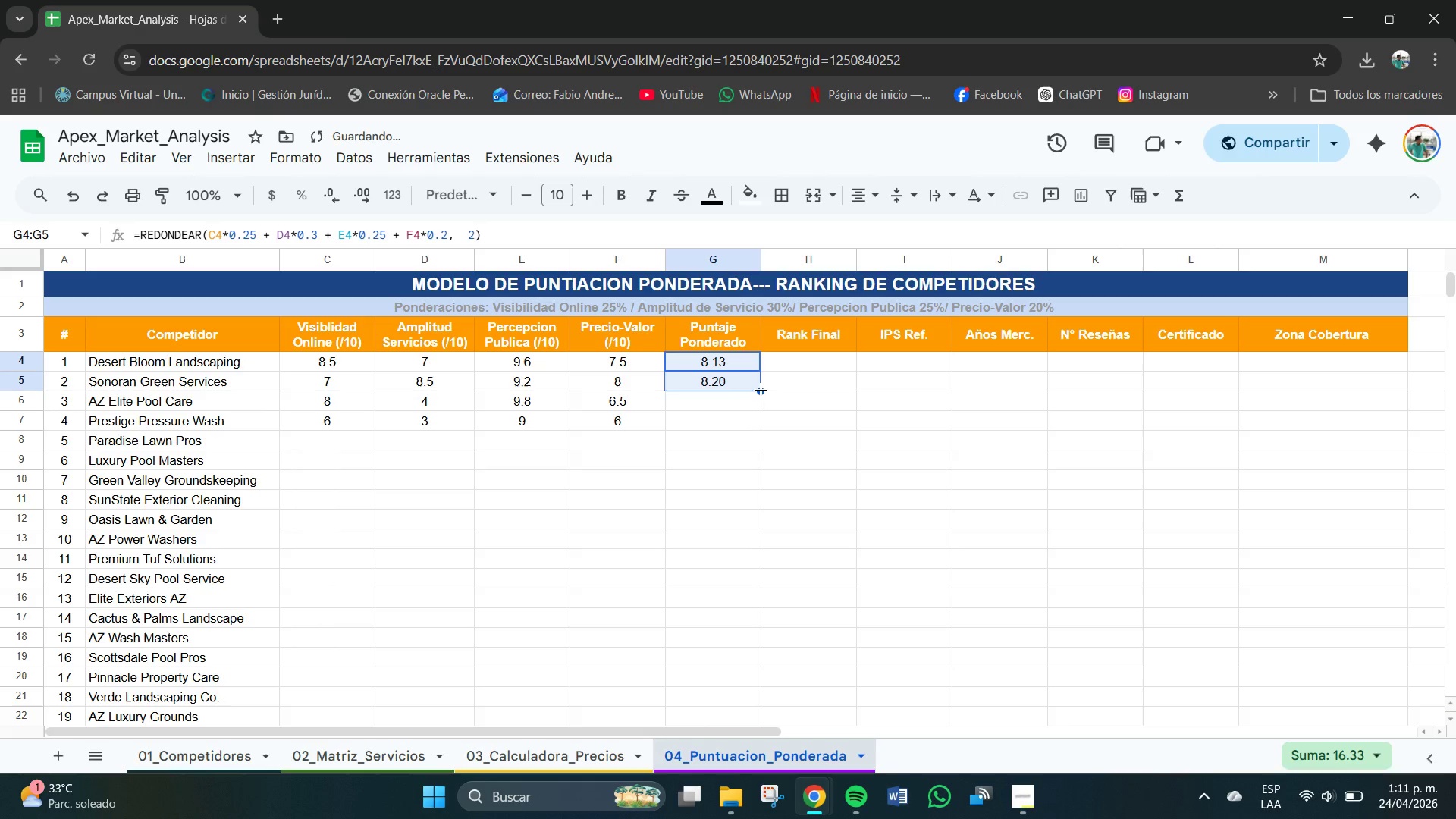 
left_click_drag(start_coordinate=[761, 390], to_coordinate=[755, 419])
 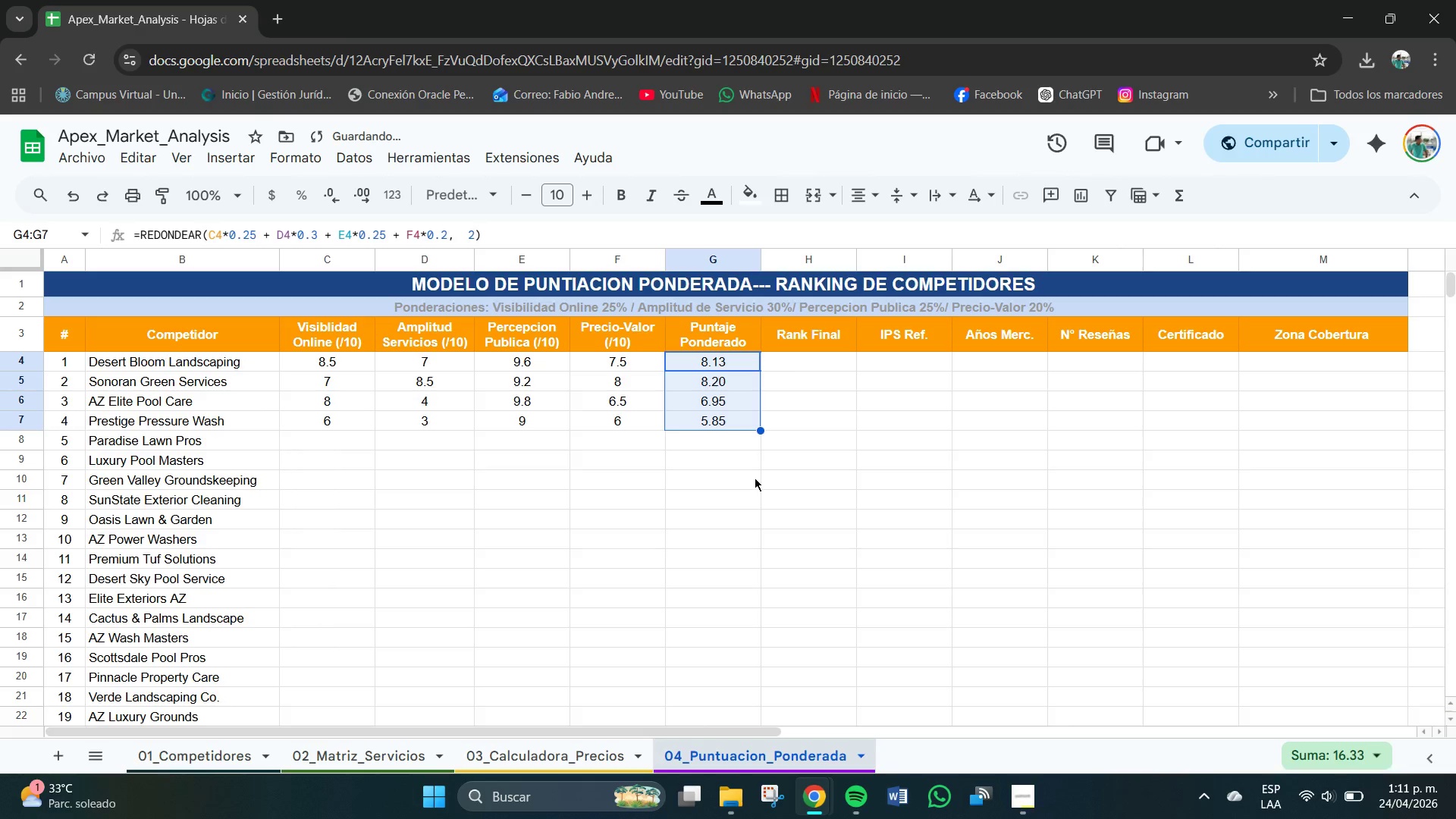 
left_click([755, 479])
 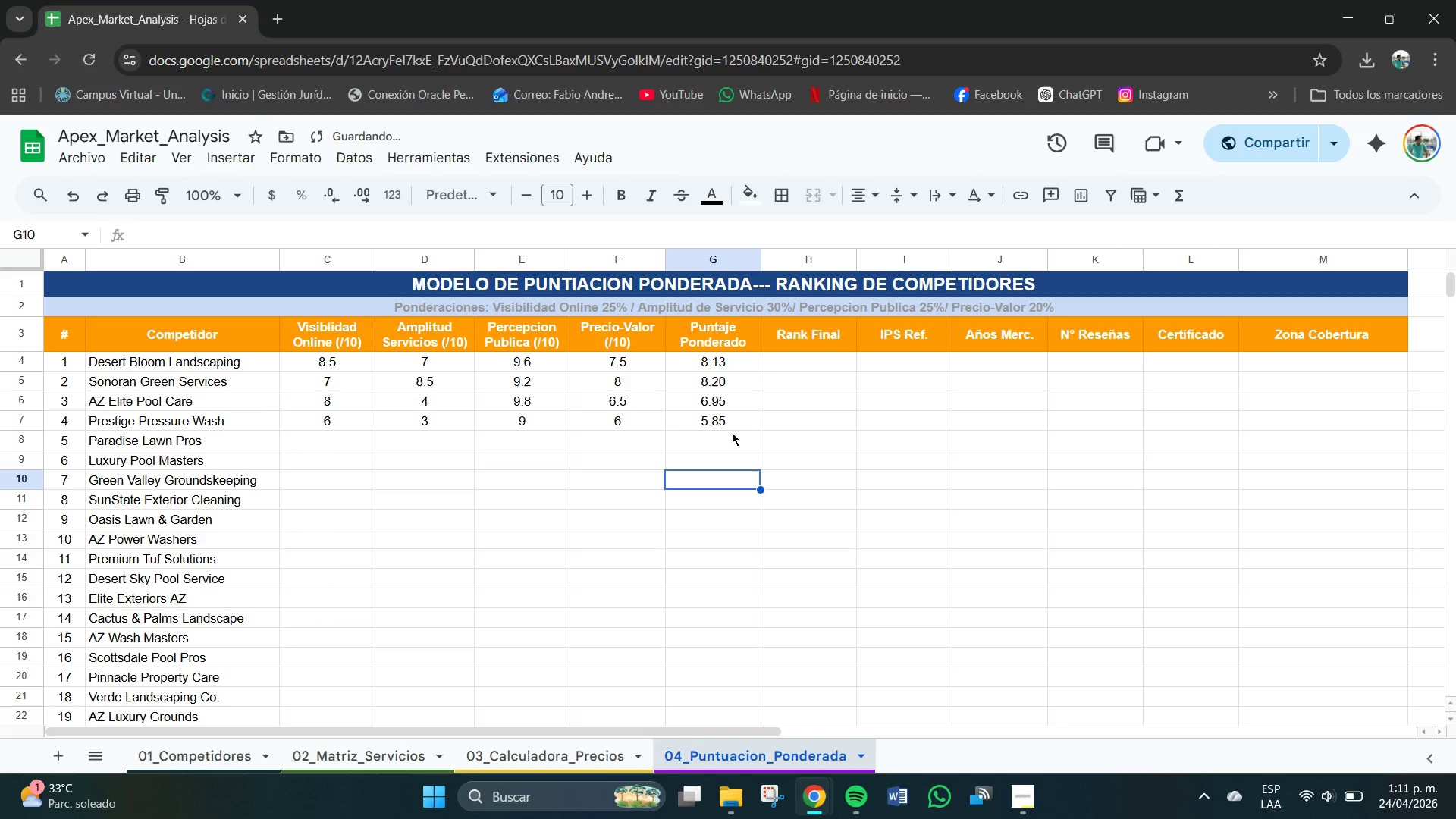 
left_click([720, 422])
 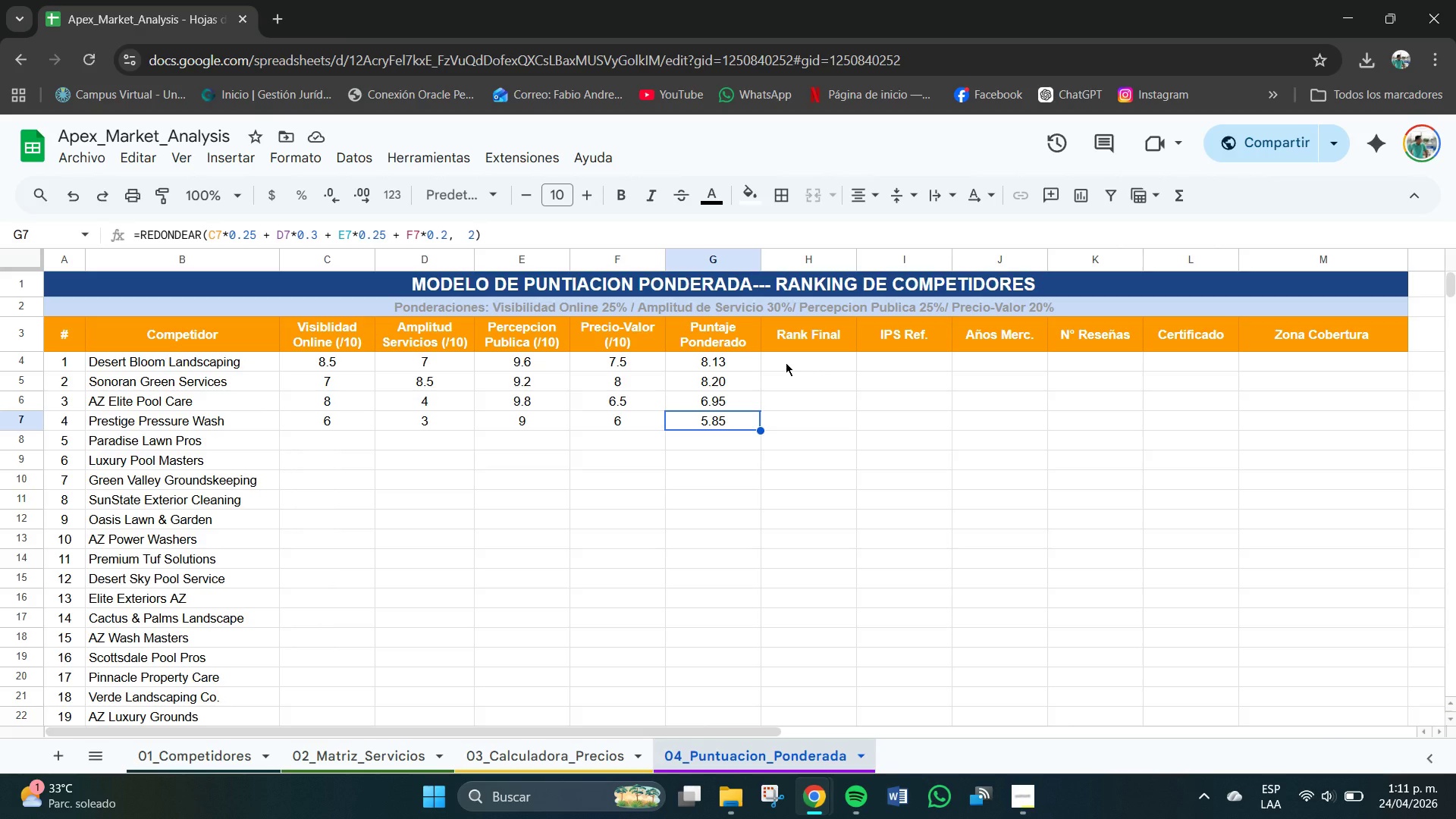 
wait(7.64)
 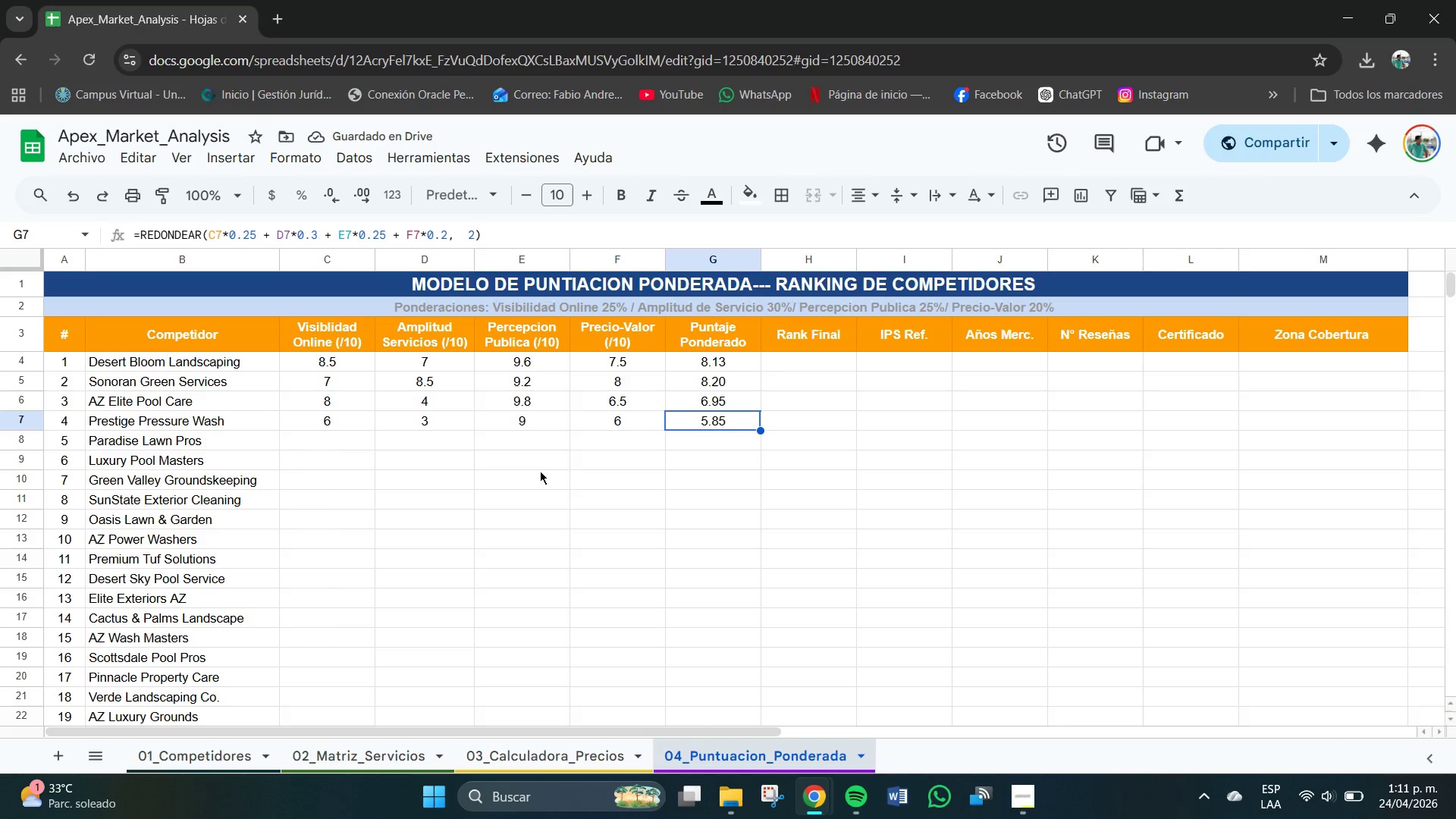 
left_click([800, 369])
 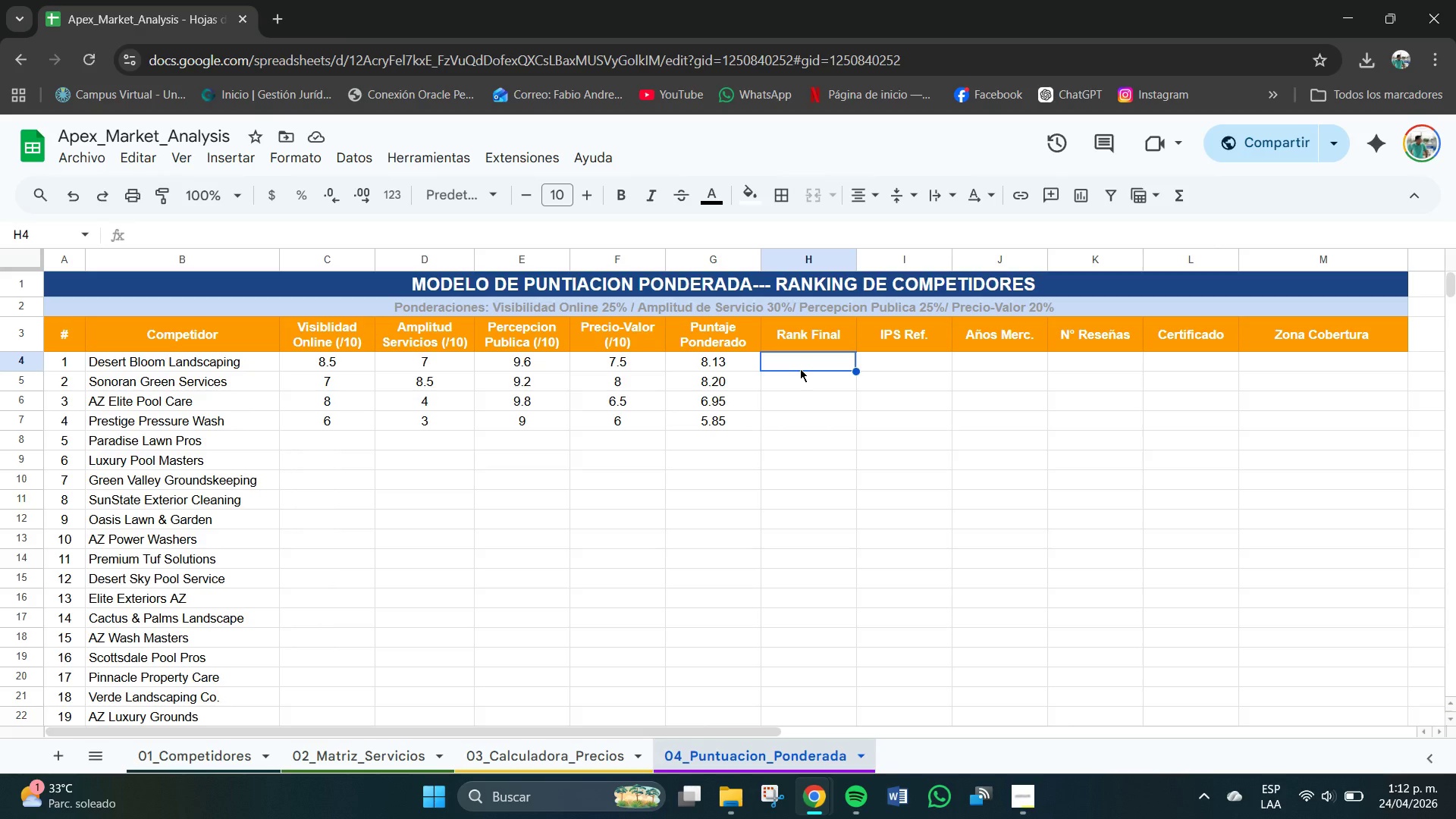 
type()JERARQUIA*G4,$G$4>$G$23,0()
 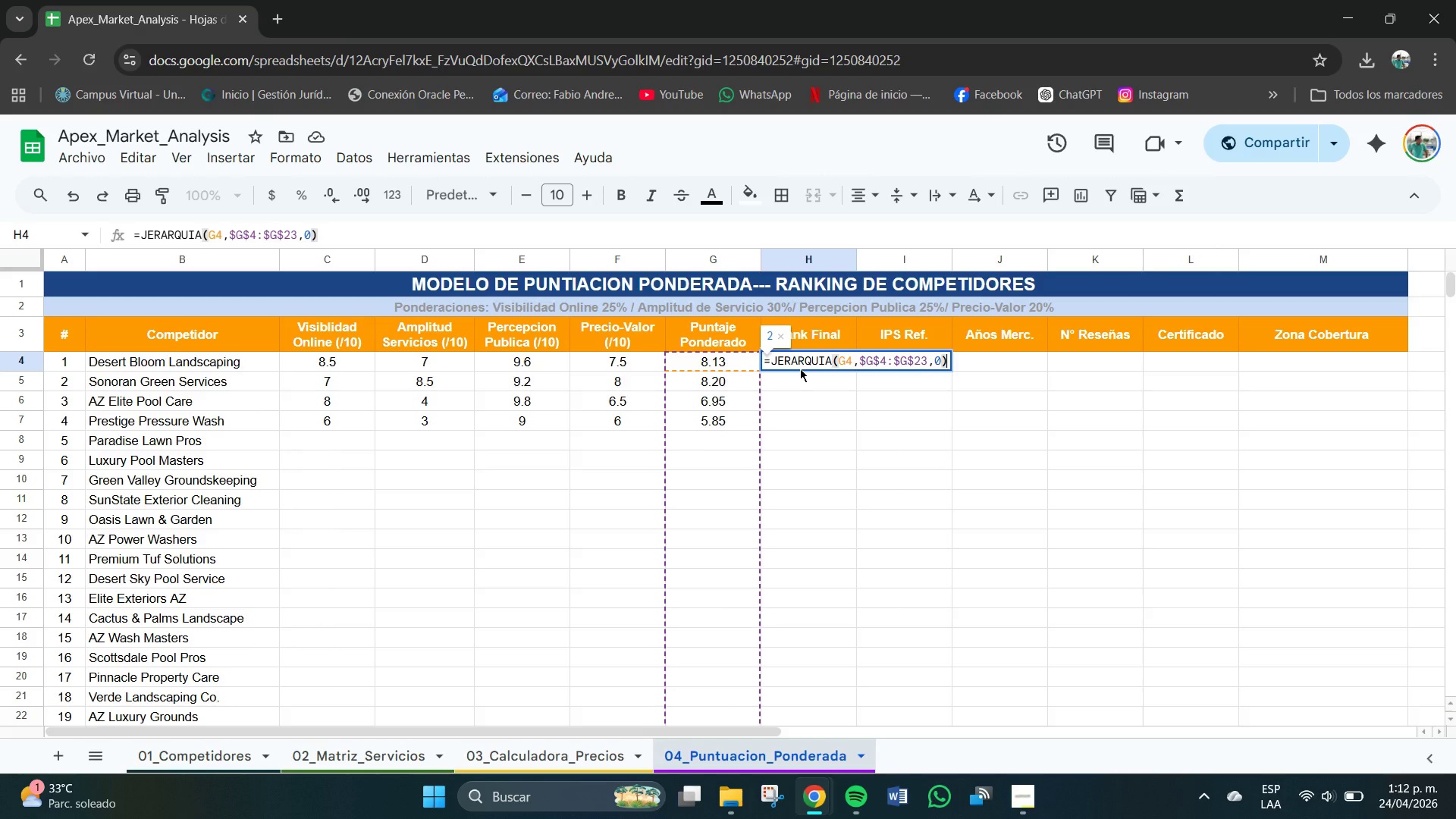 
wait(16.42)
 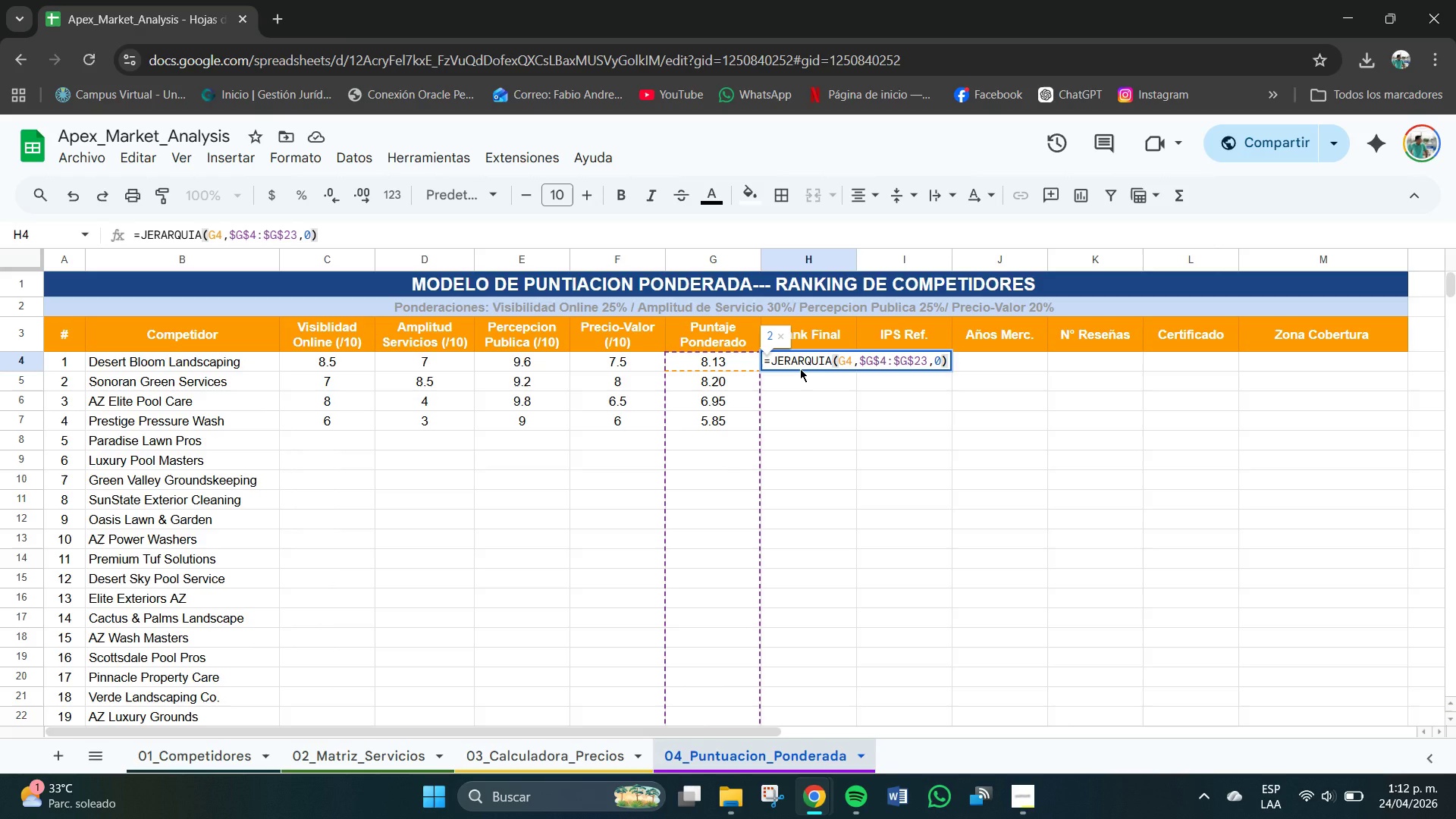 
left_click([868, 400])
 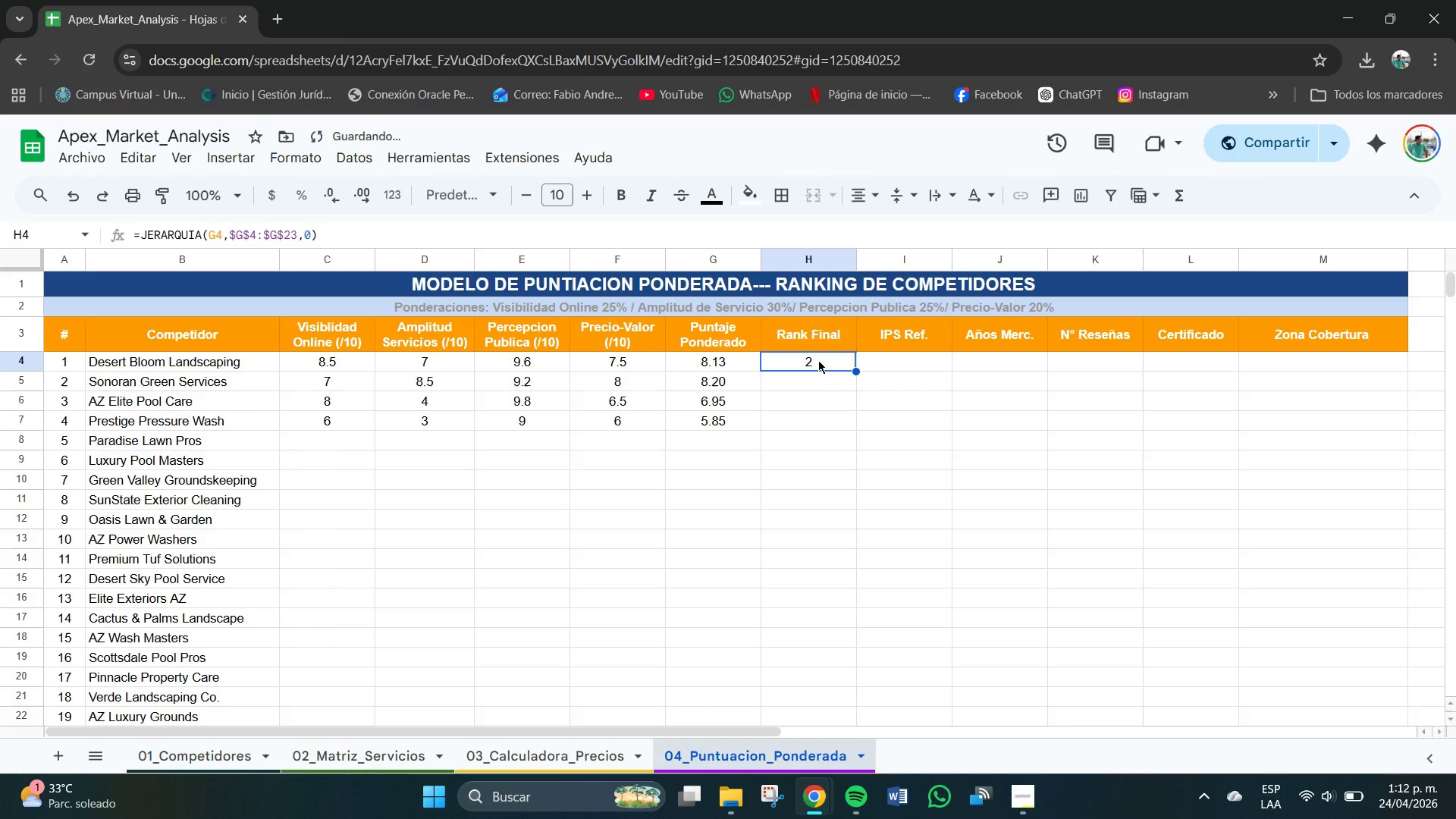 
key(Backspace)
 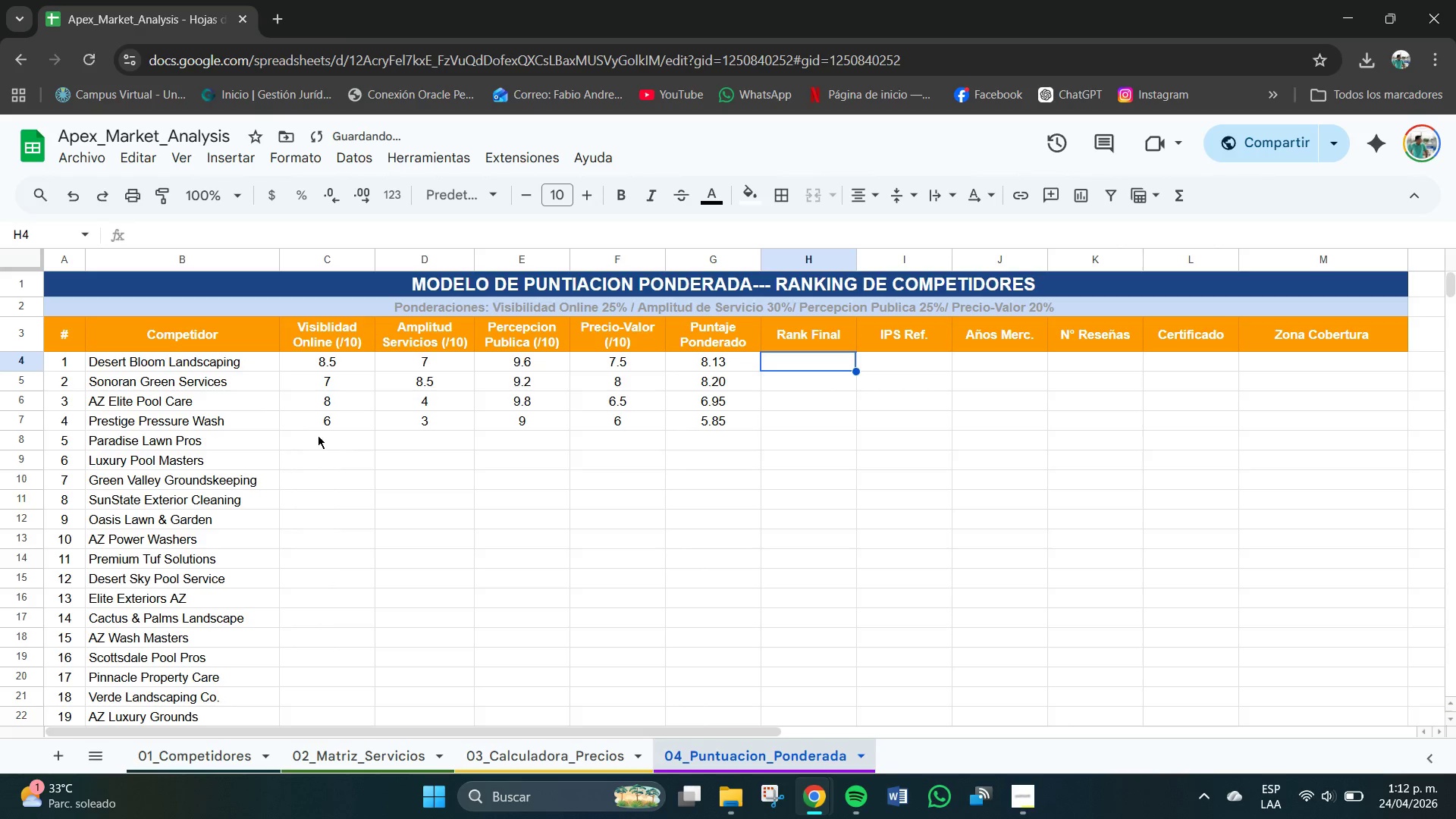 
left_click([327, 445])
 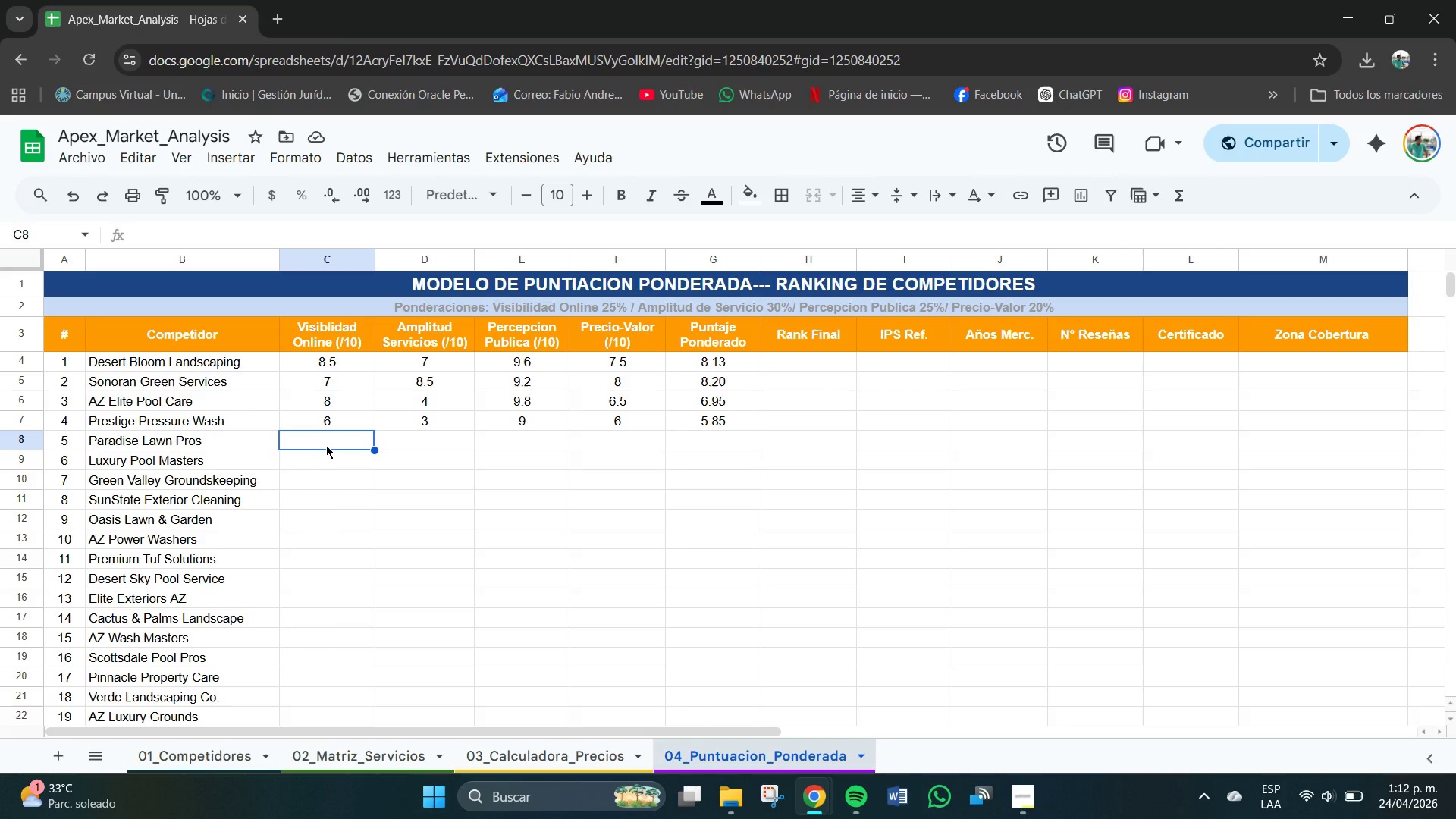 
wait(14.55)
 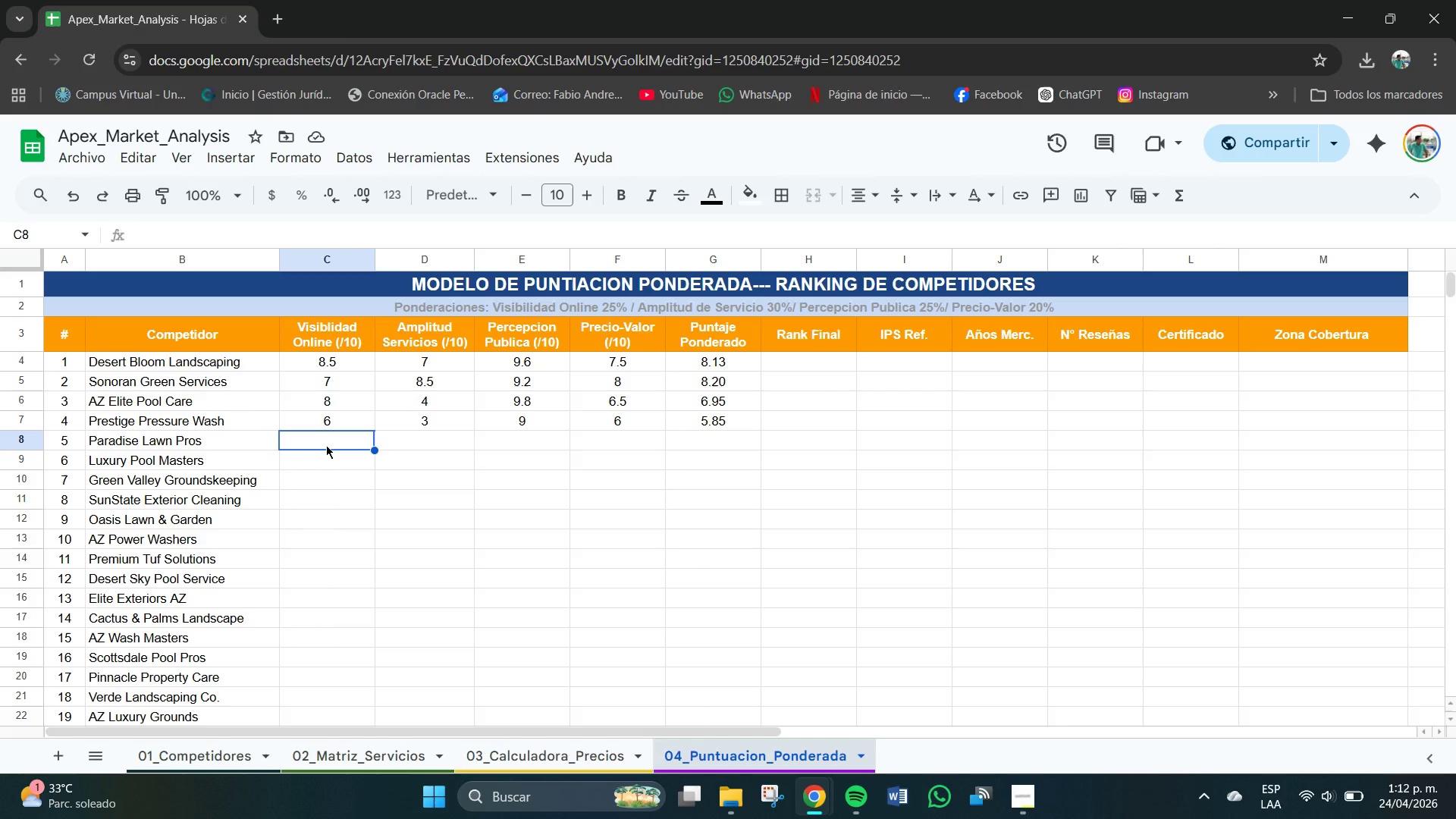 
left_click([334, 441])
 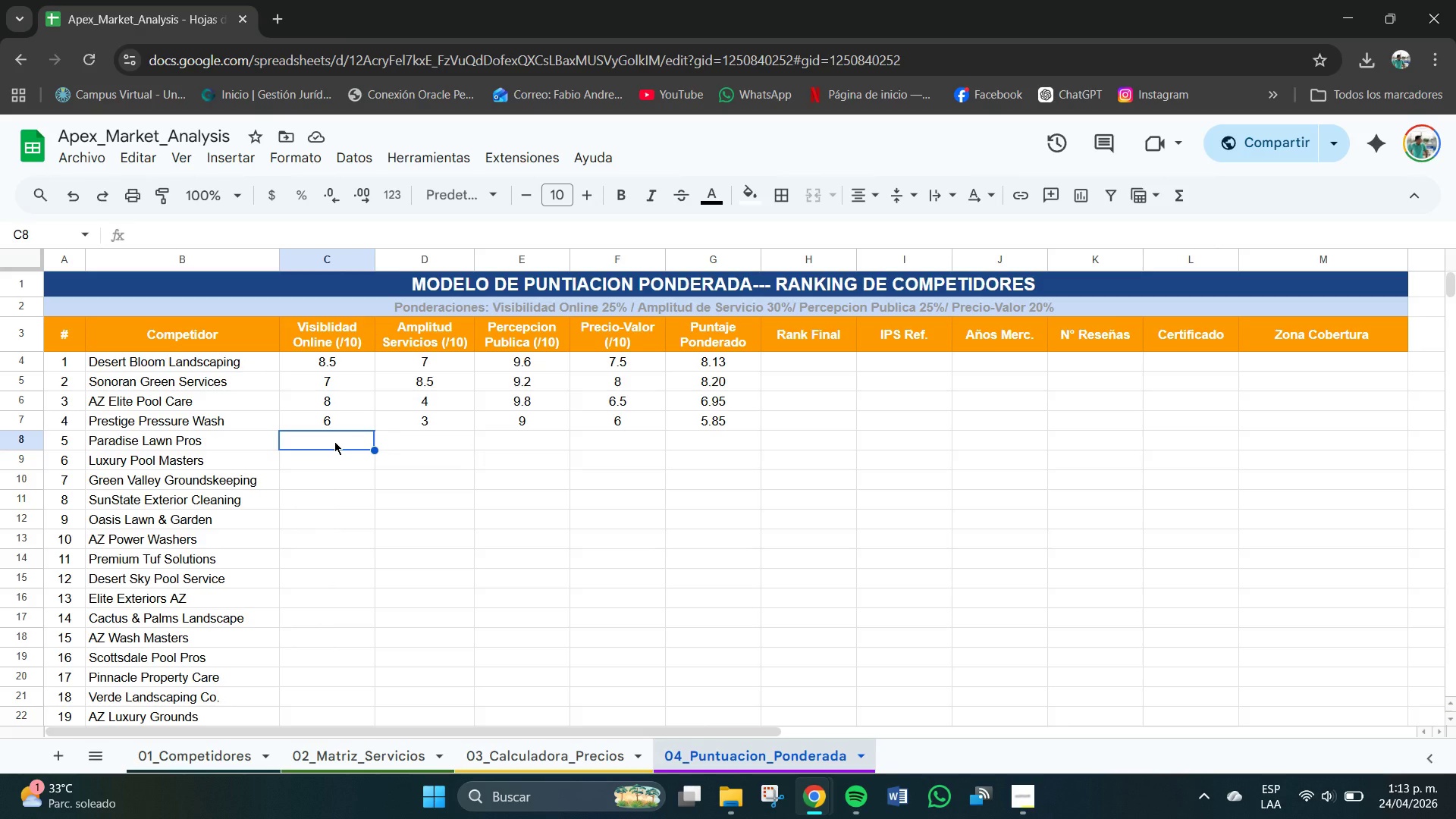 
key(Numpad6)
 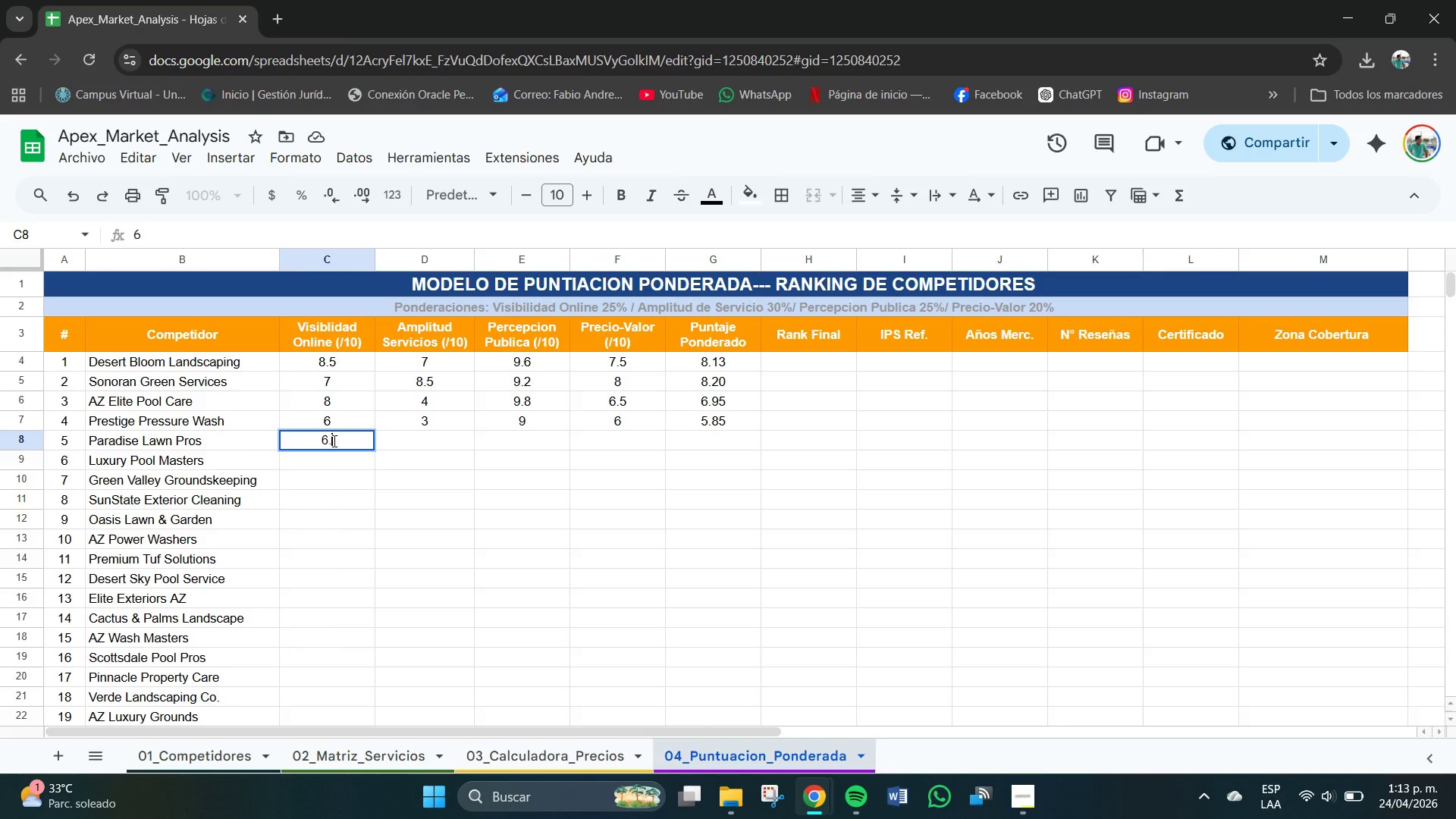 
key(NumpadDecimal)
 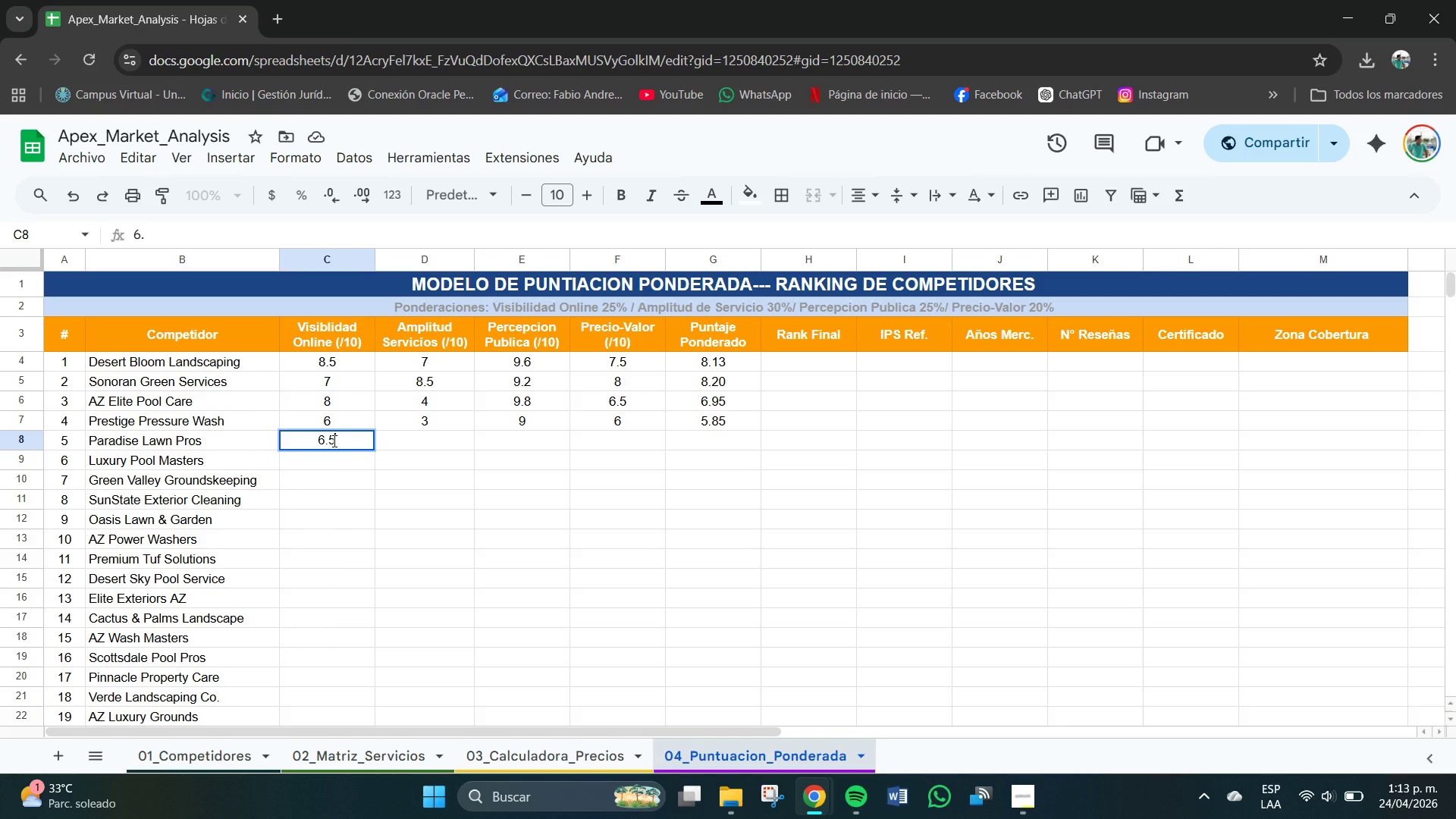 
key(Numpad5)
 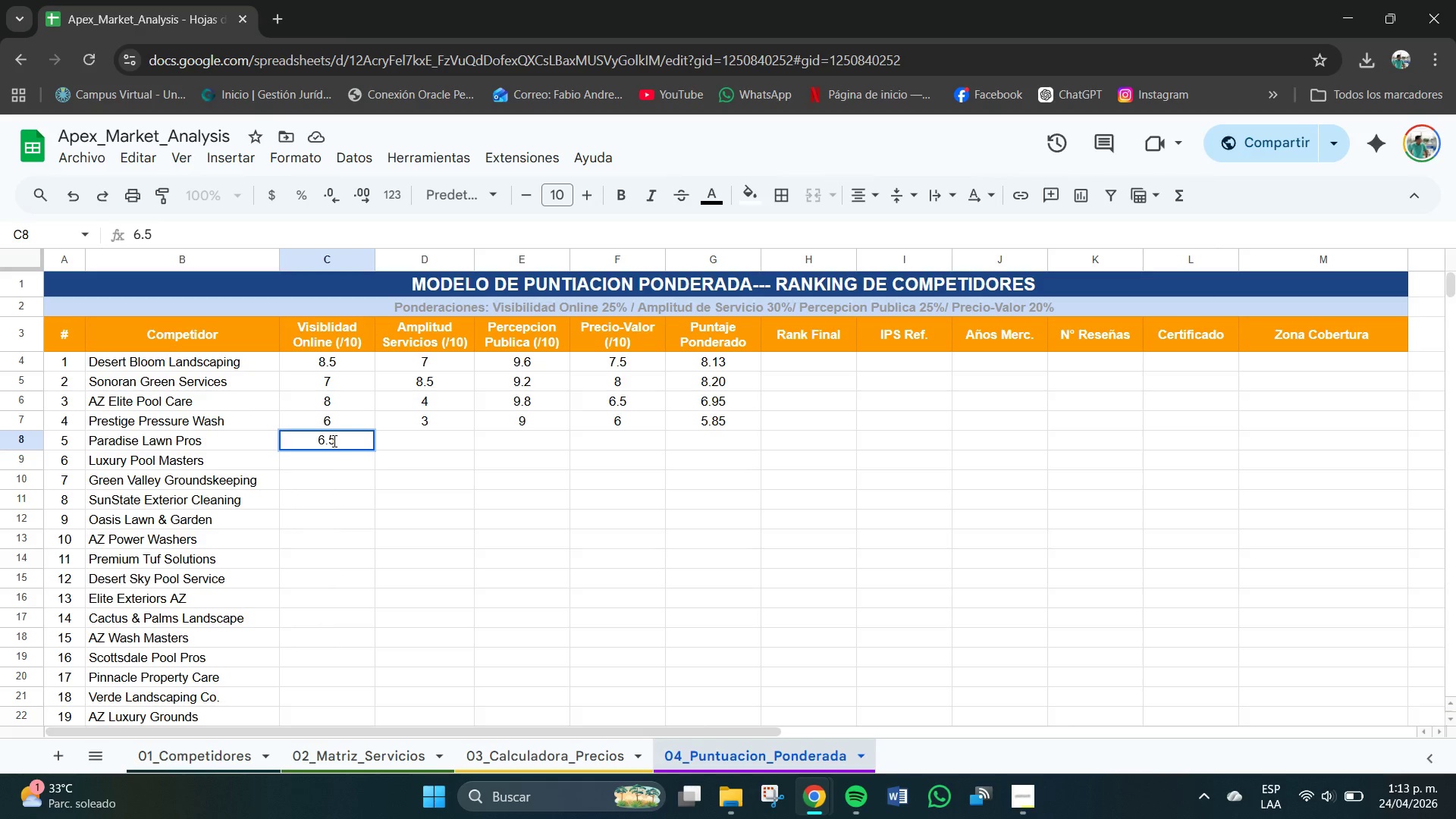 
key(Tab)
 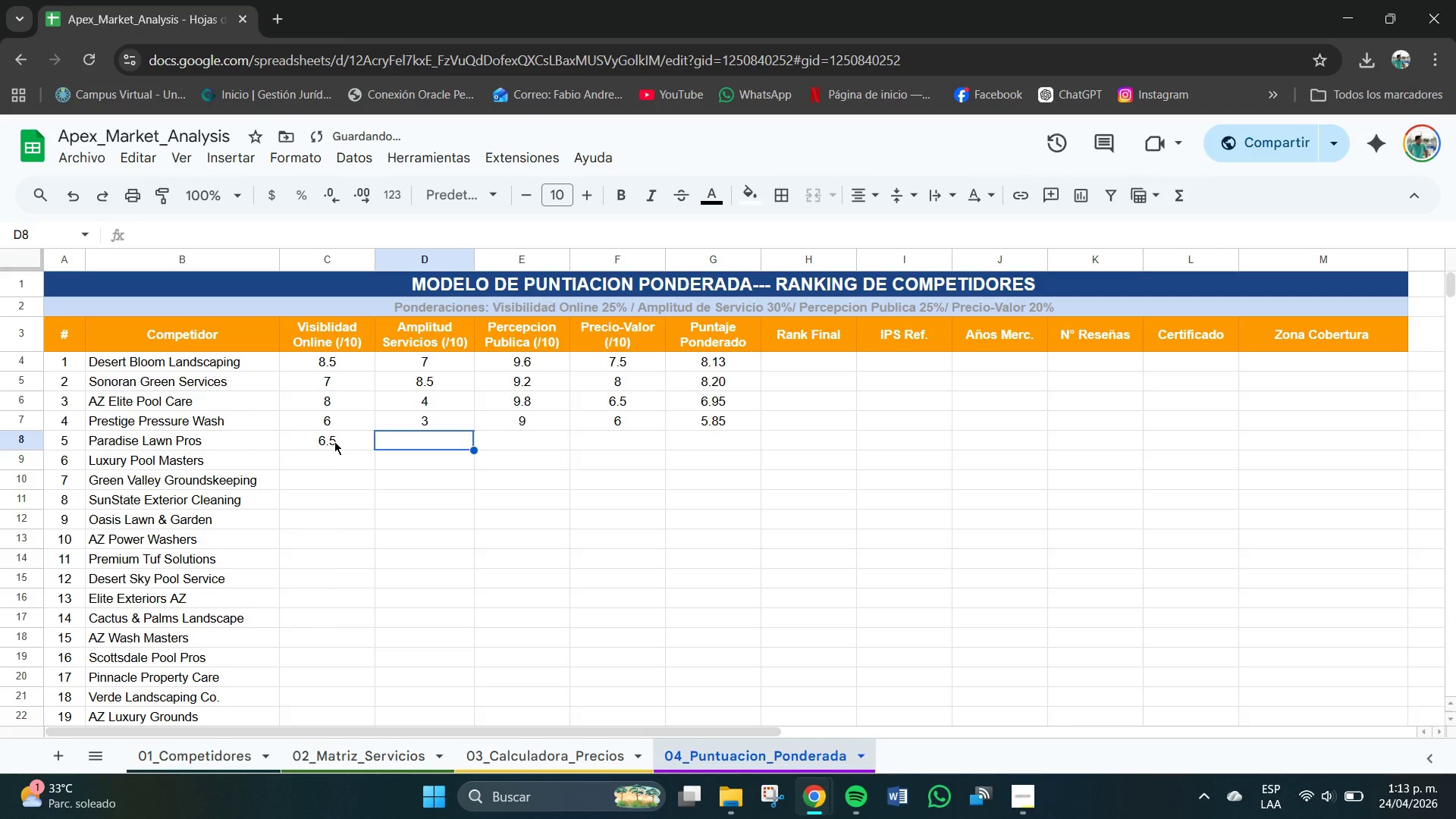 
key(Numpad4)
 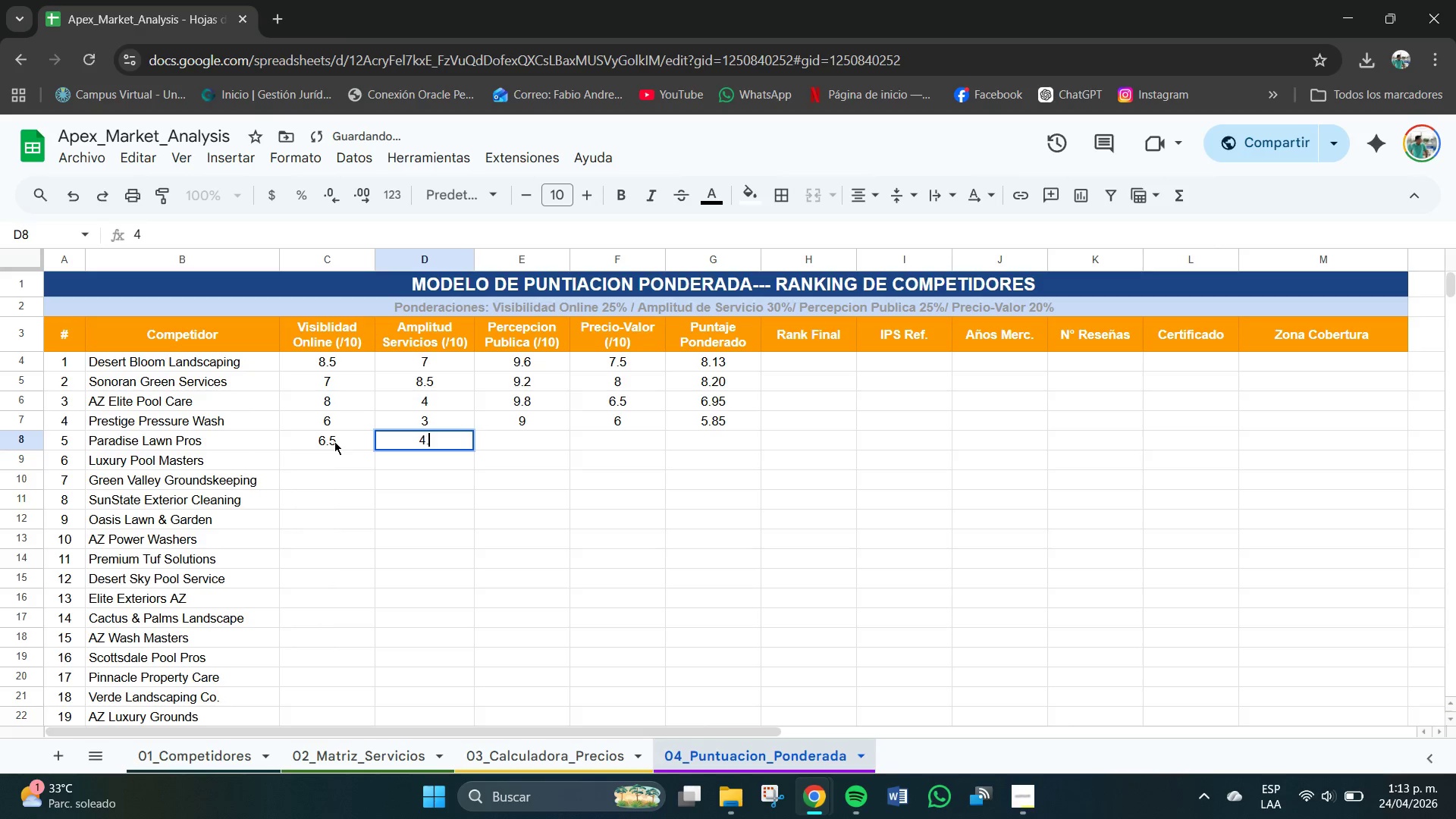 
key(NumpadDecimal)
 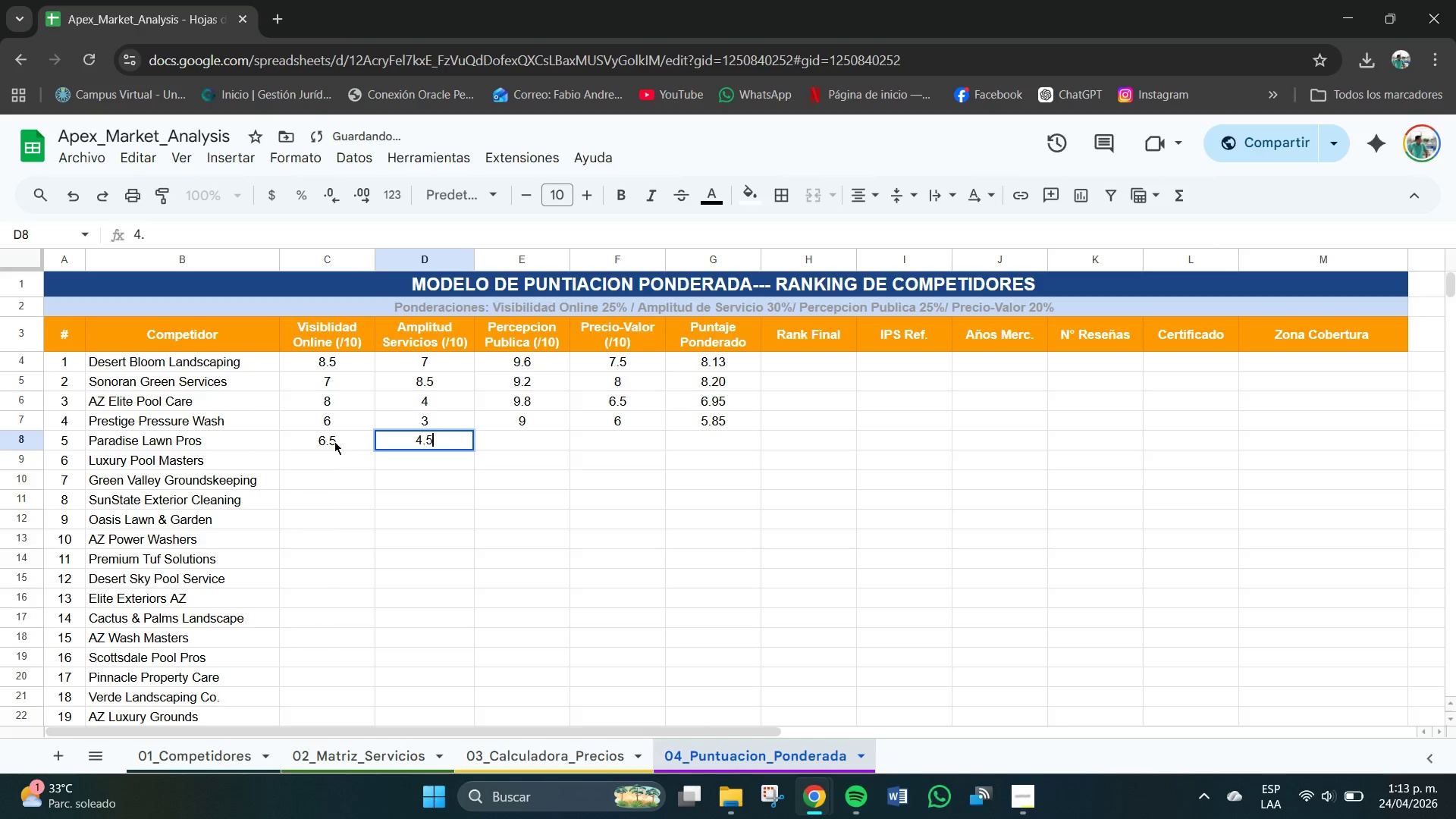 
key(Numpad5)
 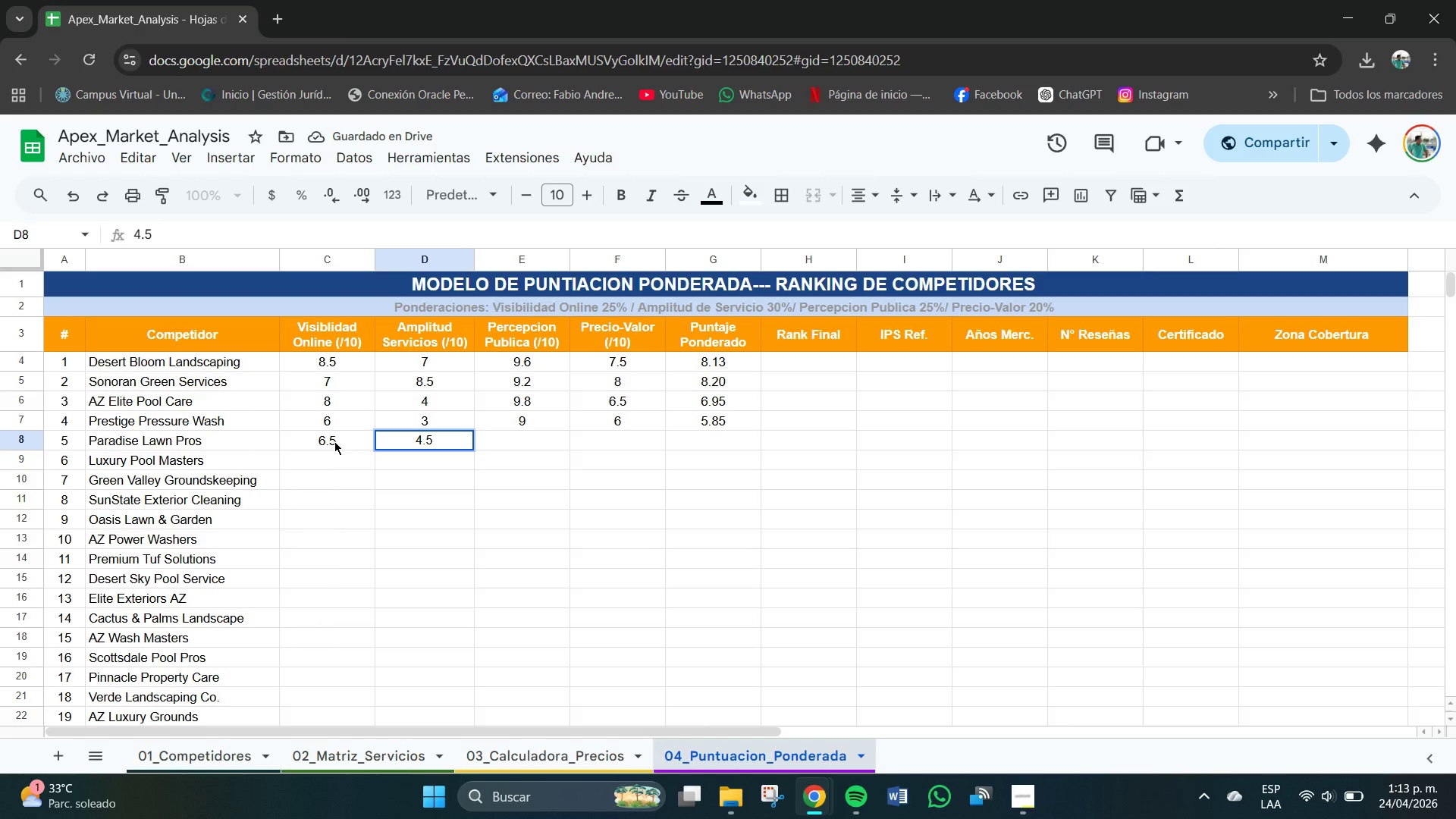 
key(Tab)
 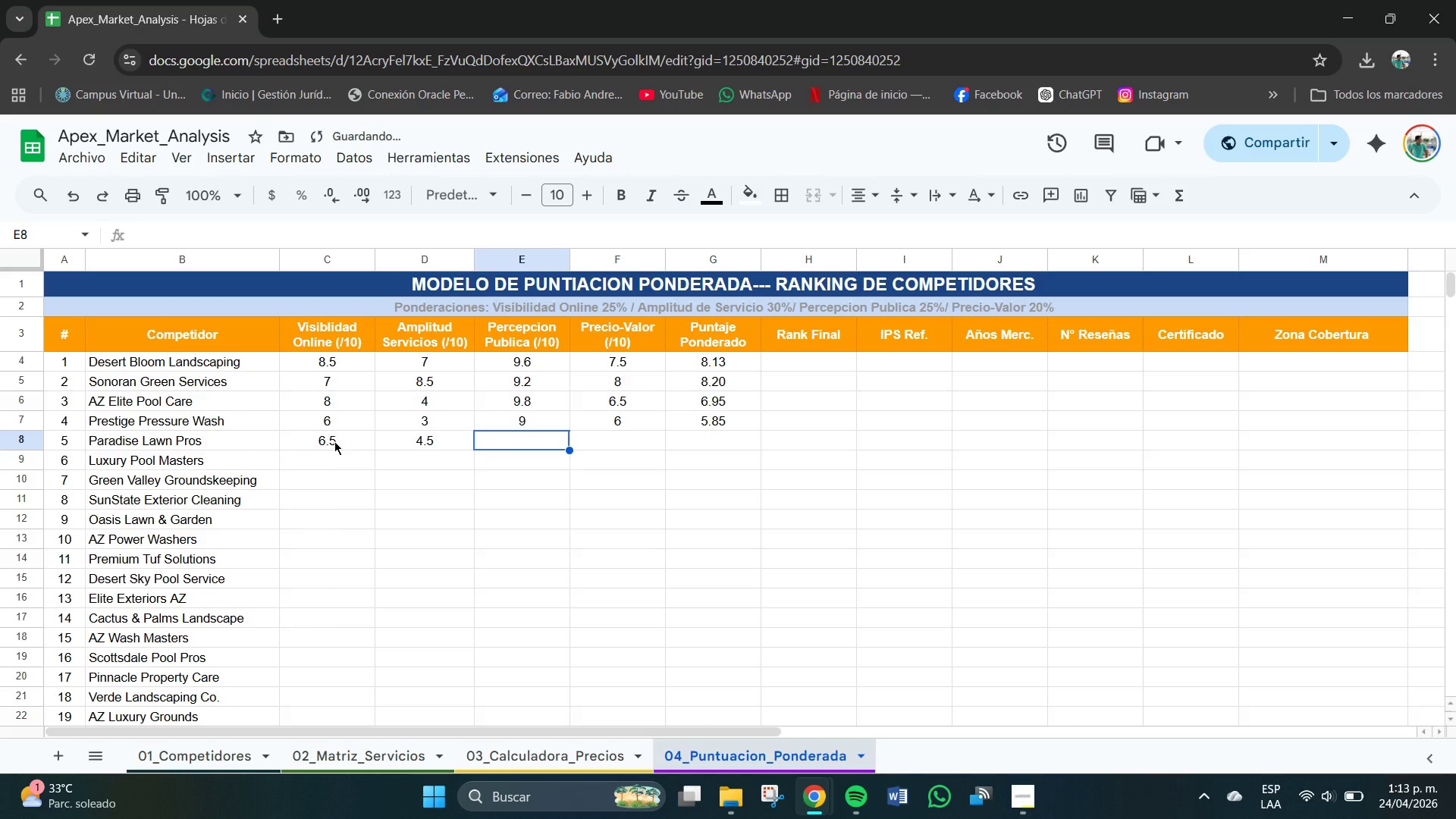 
key(Numpad8)
 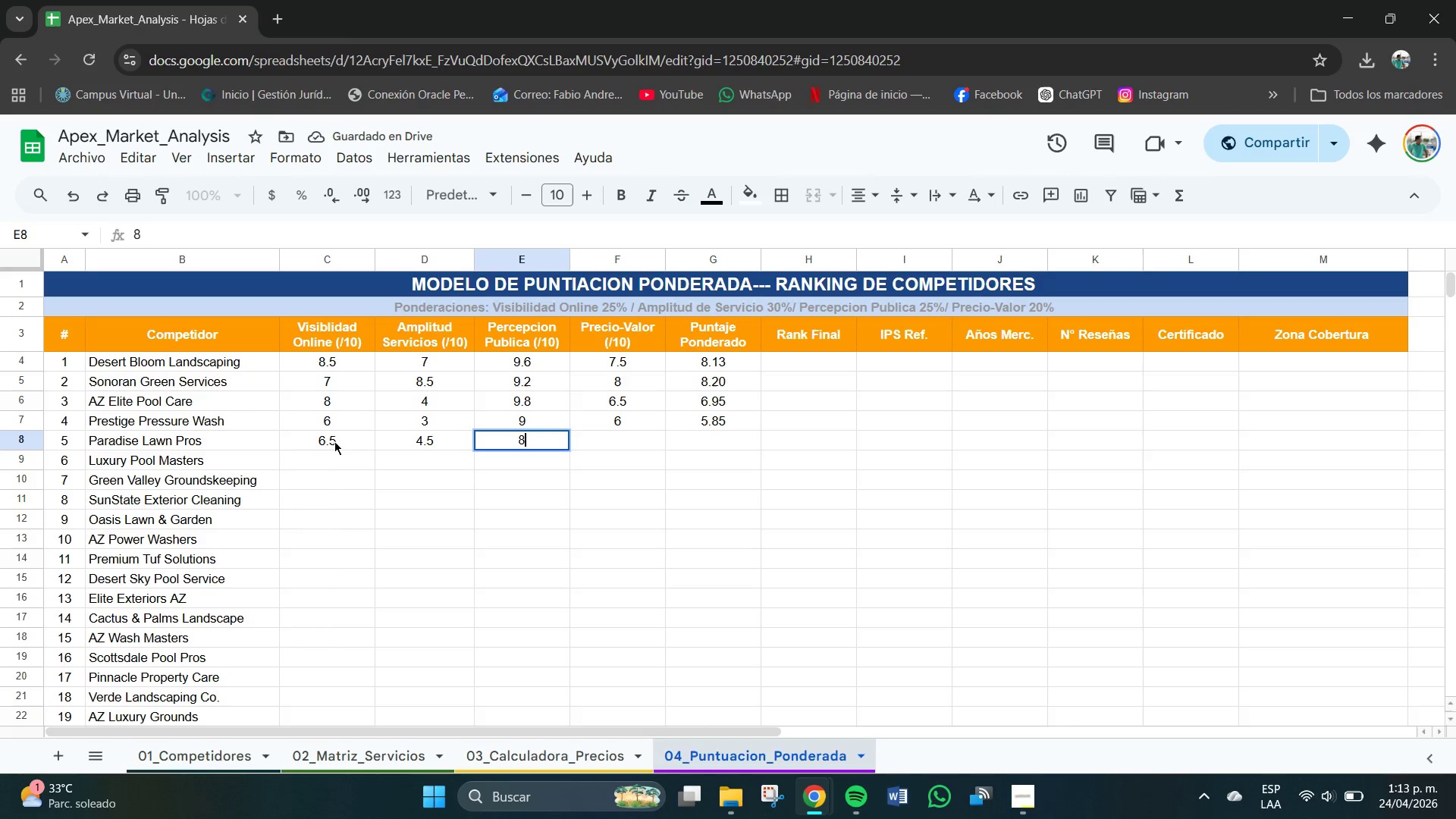 
key(NumpadDecimal)
 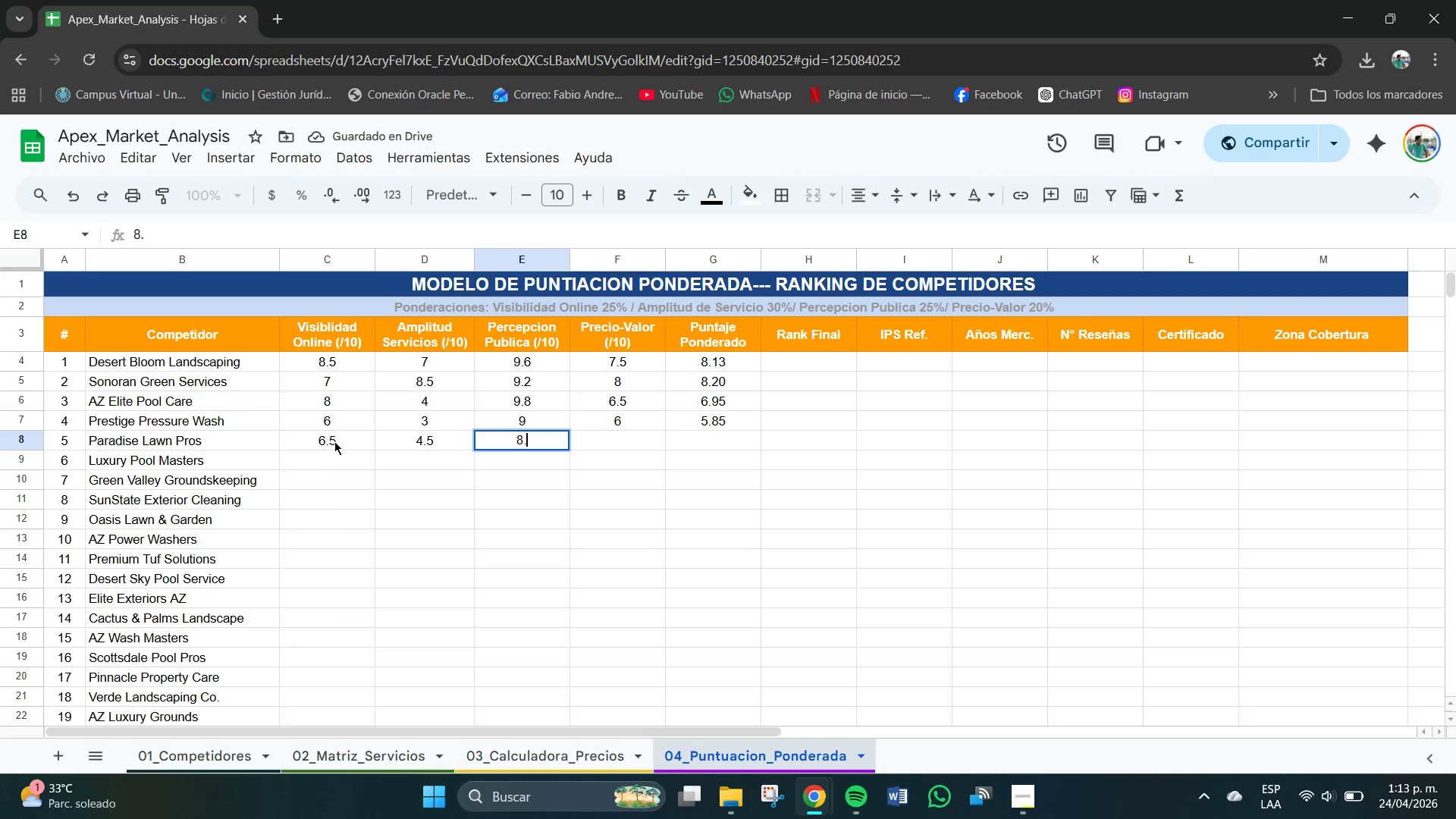 
key(Numpad8)
 